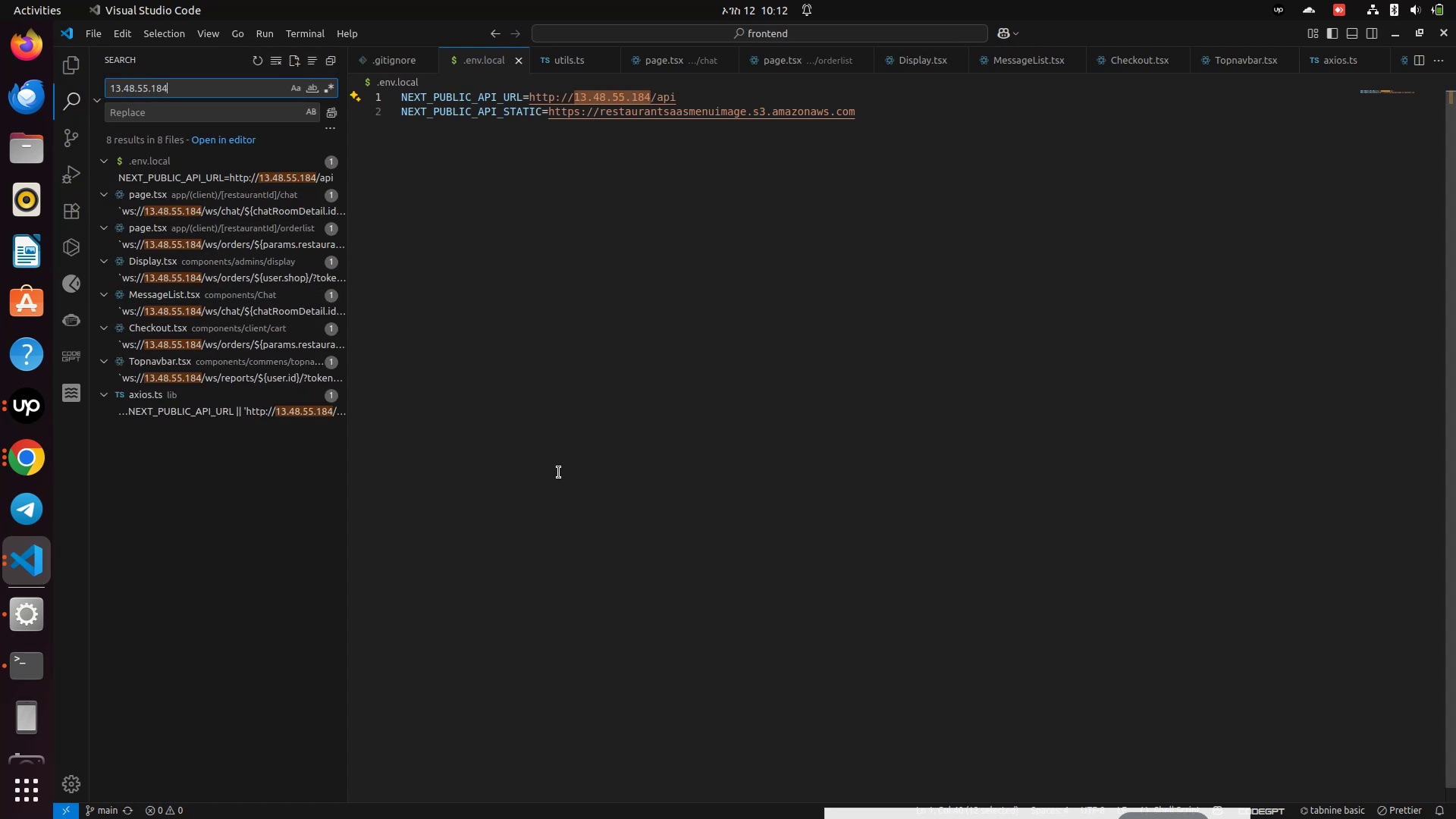 
left_click([36, 460])
 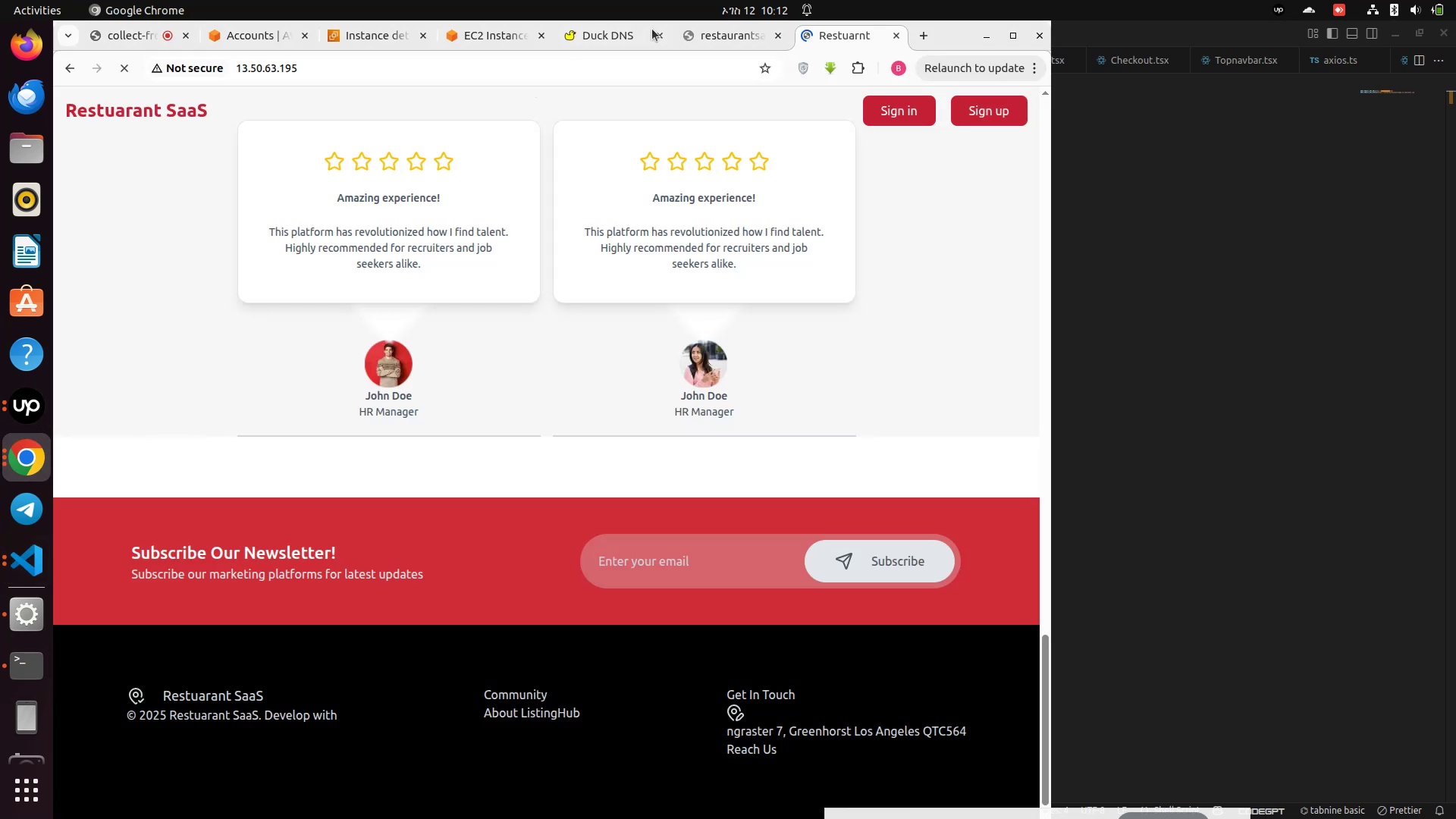 
left_click([719, 29])
 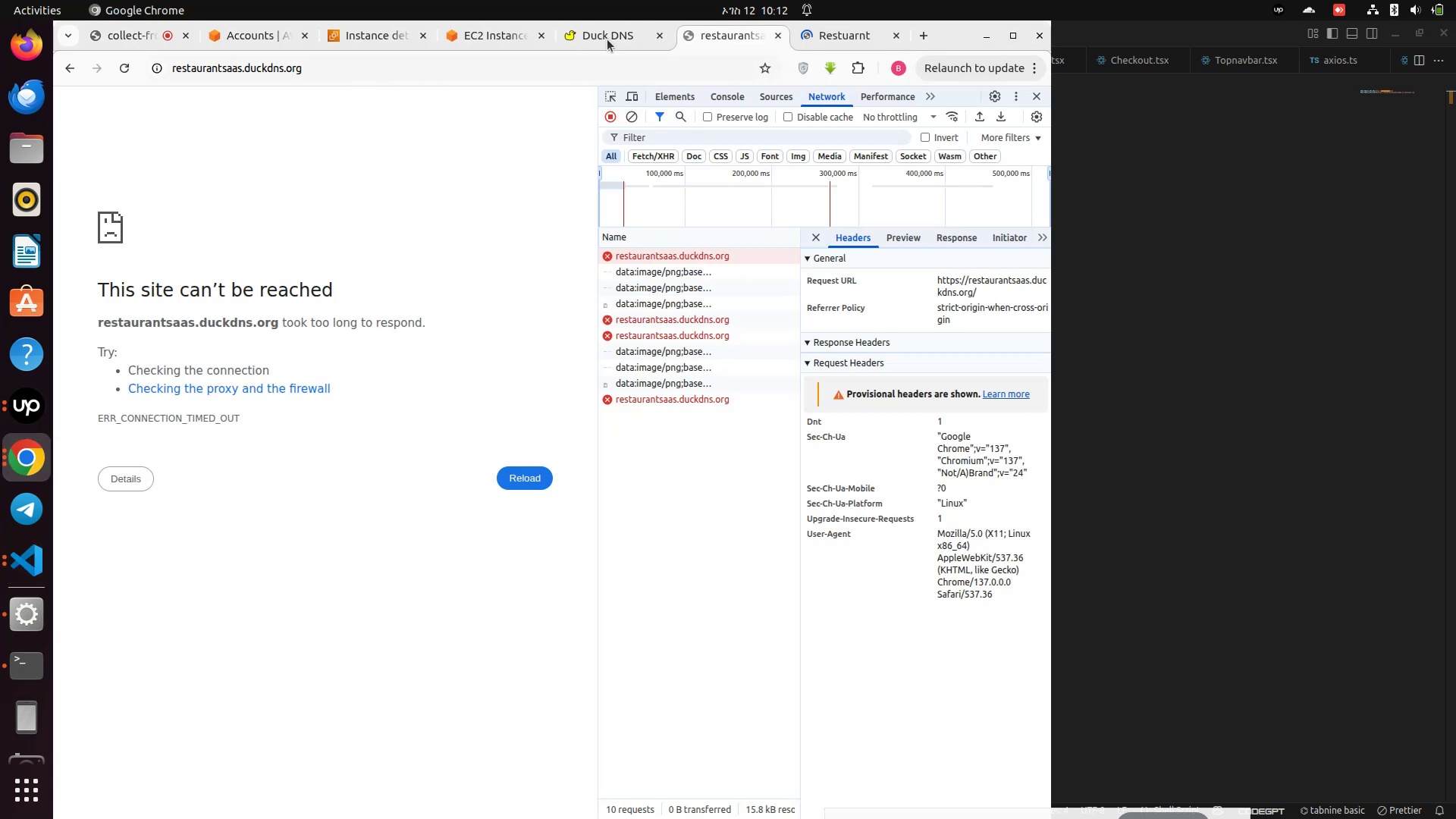 
left_click([821, 37])
 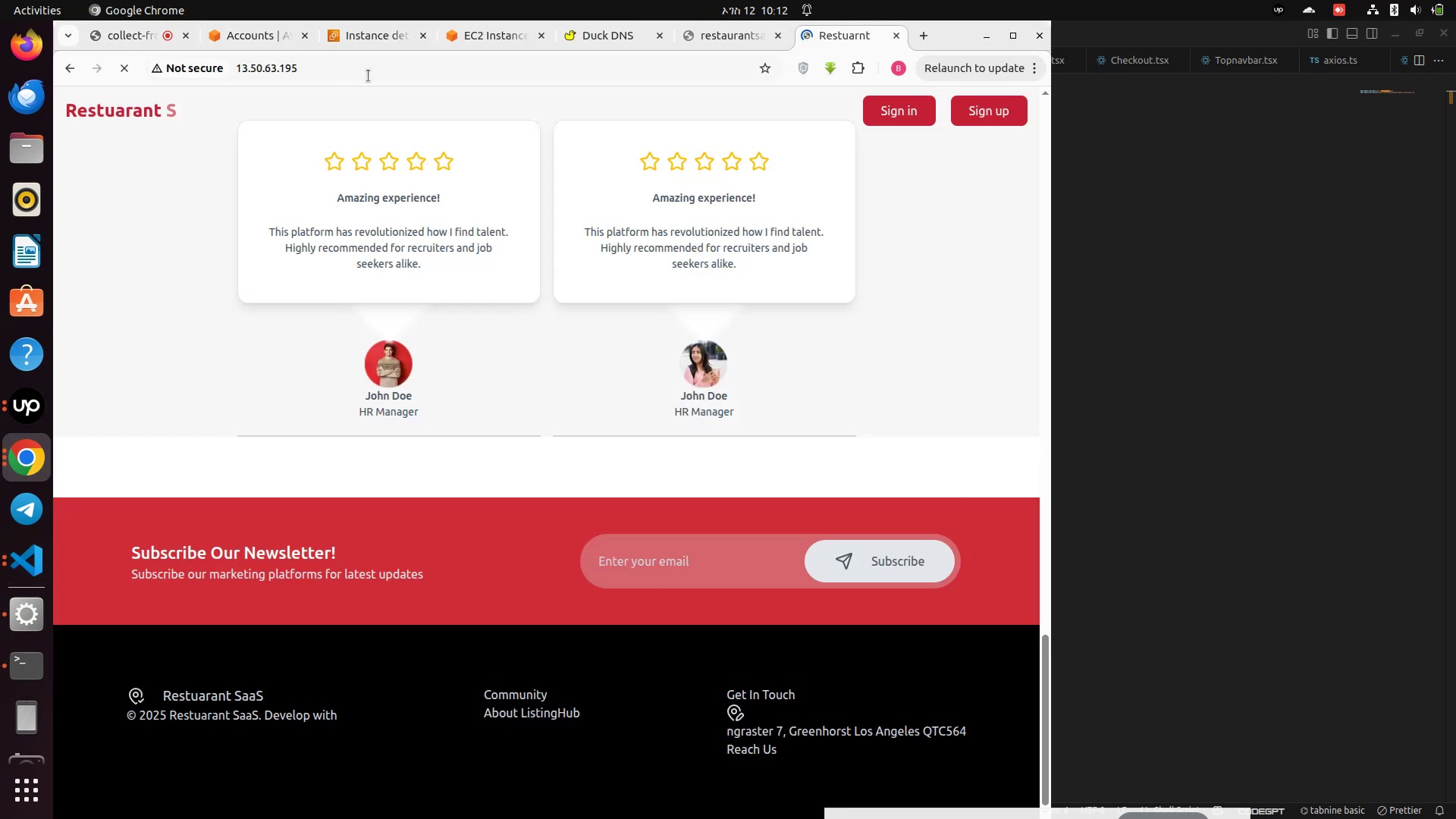 
left_click([378, 77])
 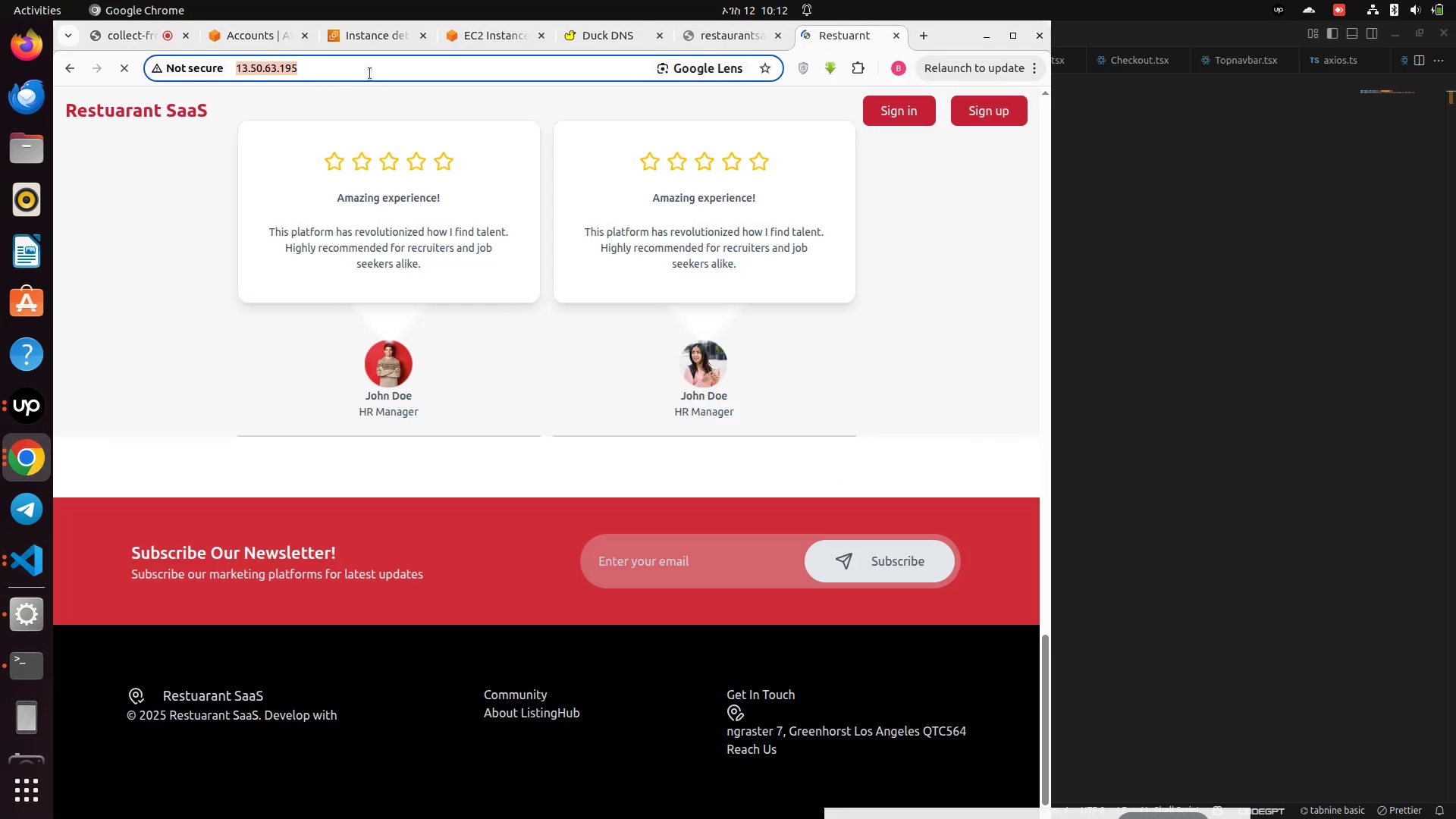 
left_click_drag(start_coordinate=[370, 74], to_coordinate=[238, 64])
 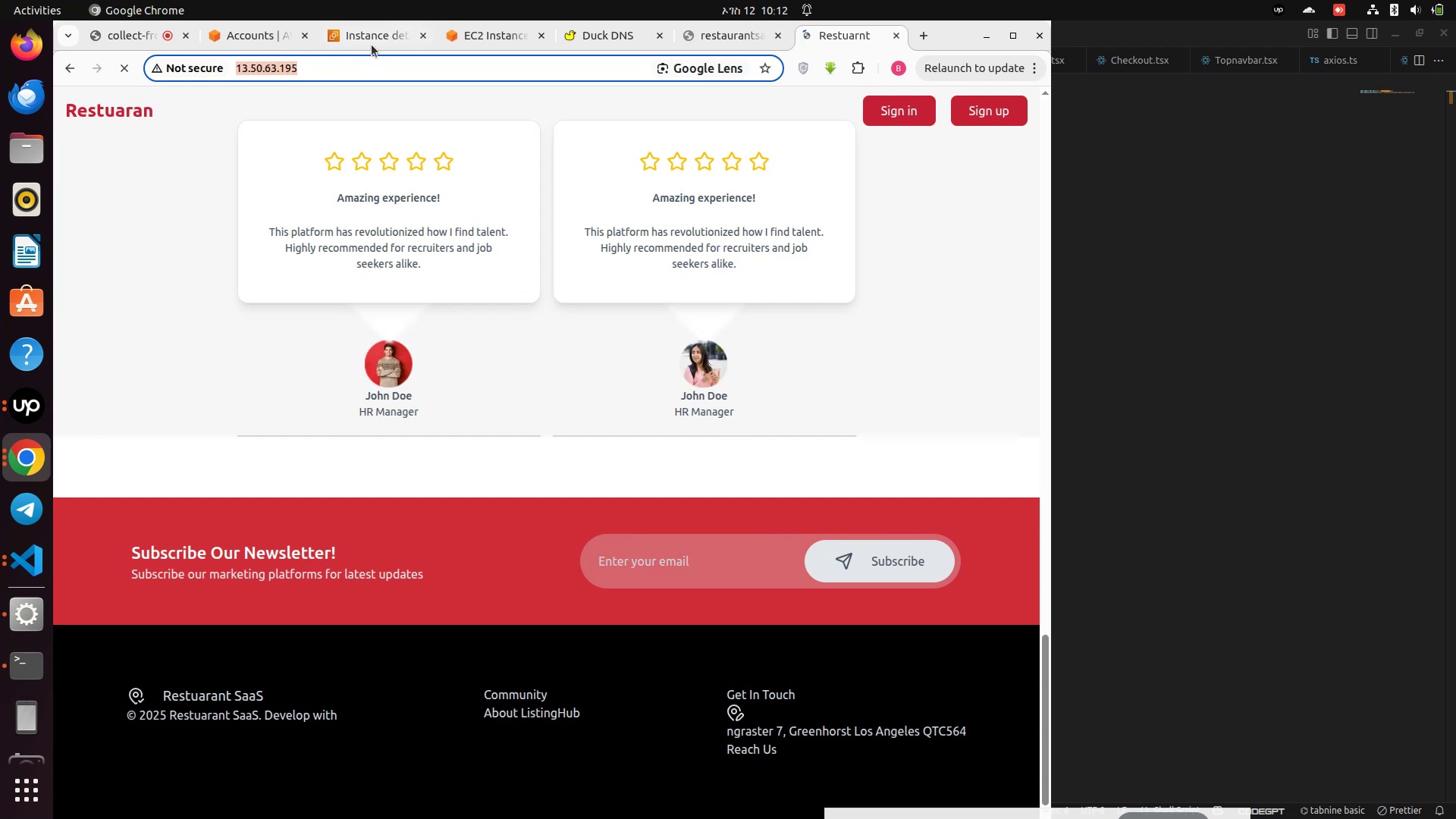 
left_click([372, 45])
 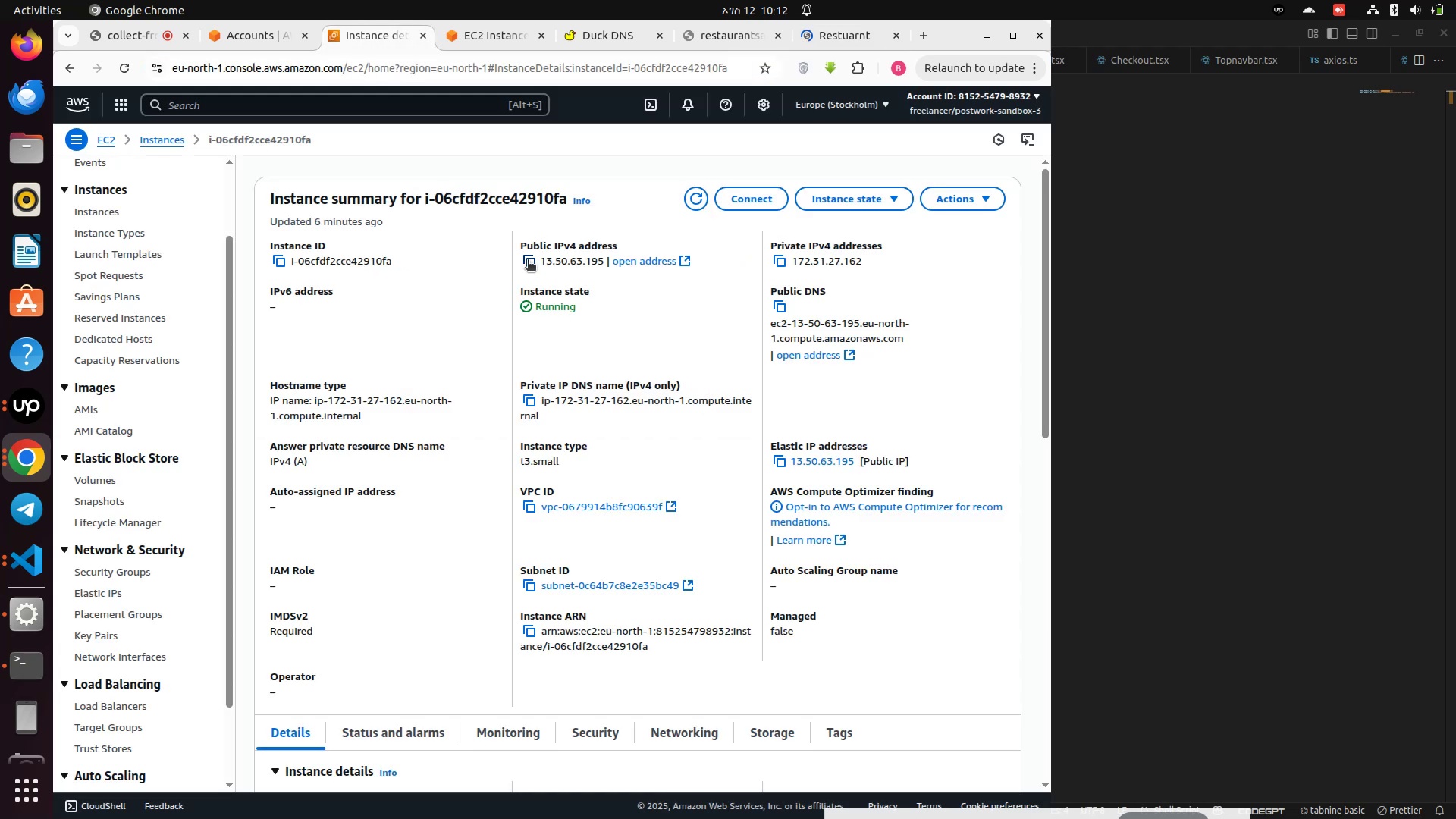 
left_click([528, 261])
 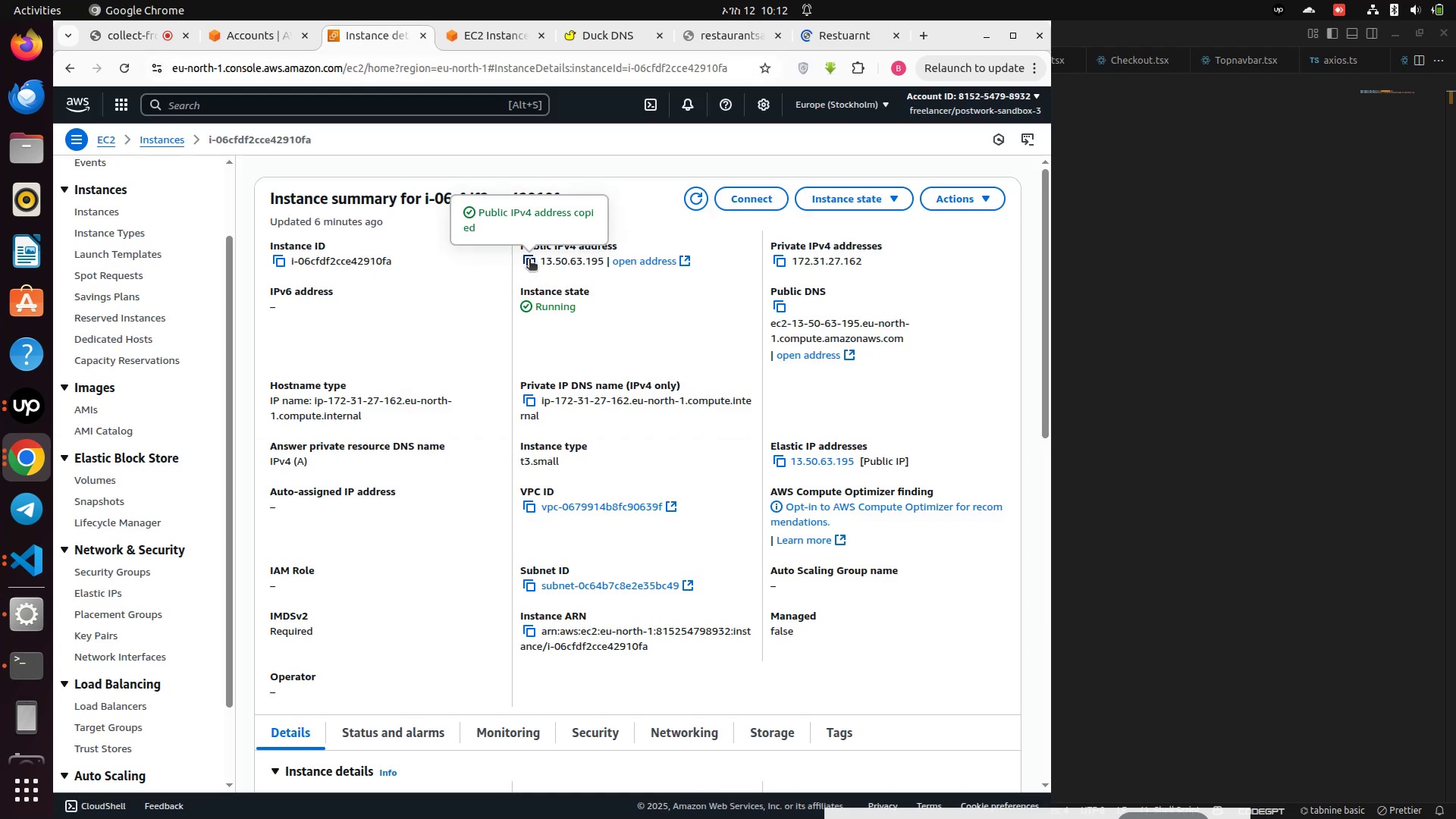 
left_click([529, 260])
 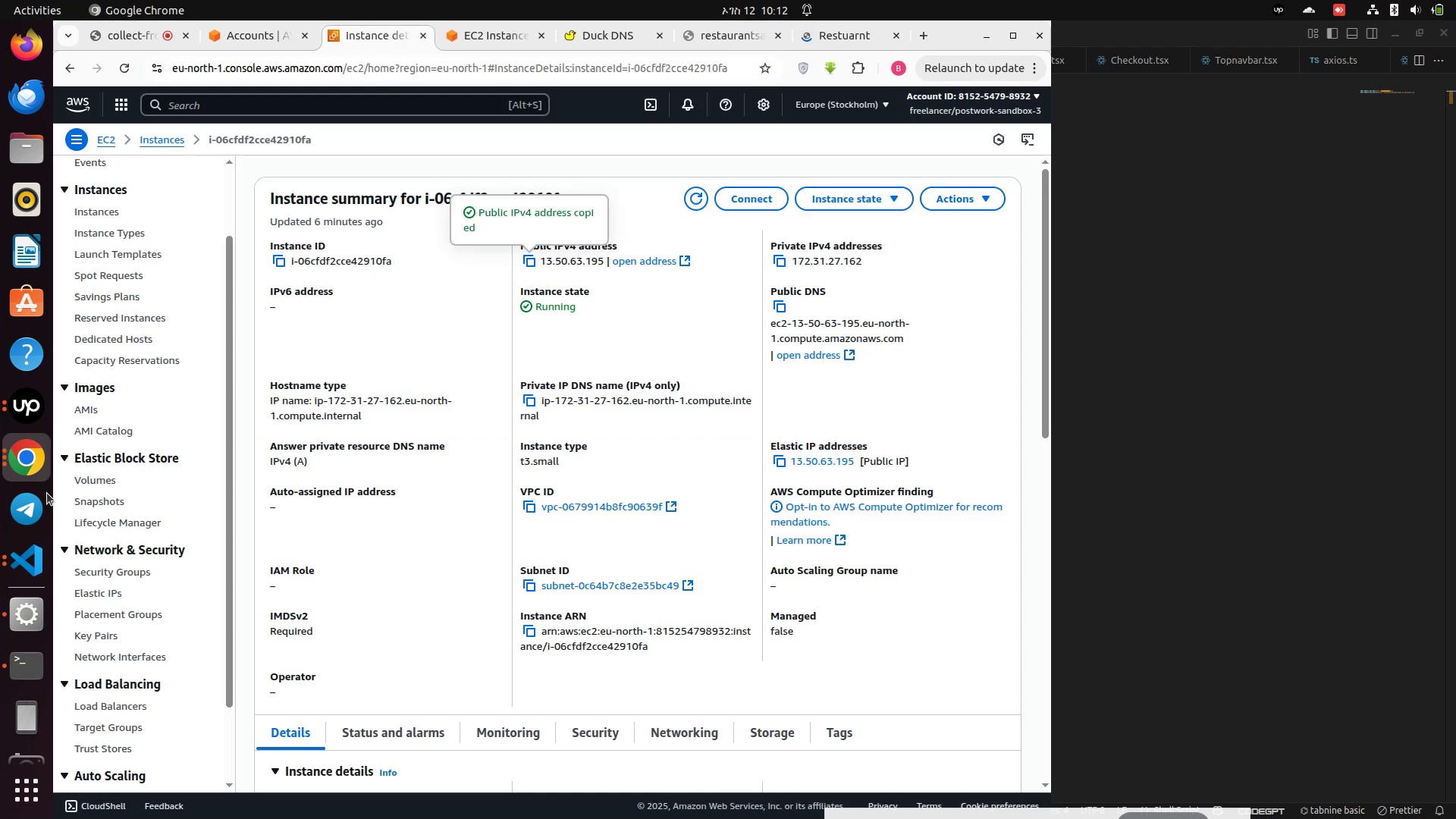 
left_click([22, 554])
 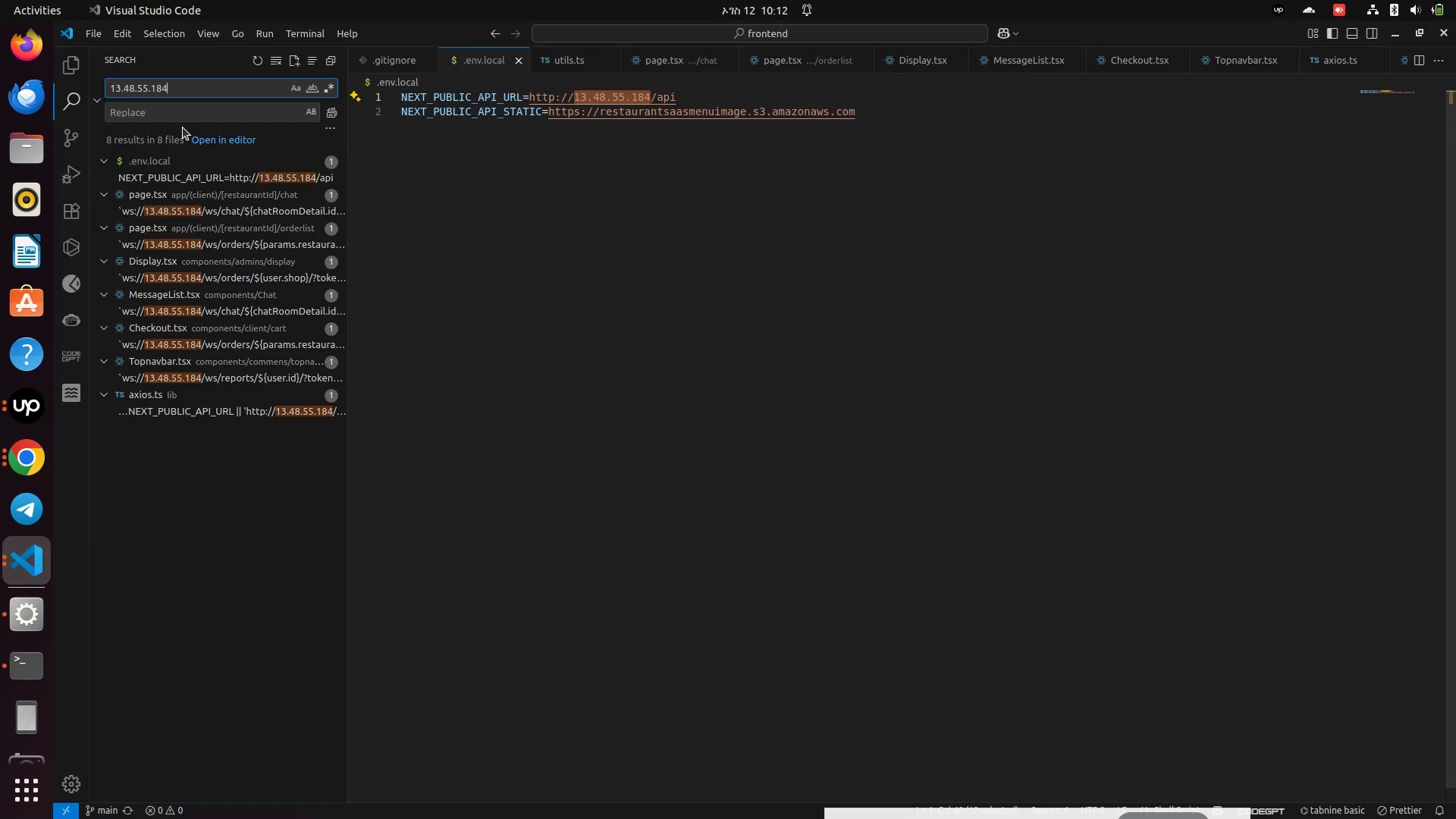 
left_click([175, 113])
 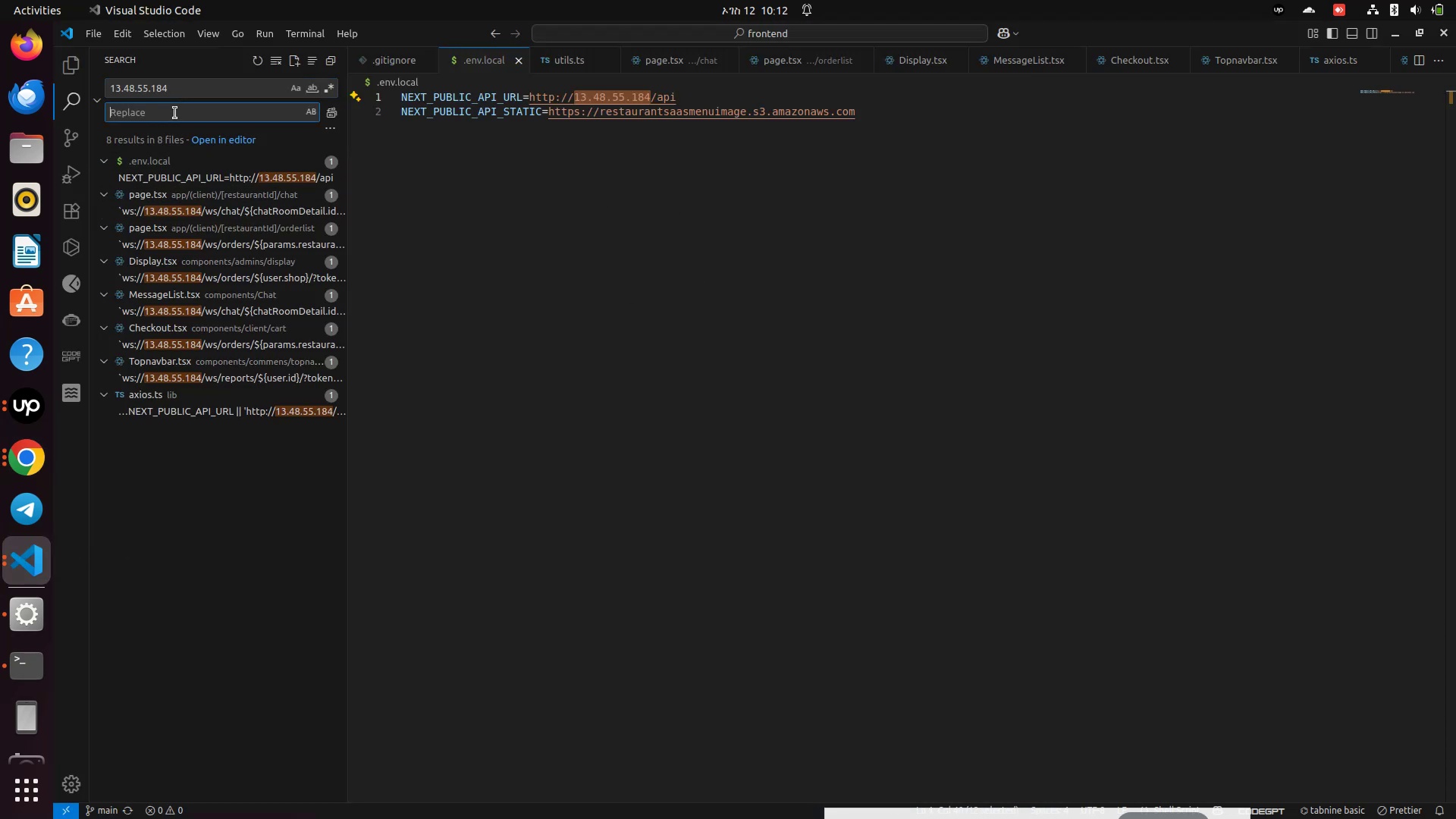 
key(Control+V)
 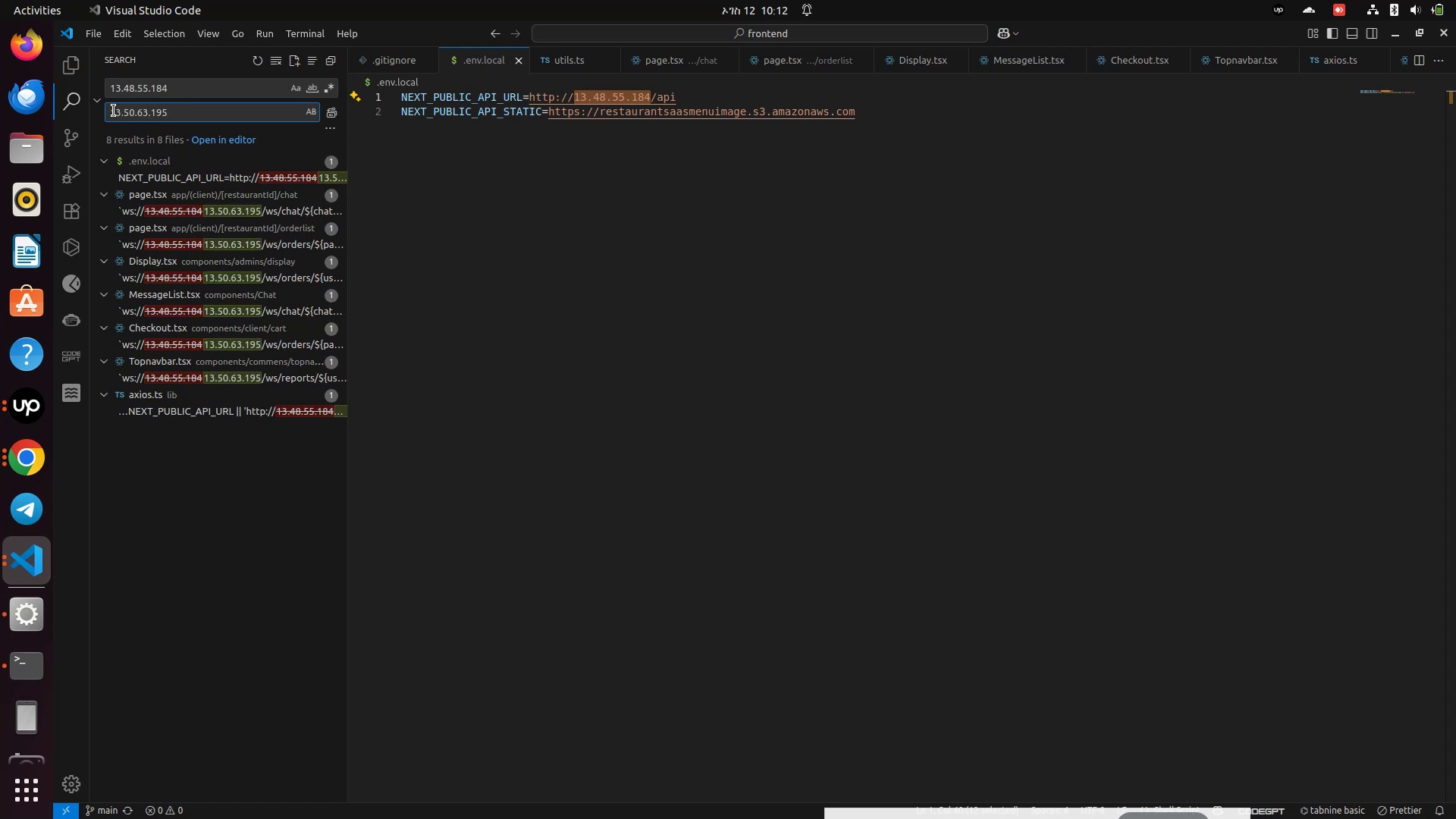 
left_click([114, 111])
 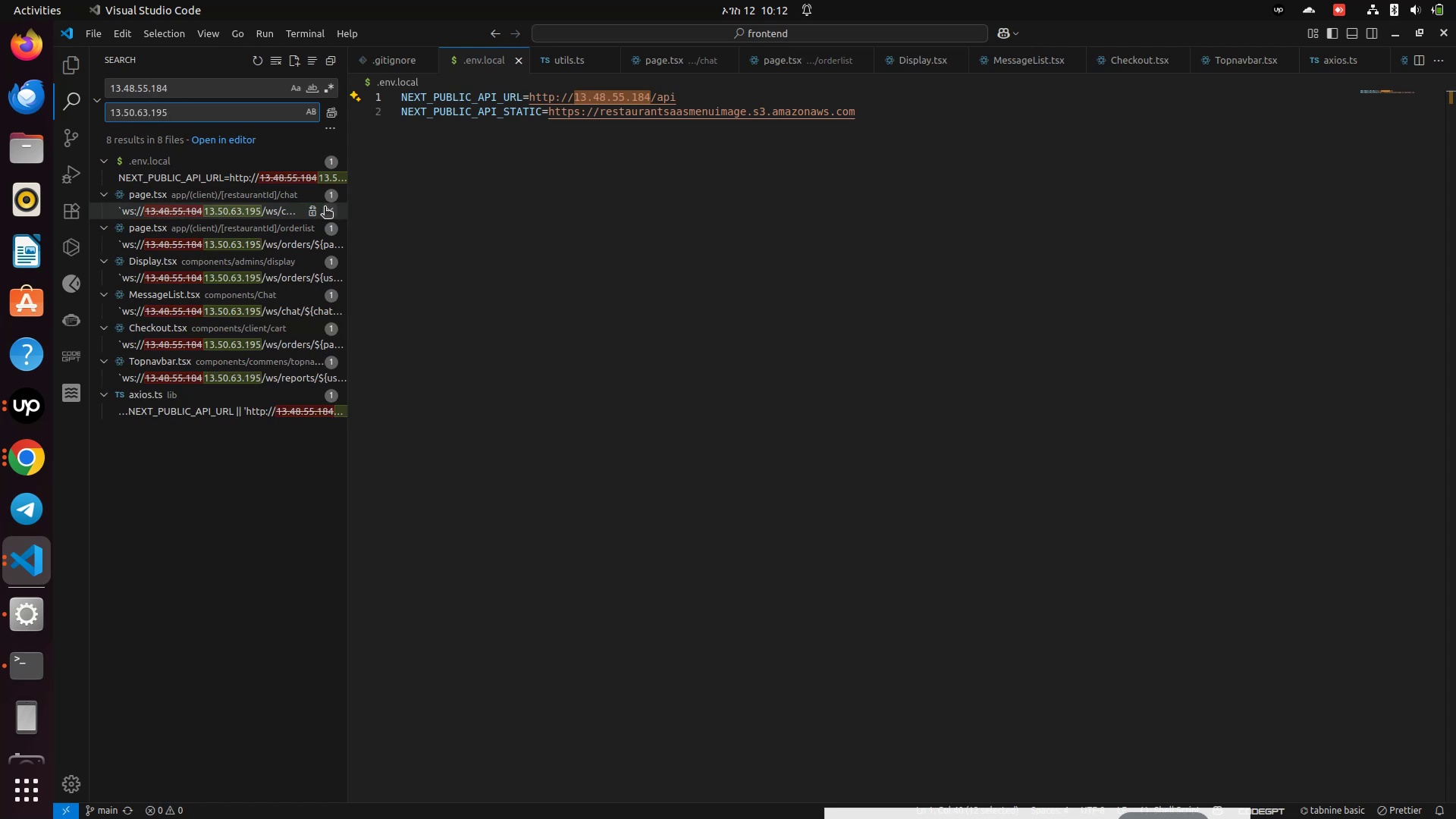 
key(ArrowLeft)
 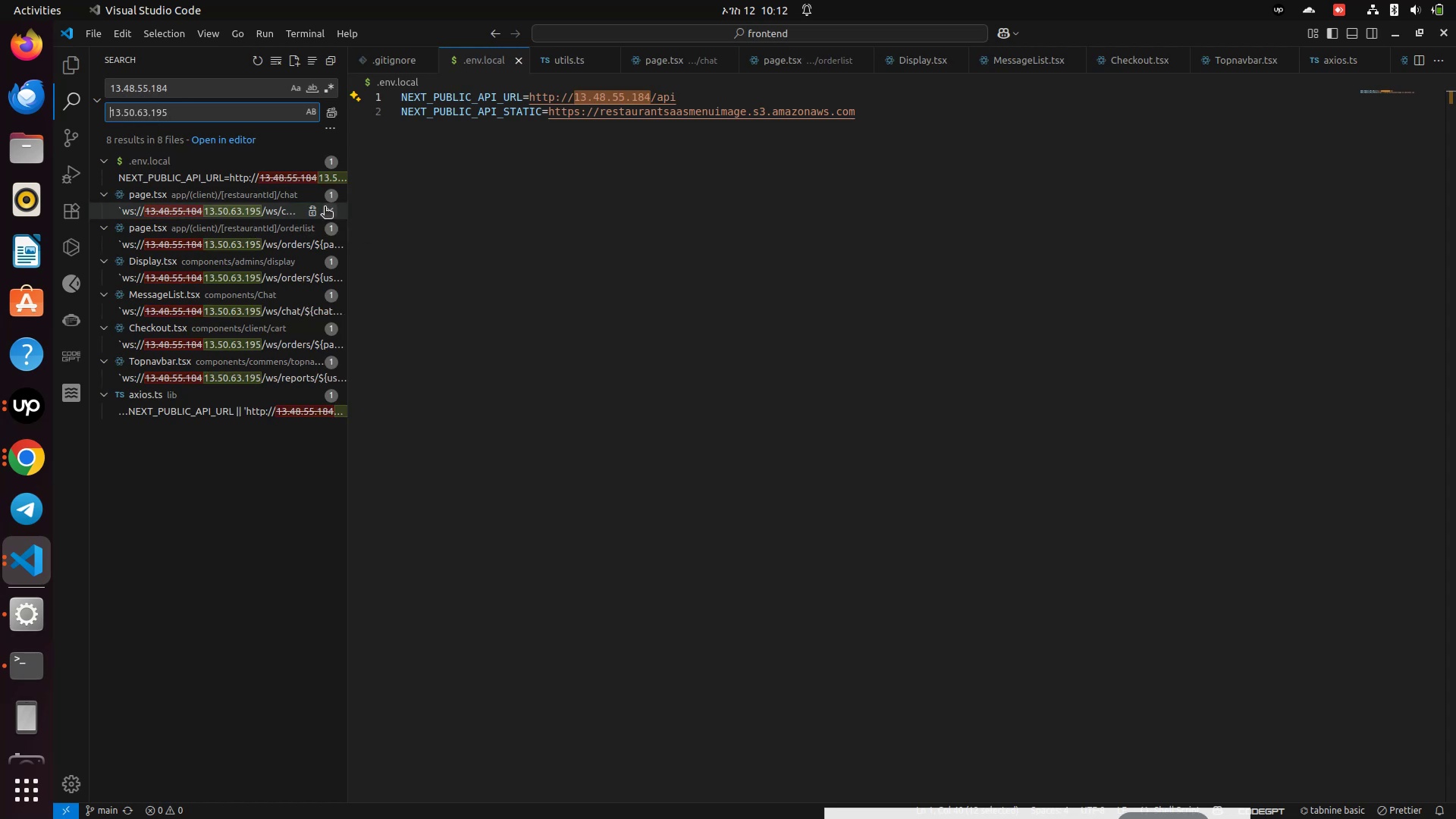 
key(Backspace)
 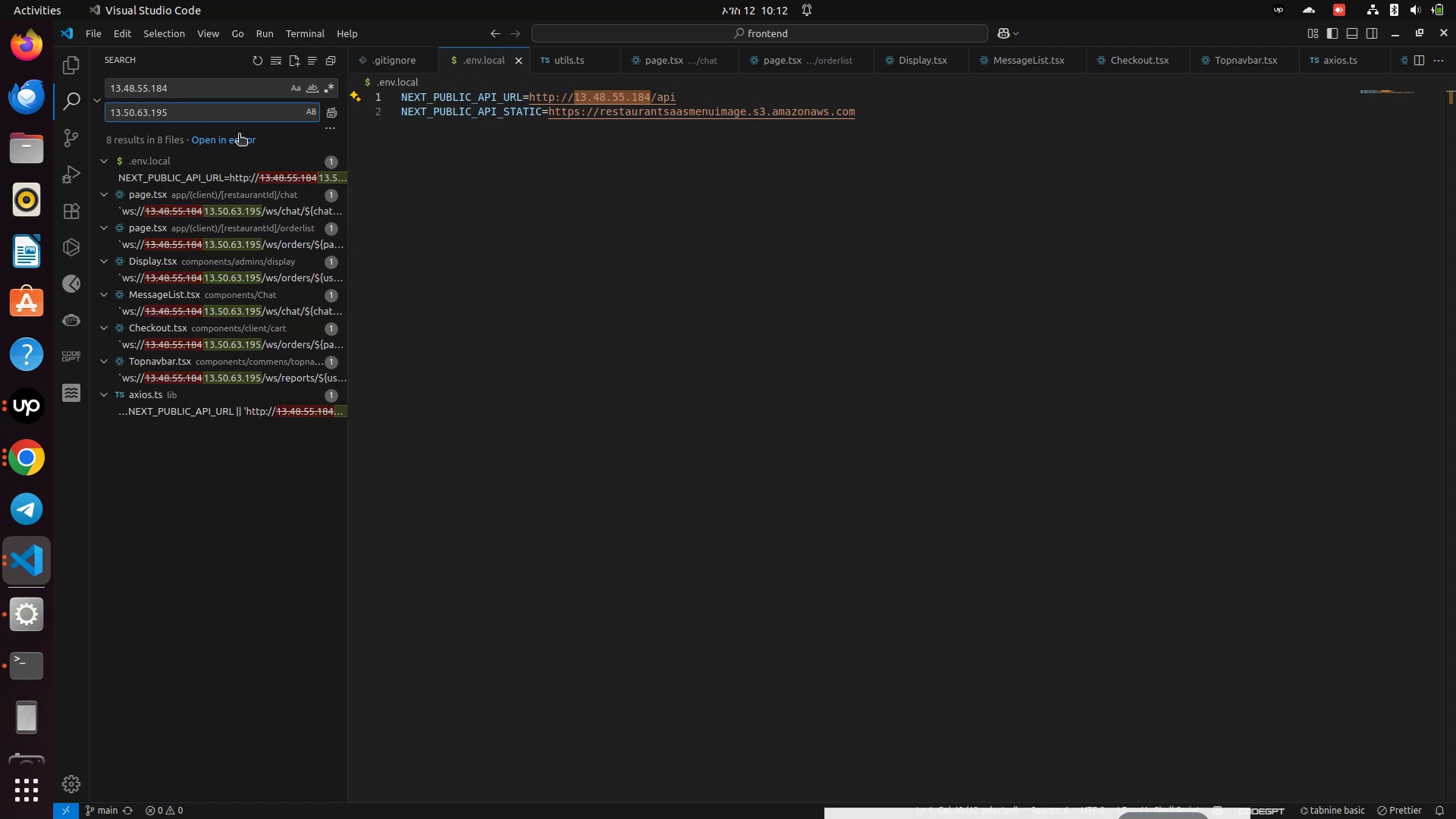 
left_click([222, 115])
 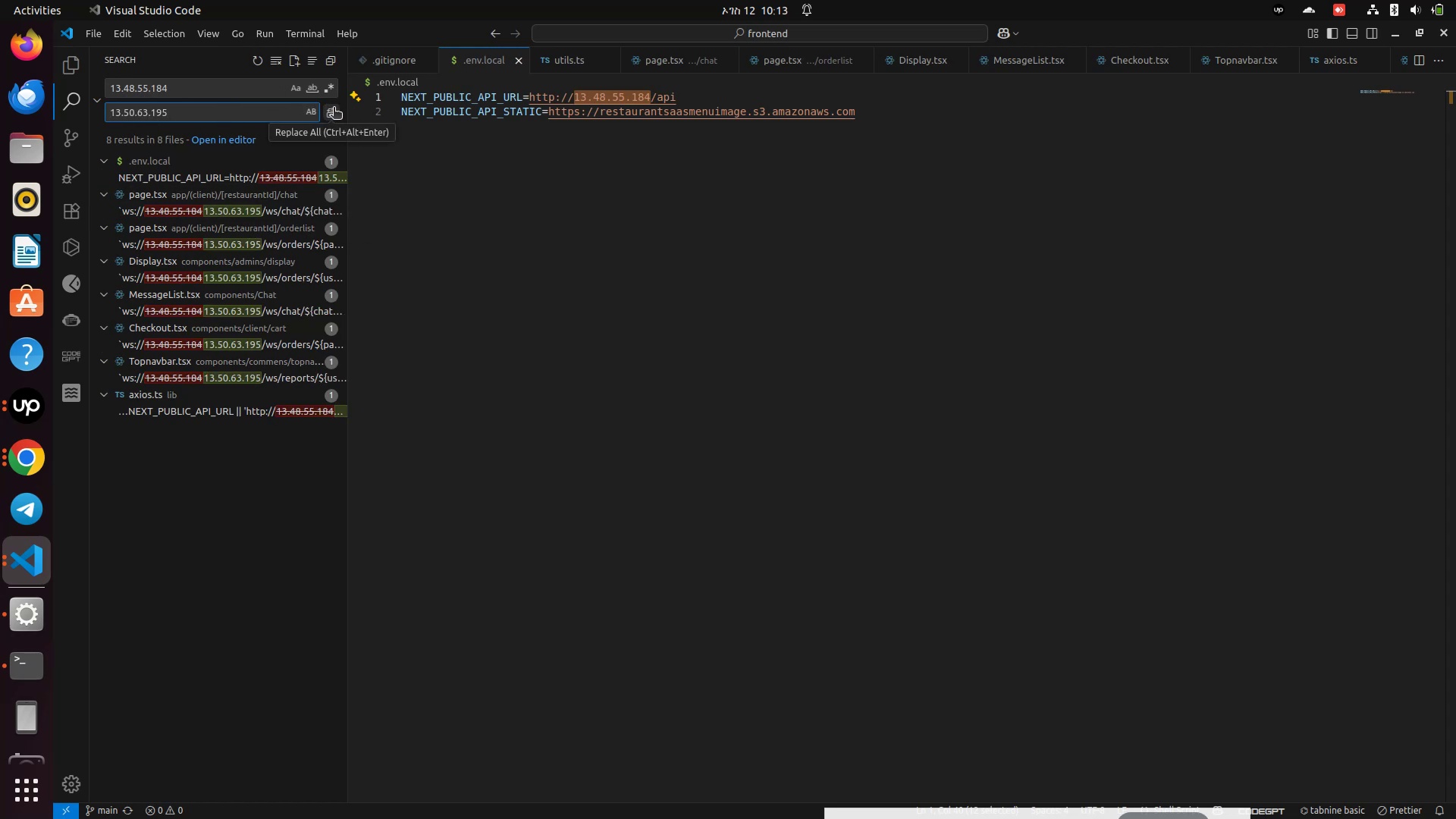 
left_click([328, 115])
 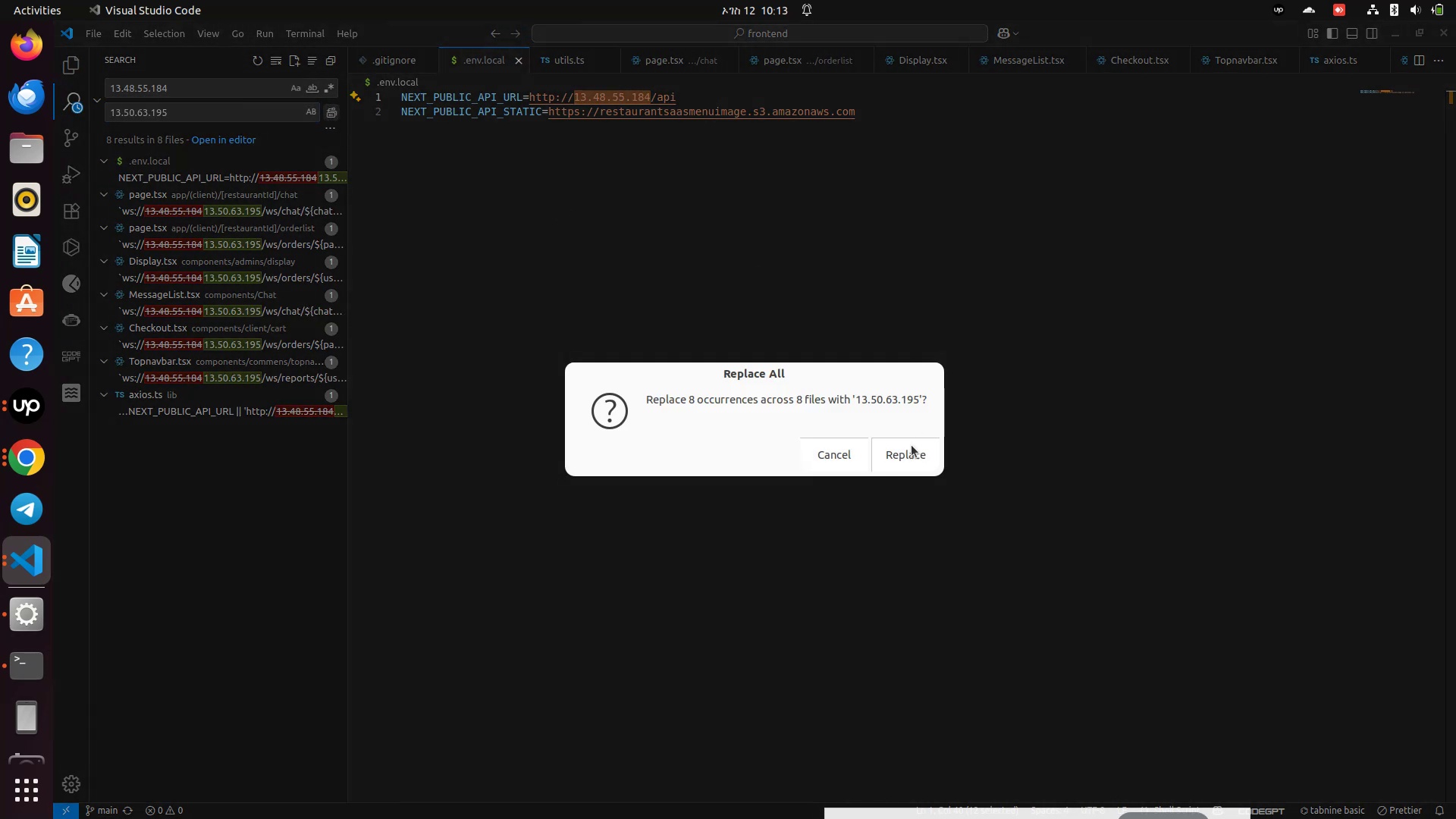 
left_click([903, 460])
 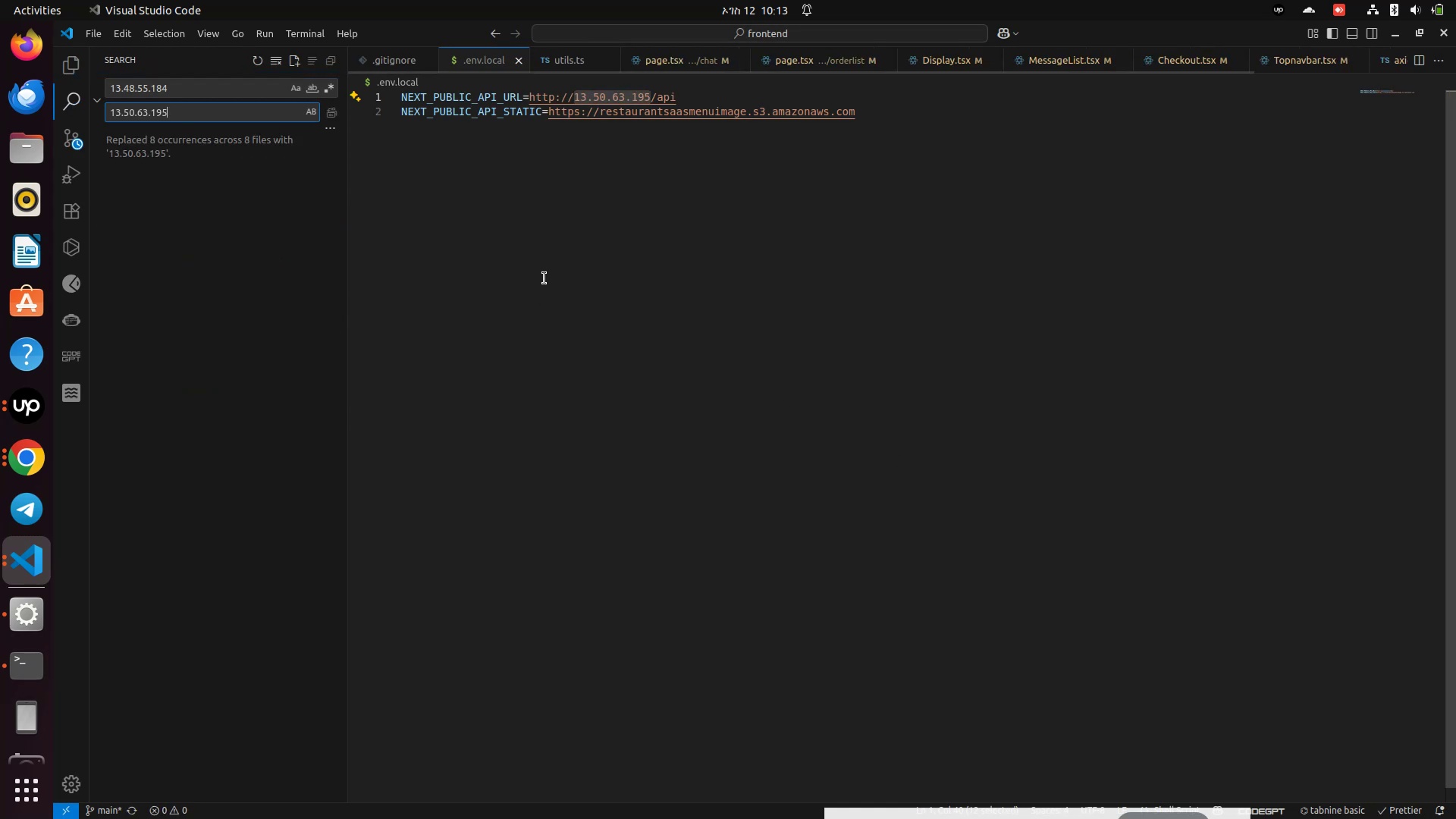 
wait(5.2)
 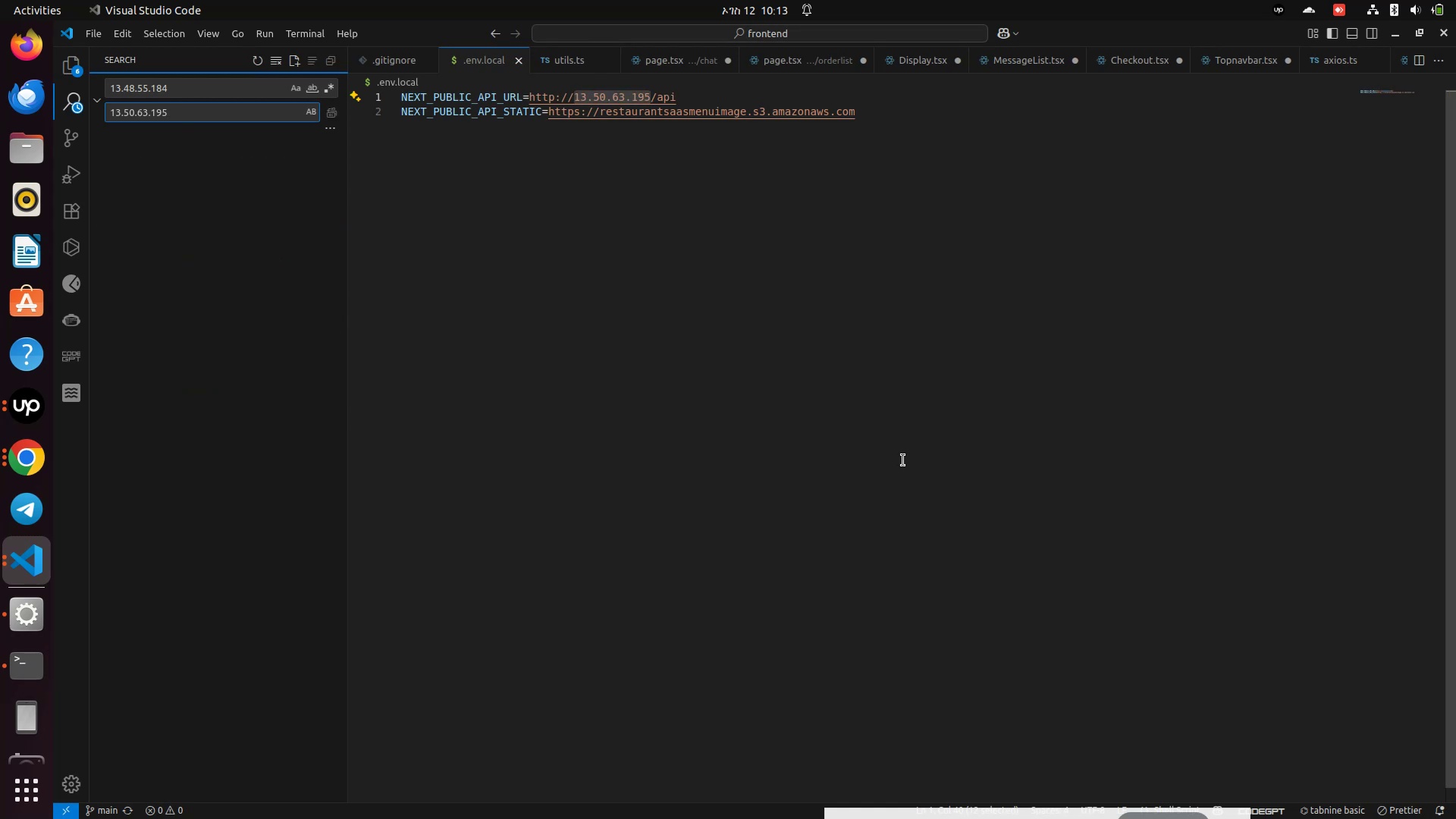 
left_click([544, 278])
 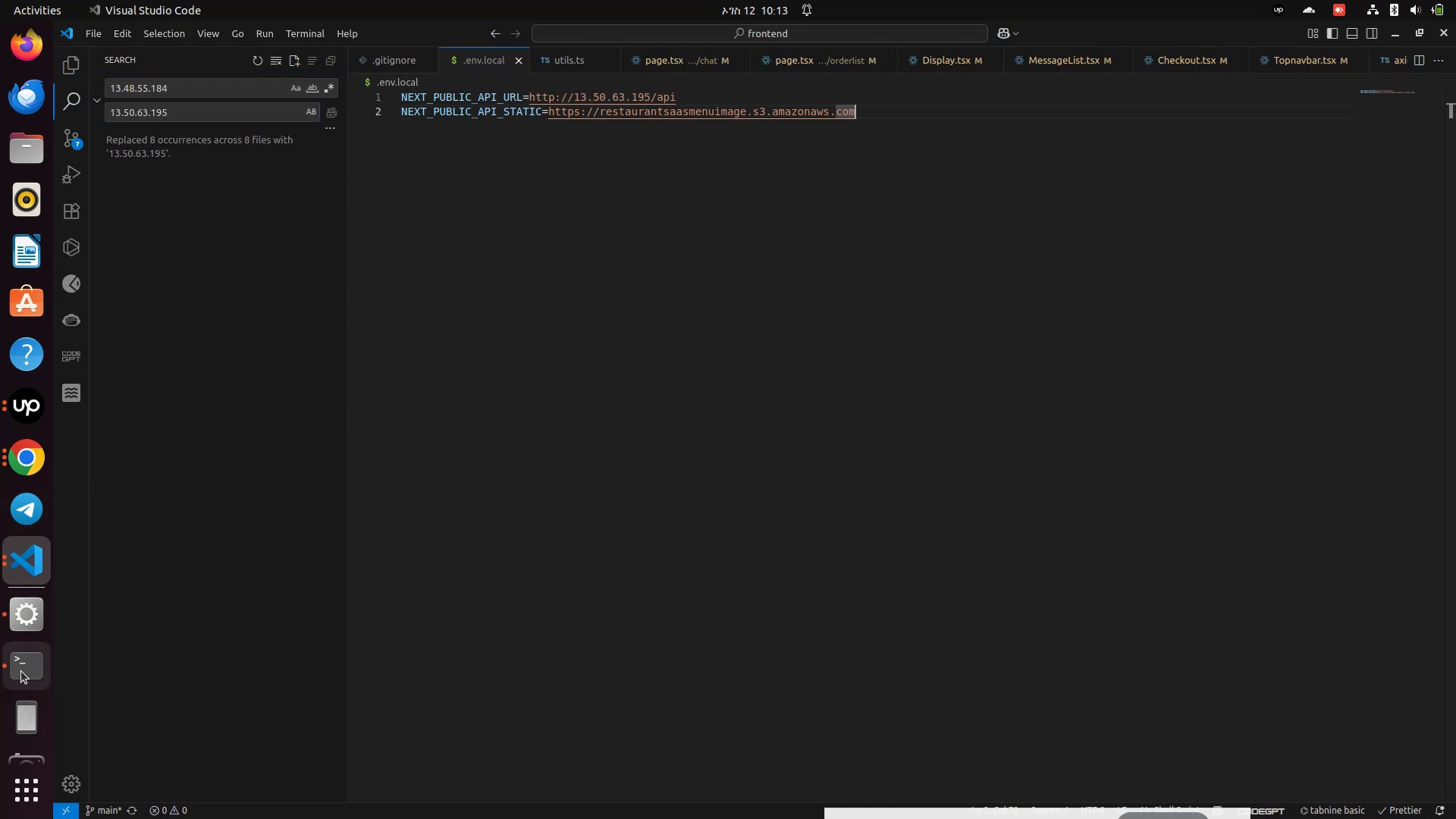 
left_click([21, 675])
 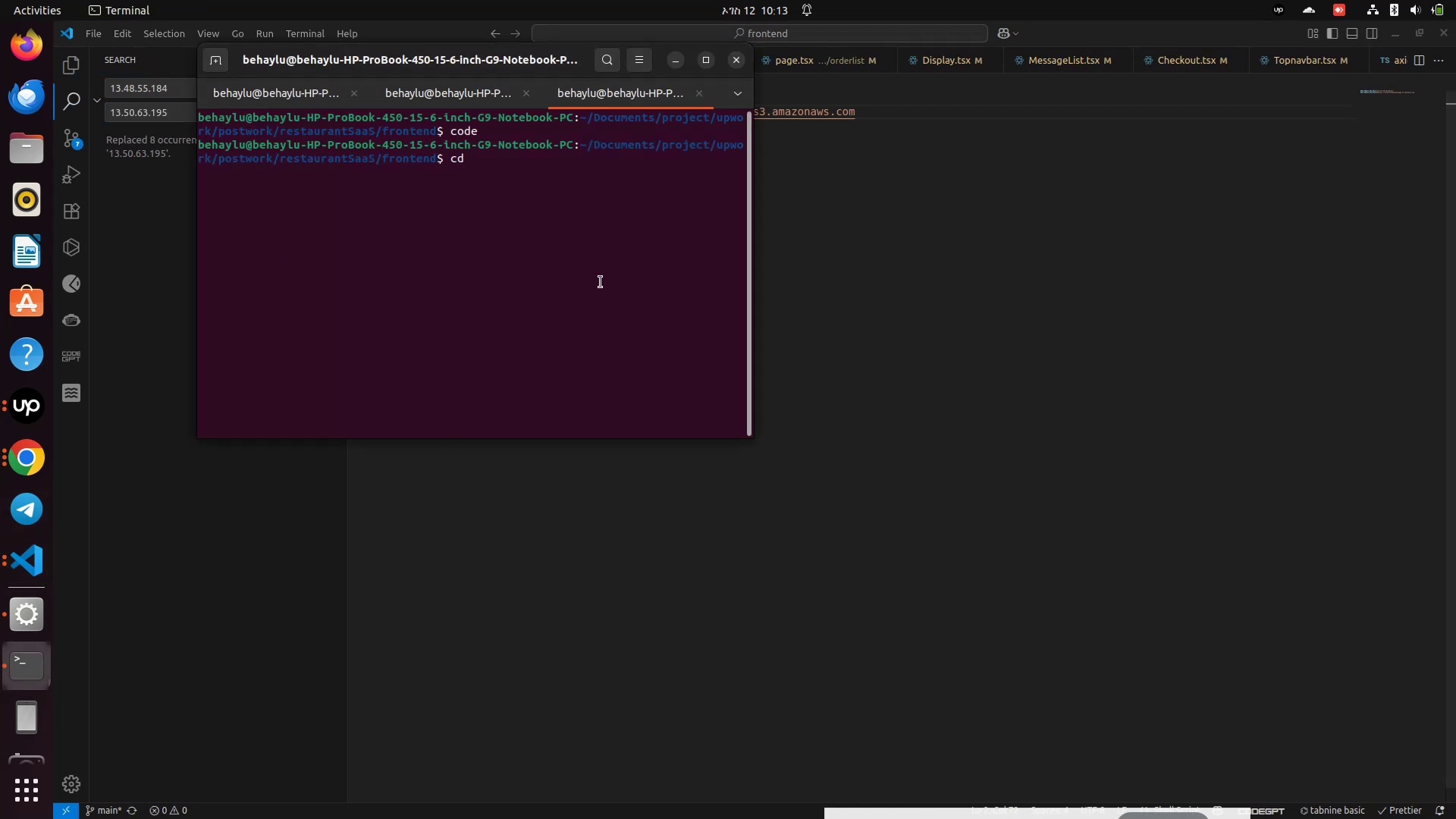 
hold_key(key=Backspace, duration=0.75)
 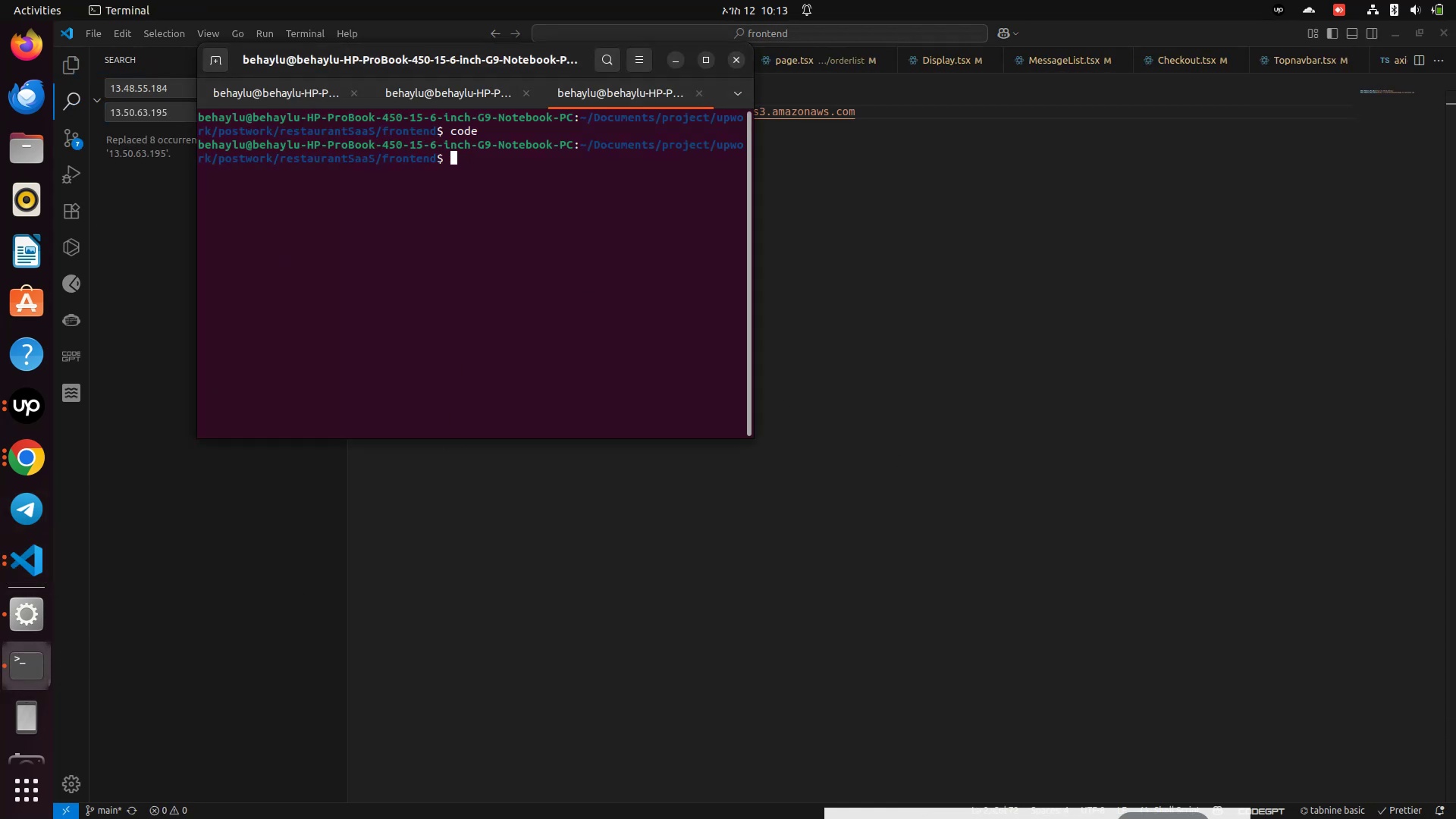 
type(git status)
 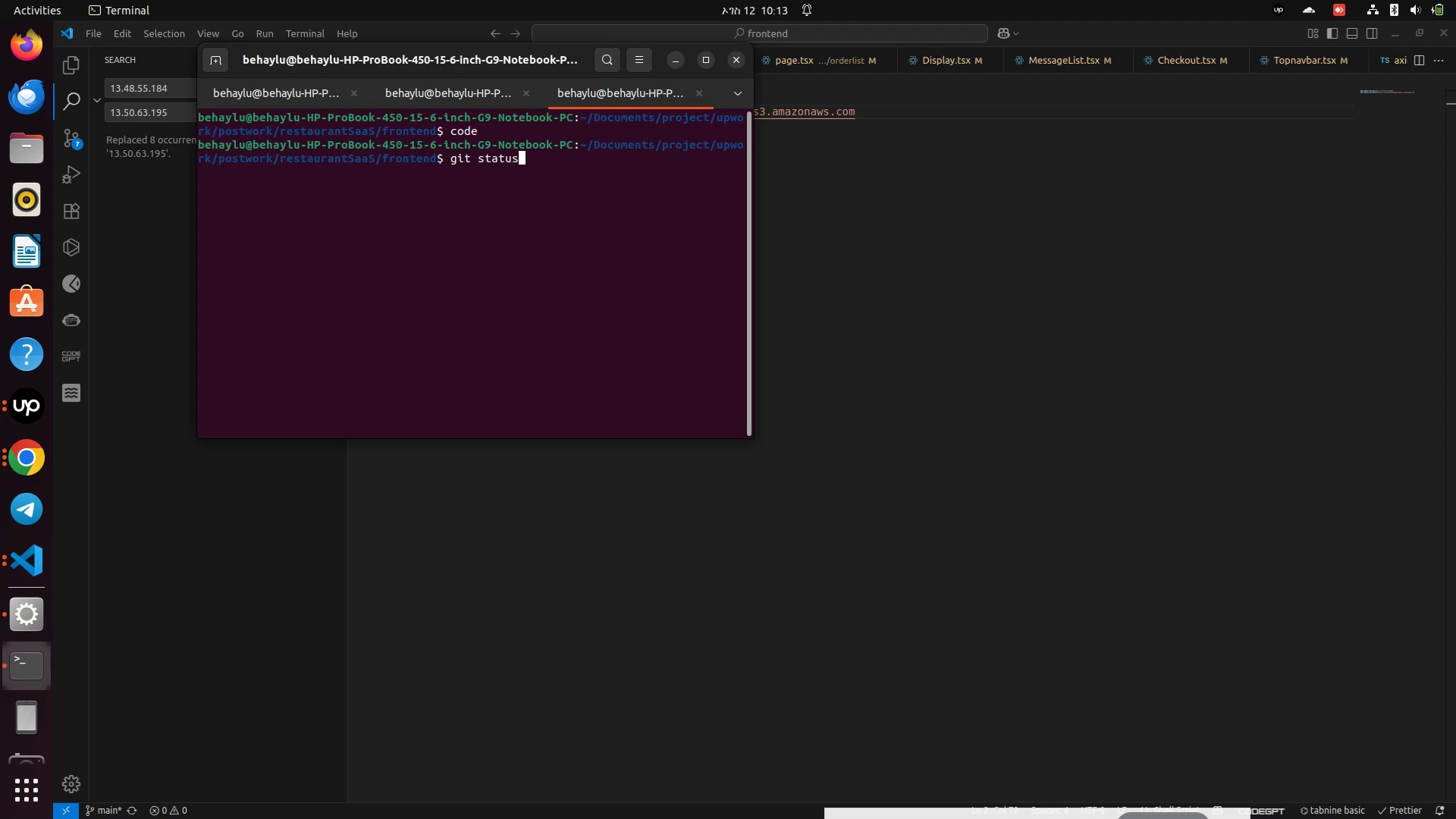 
key(Enter)
 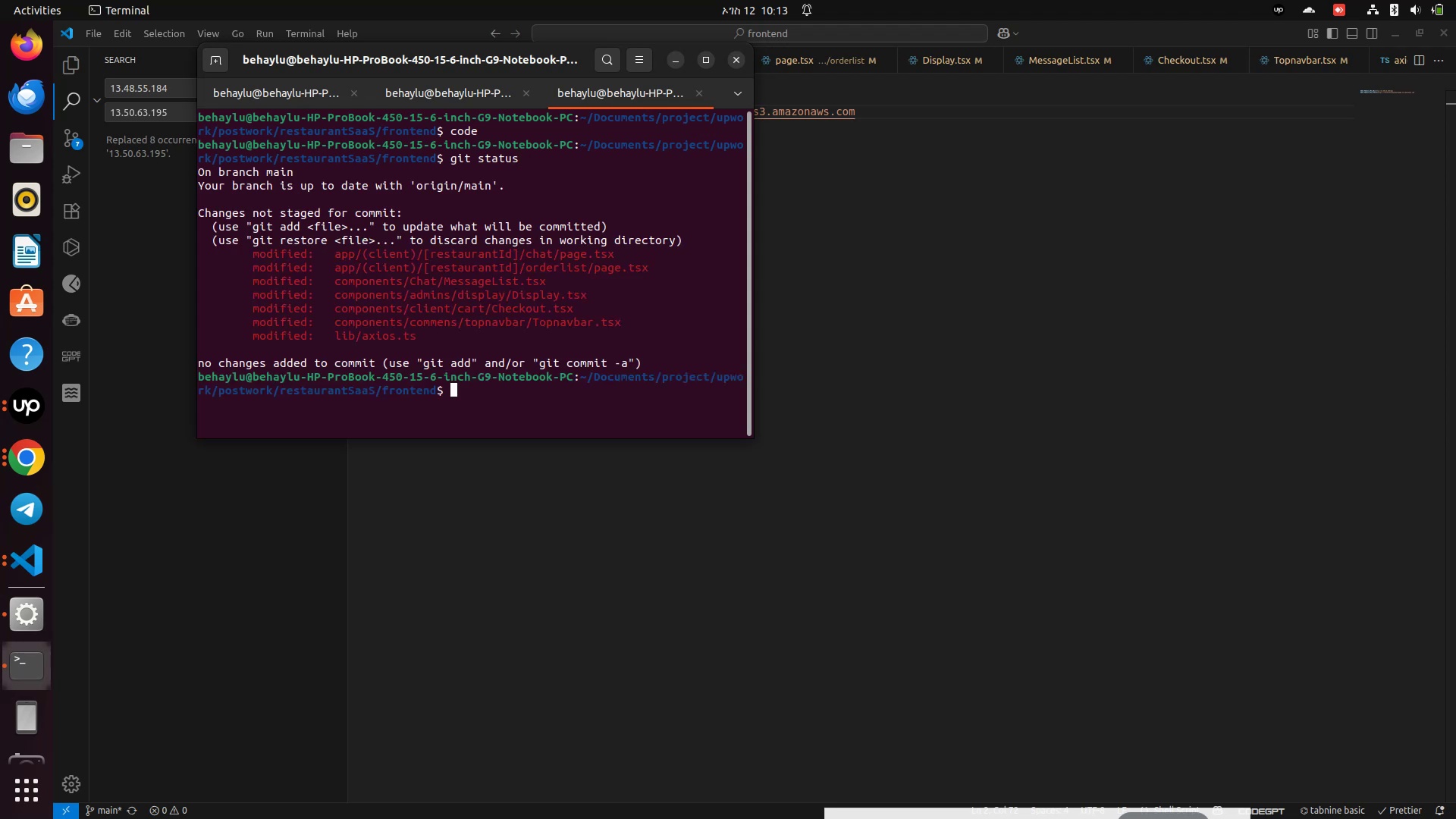 
type(git add .)
 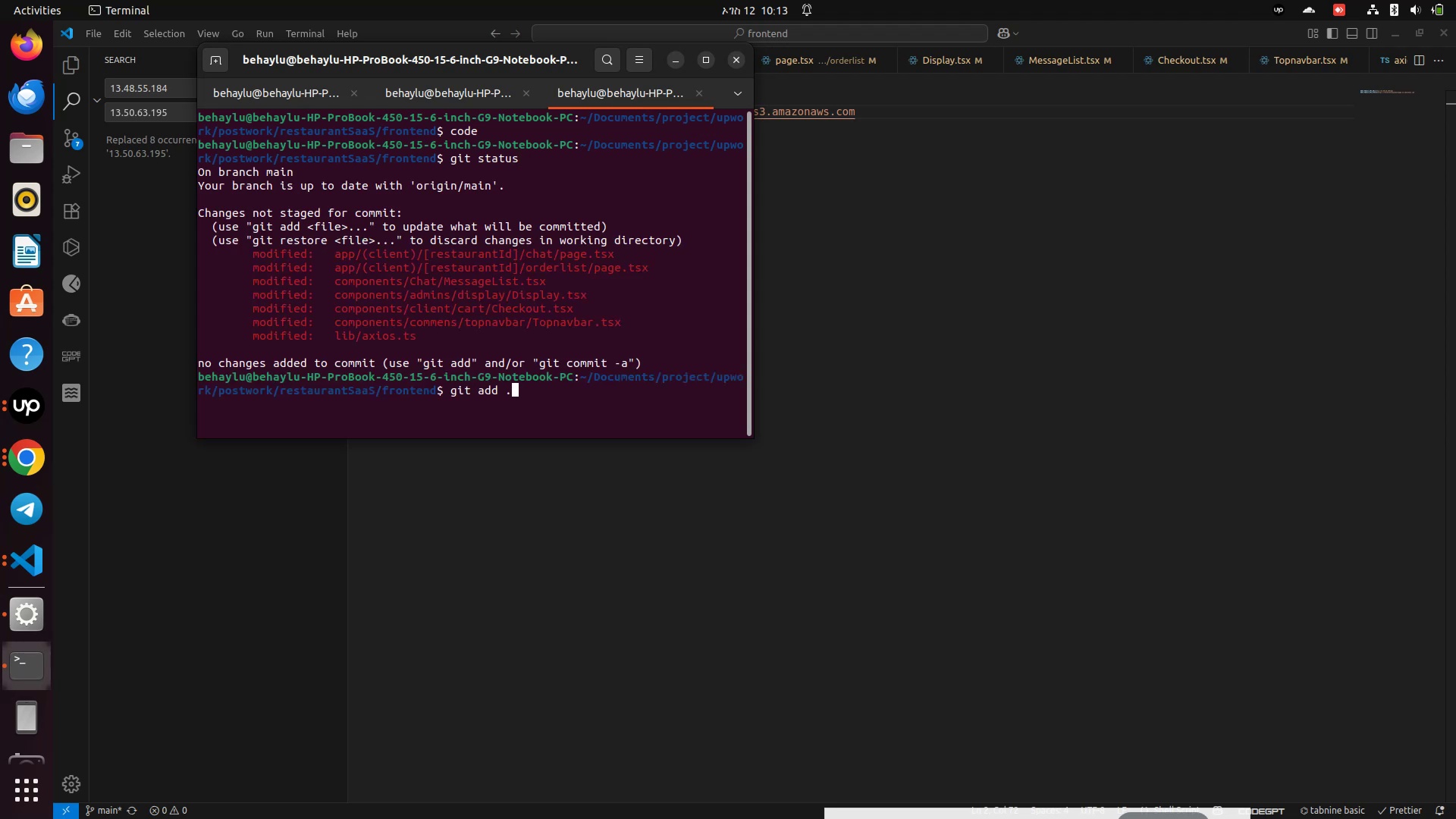 
key(Enter)
 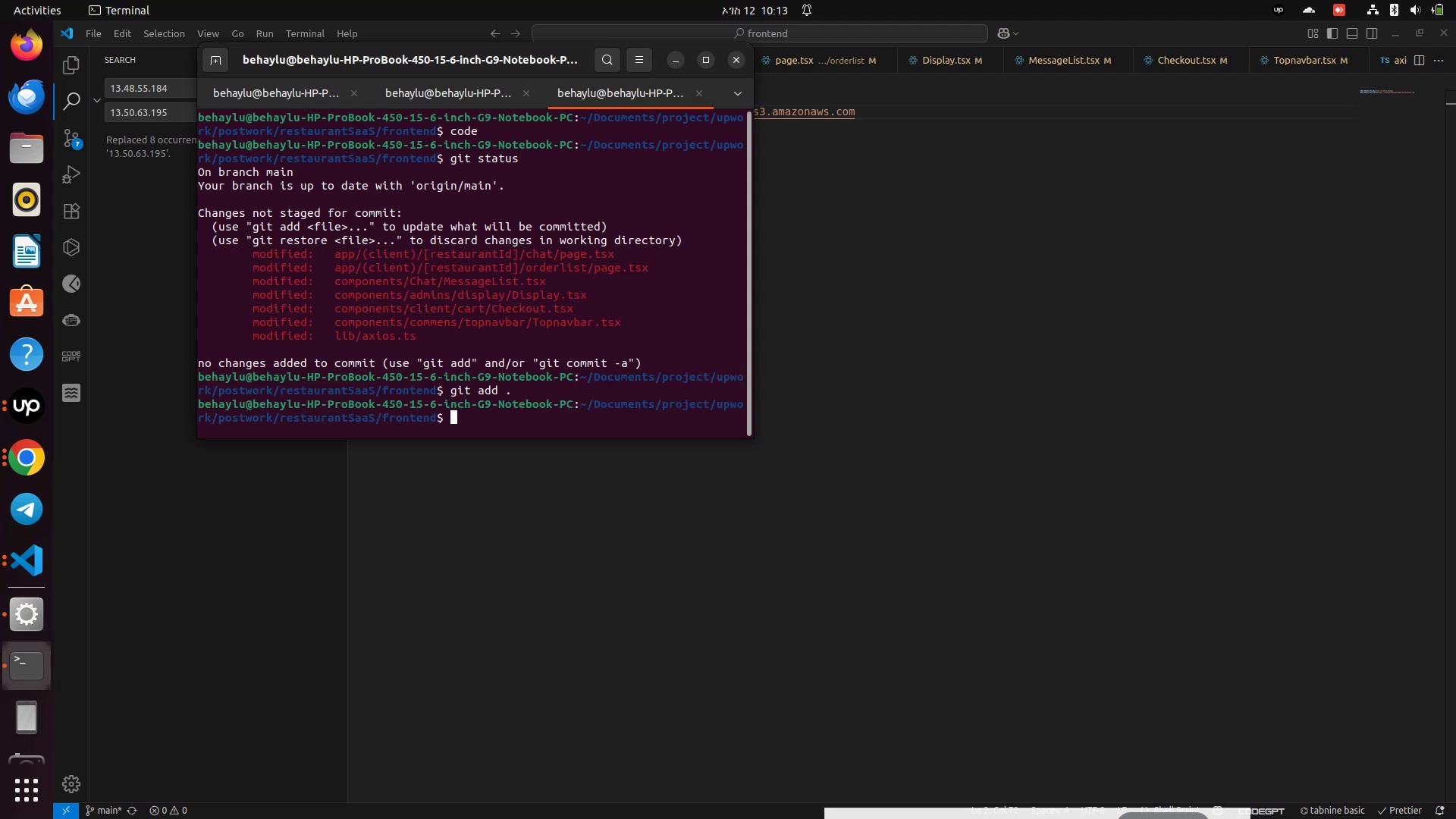 
type(git commit -m "change ip ")
 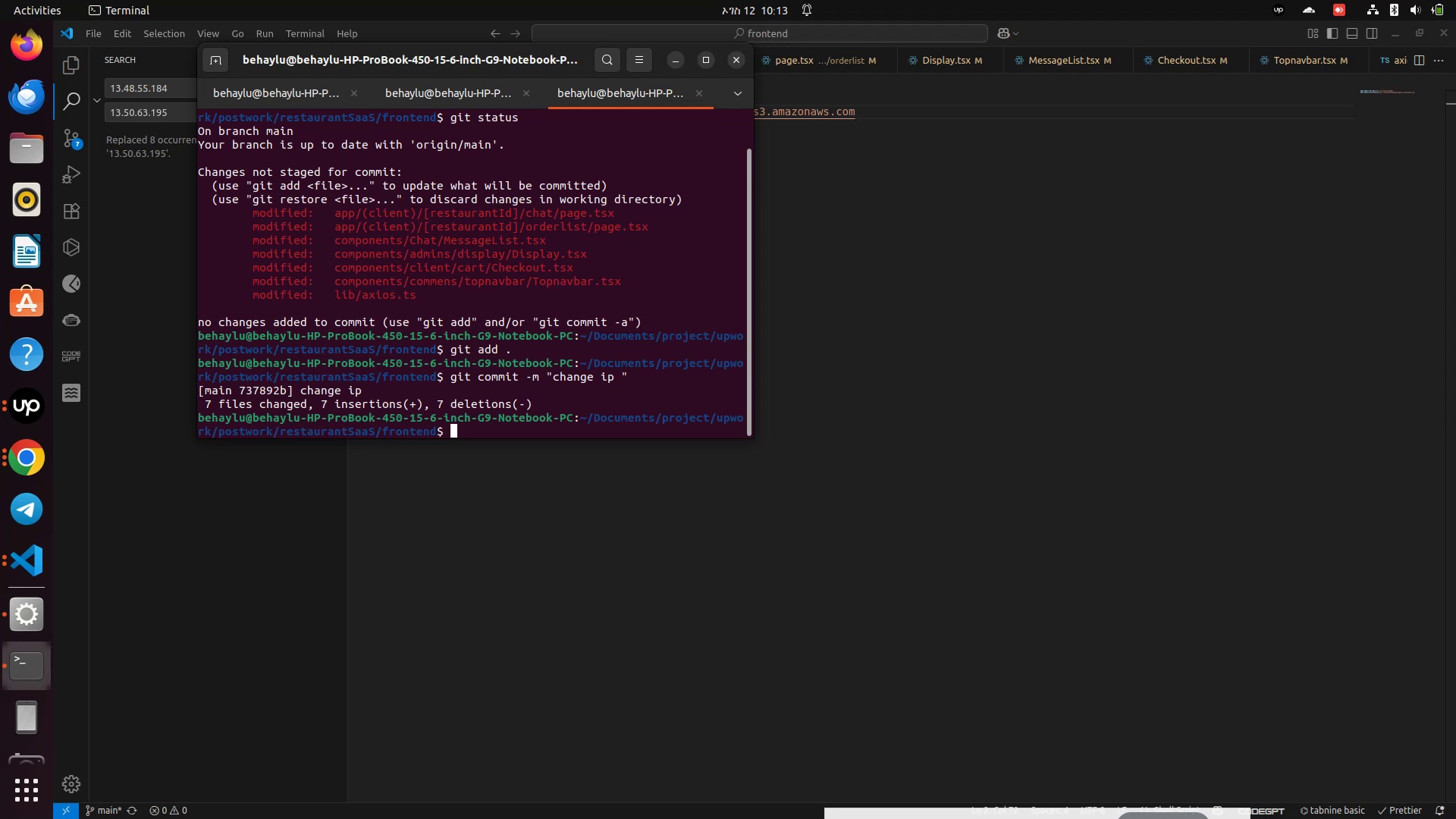 
 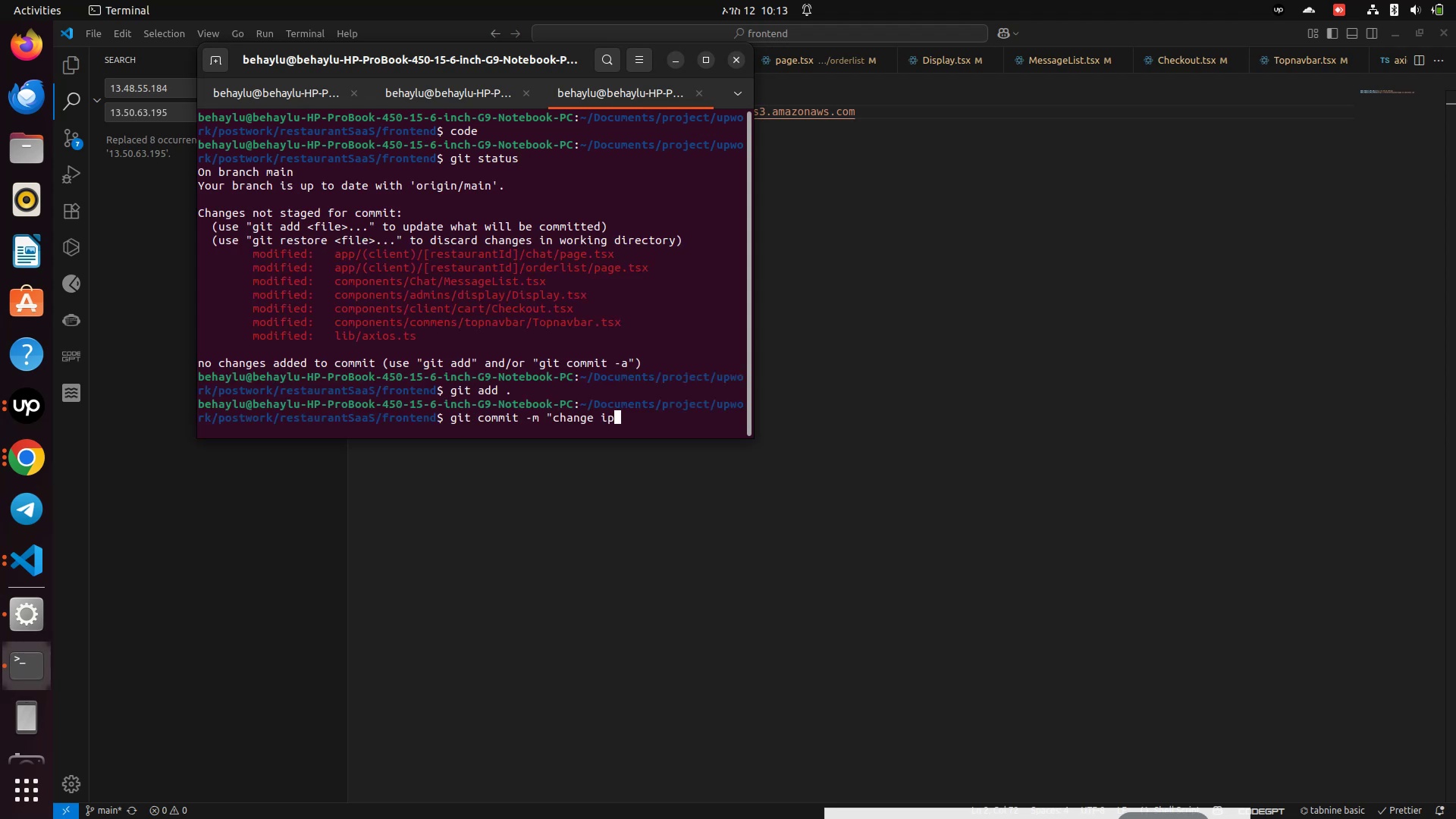 
key(Enter)
 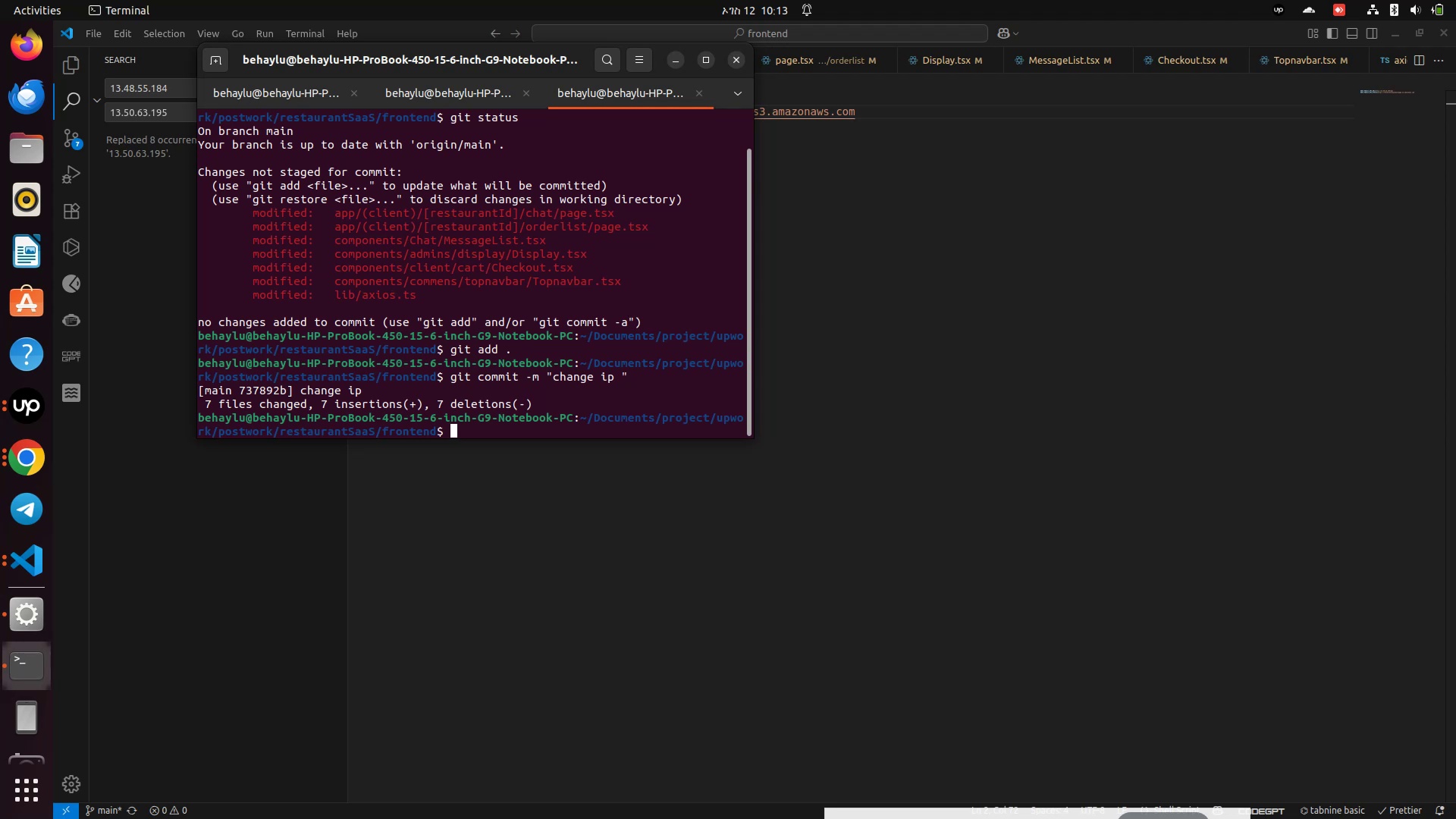 
type(git status)
 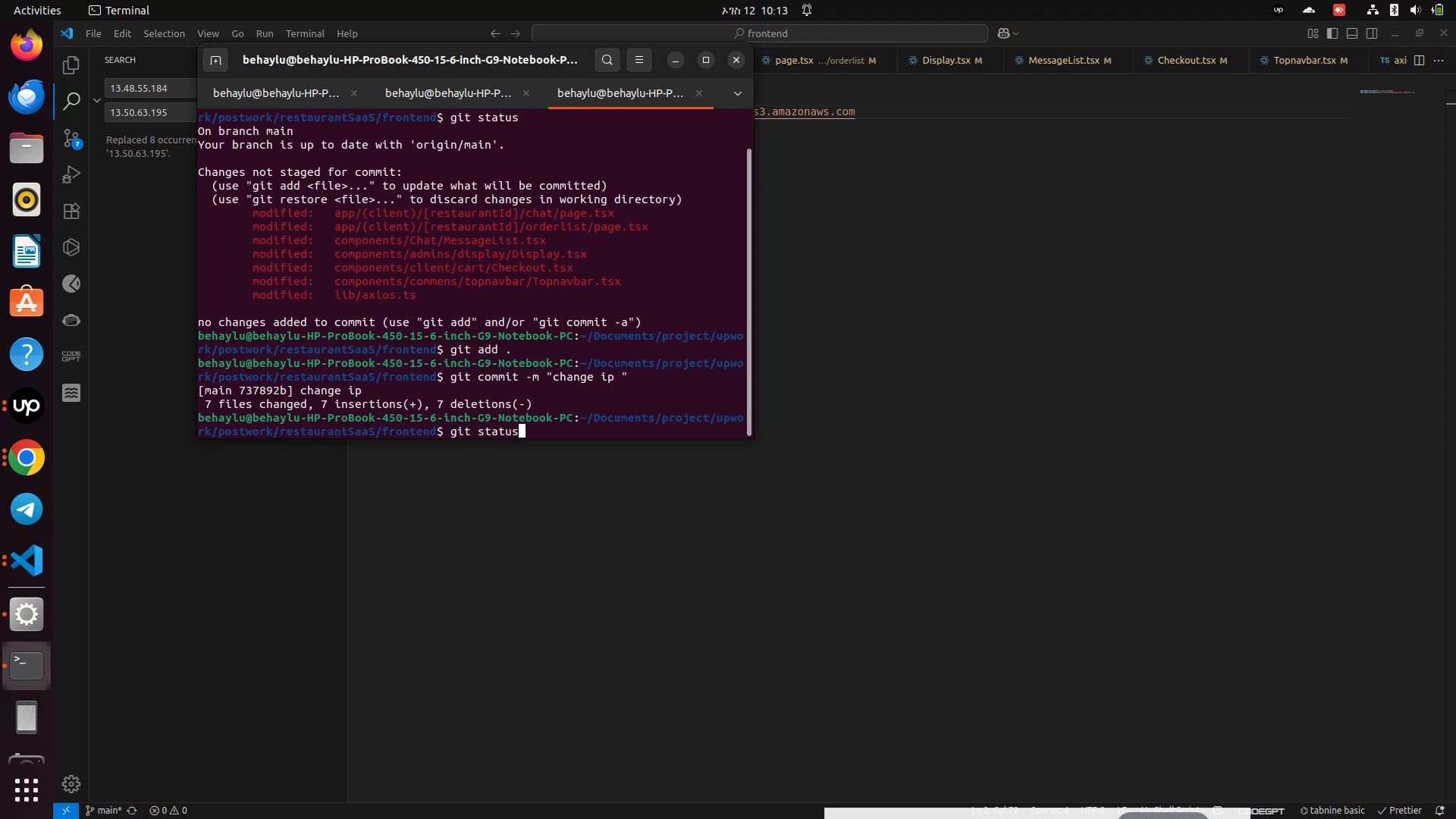 
key(Enter)
 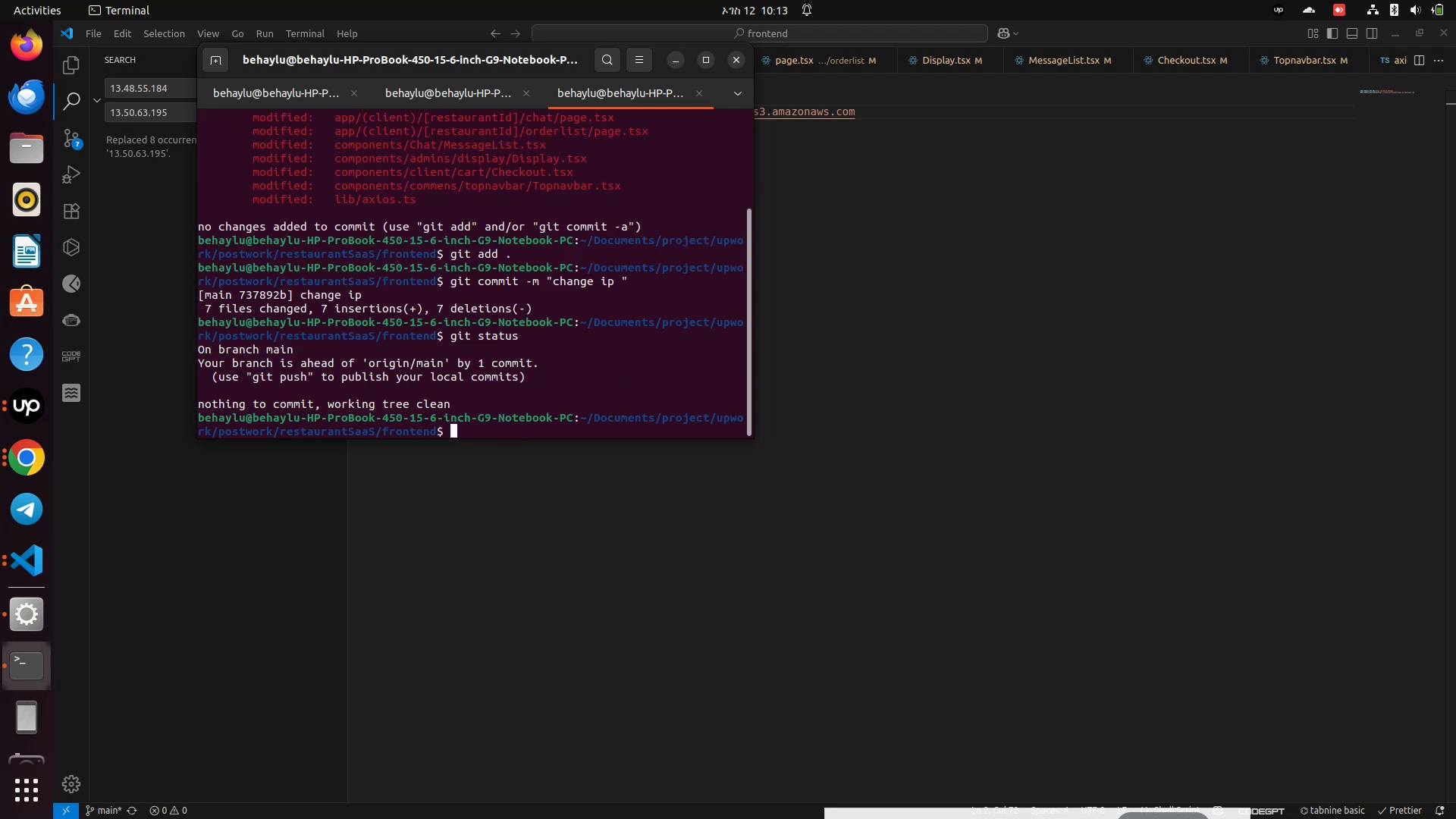 
type(git push )
 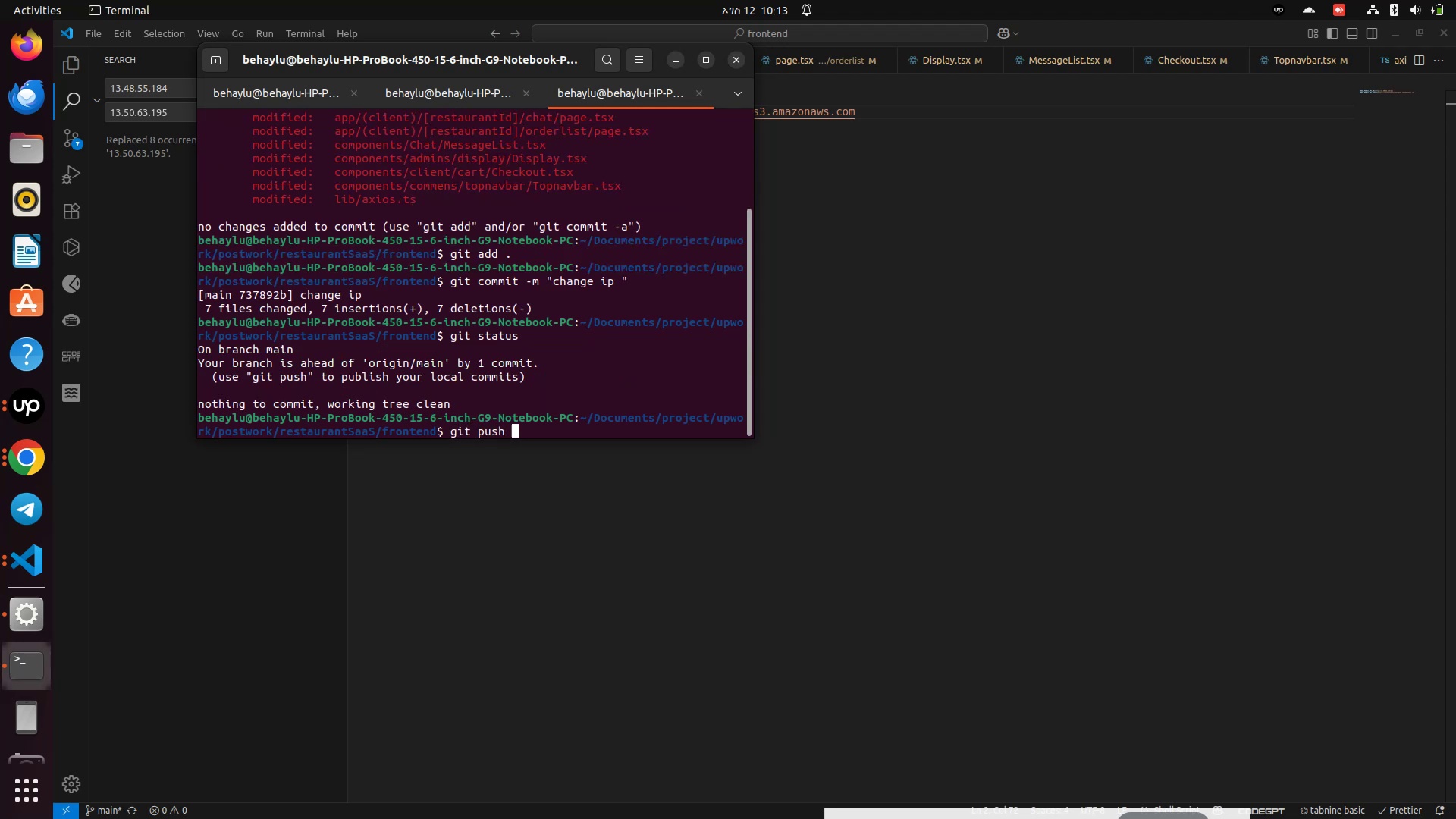 
key(Enter)
 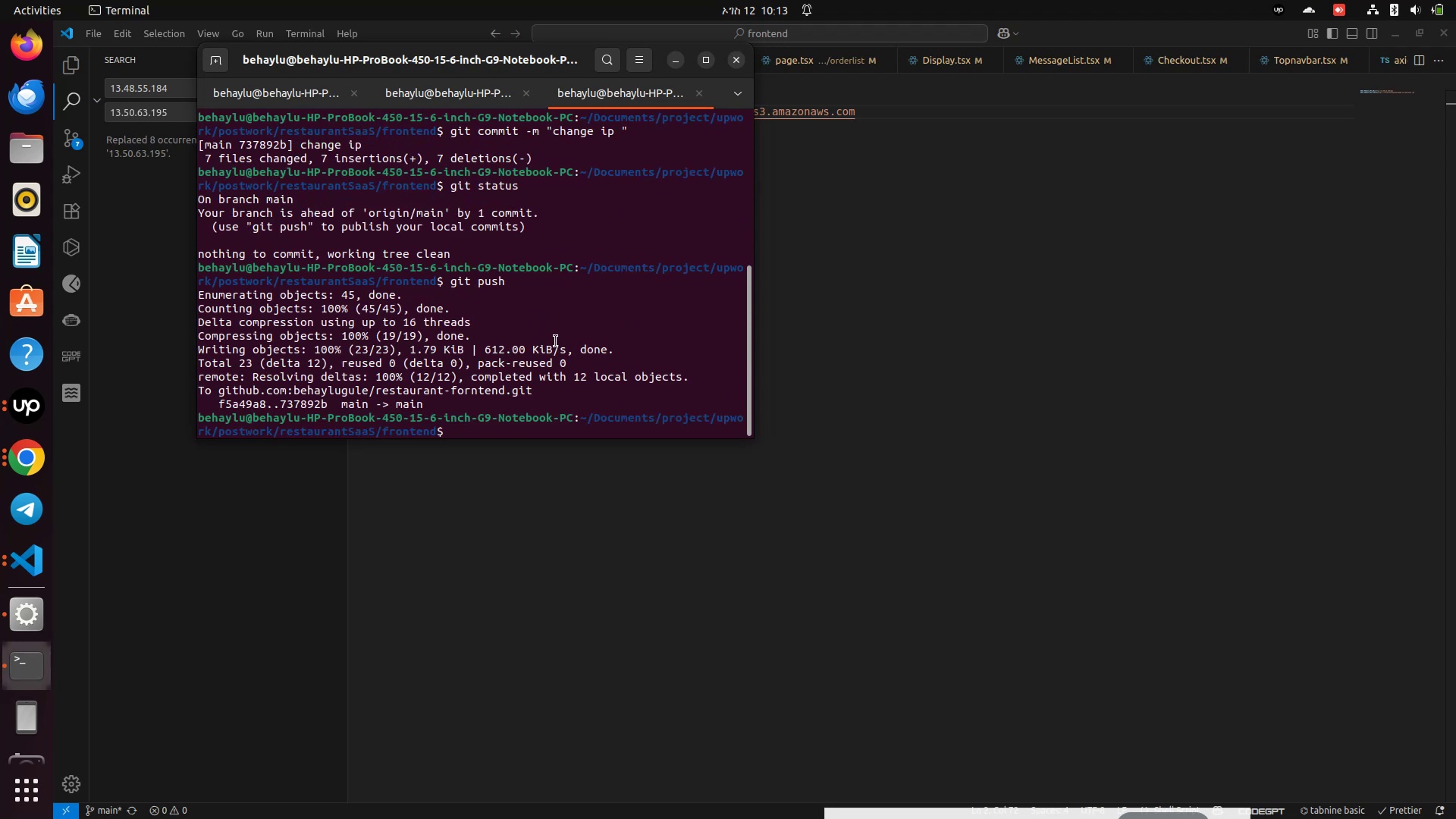 
wait(6.44)
 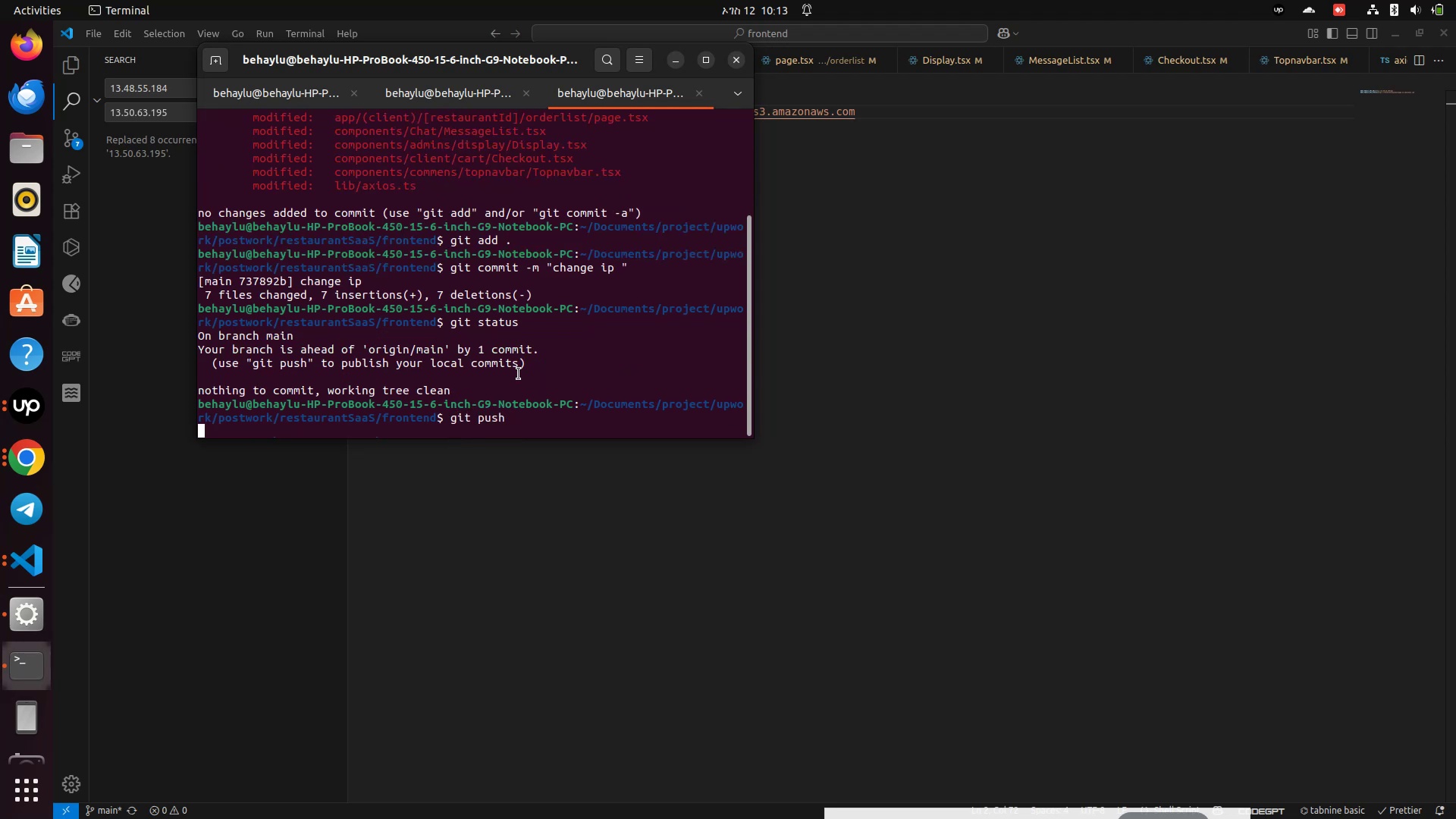 
left_click([30, 458])
 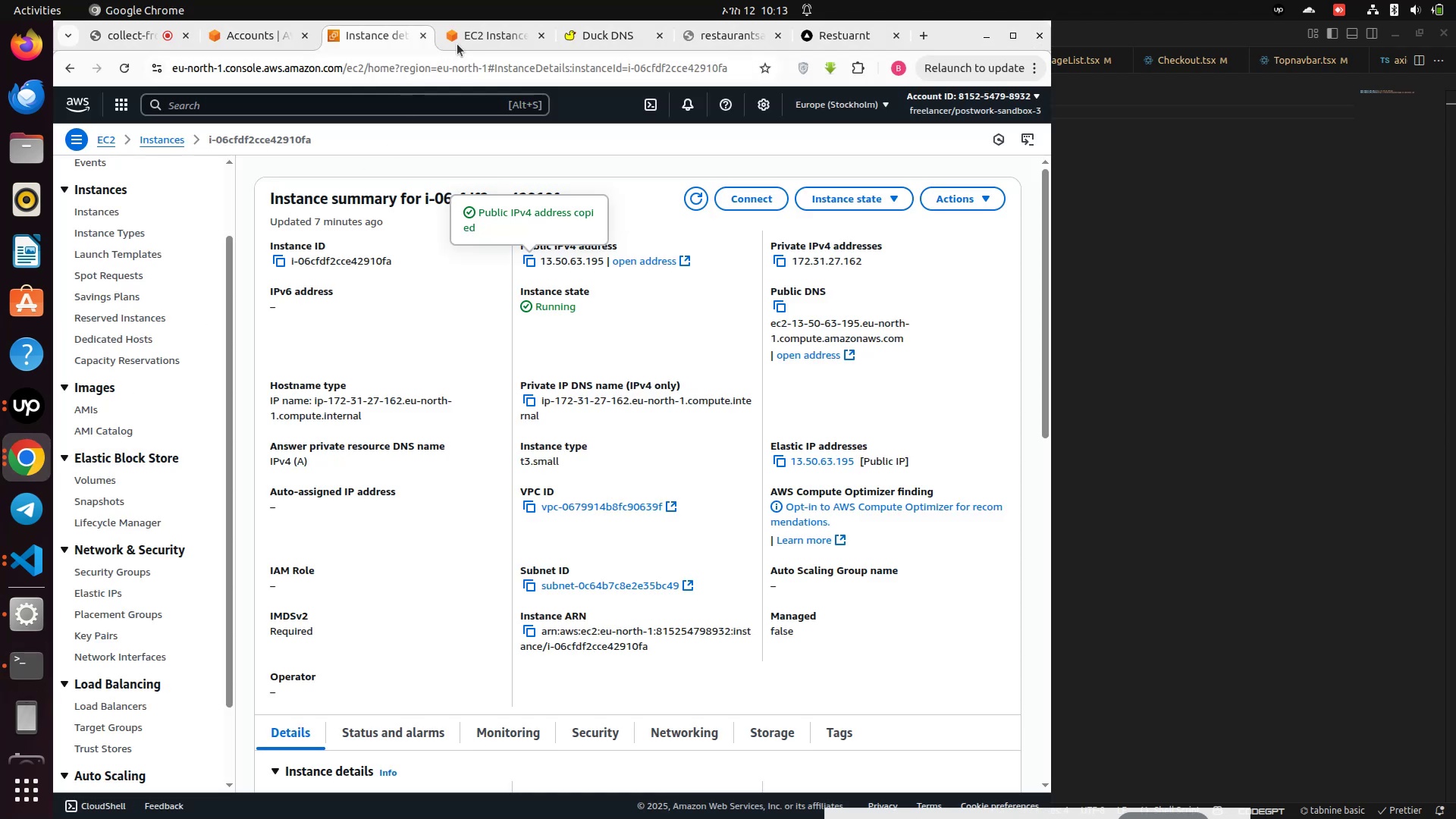 
left_click([459, 40])
 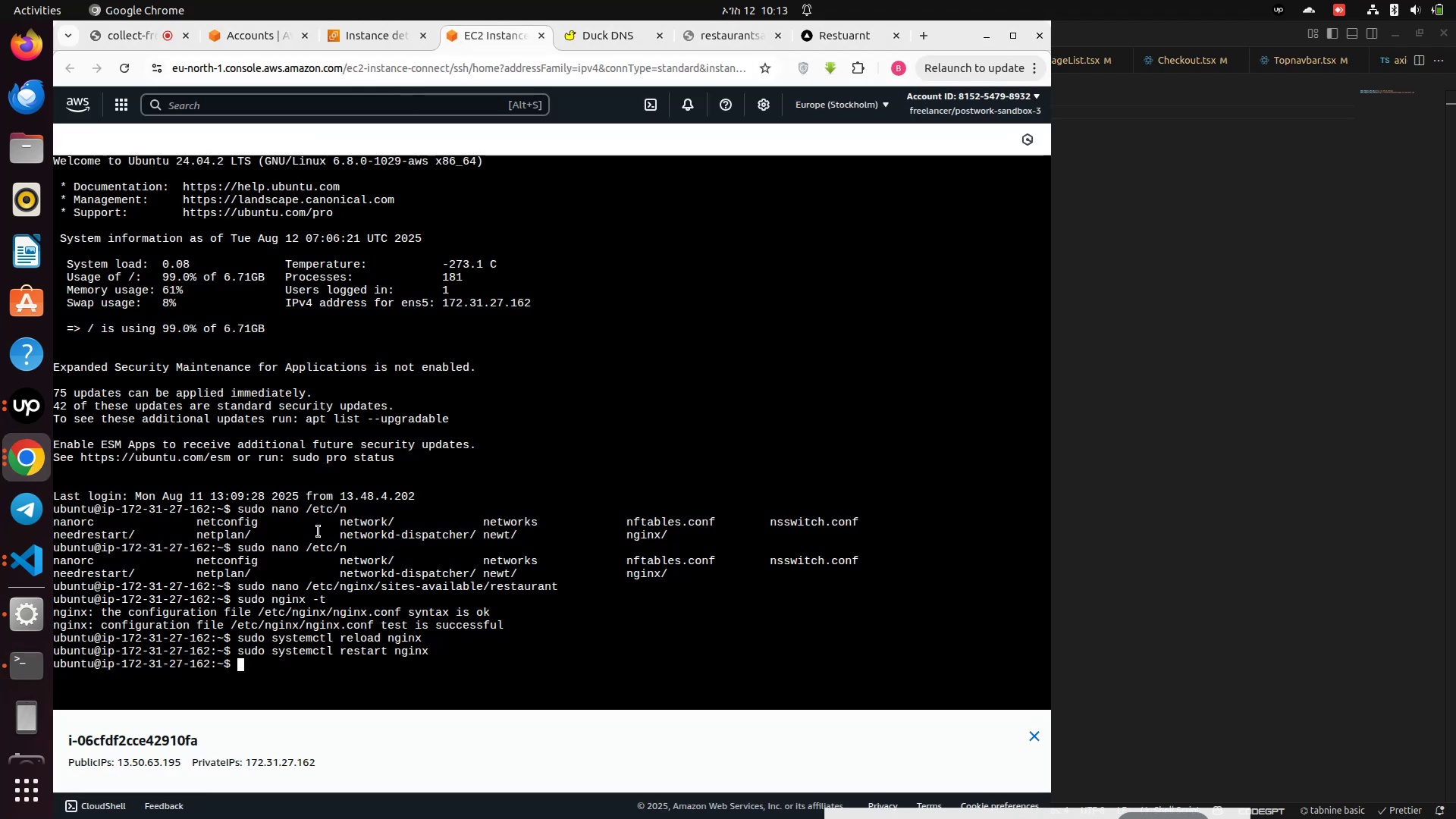 
type(cd )
 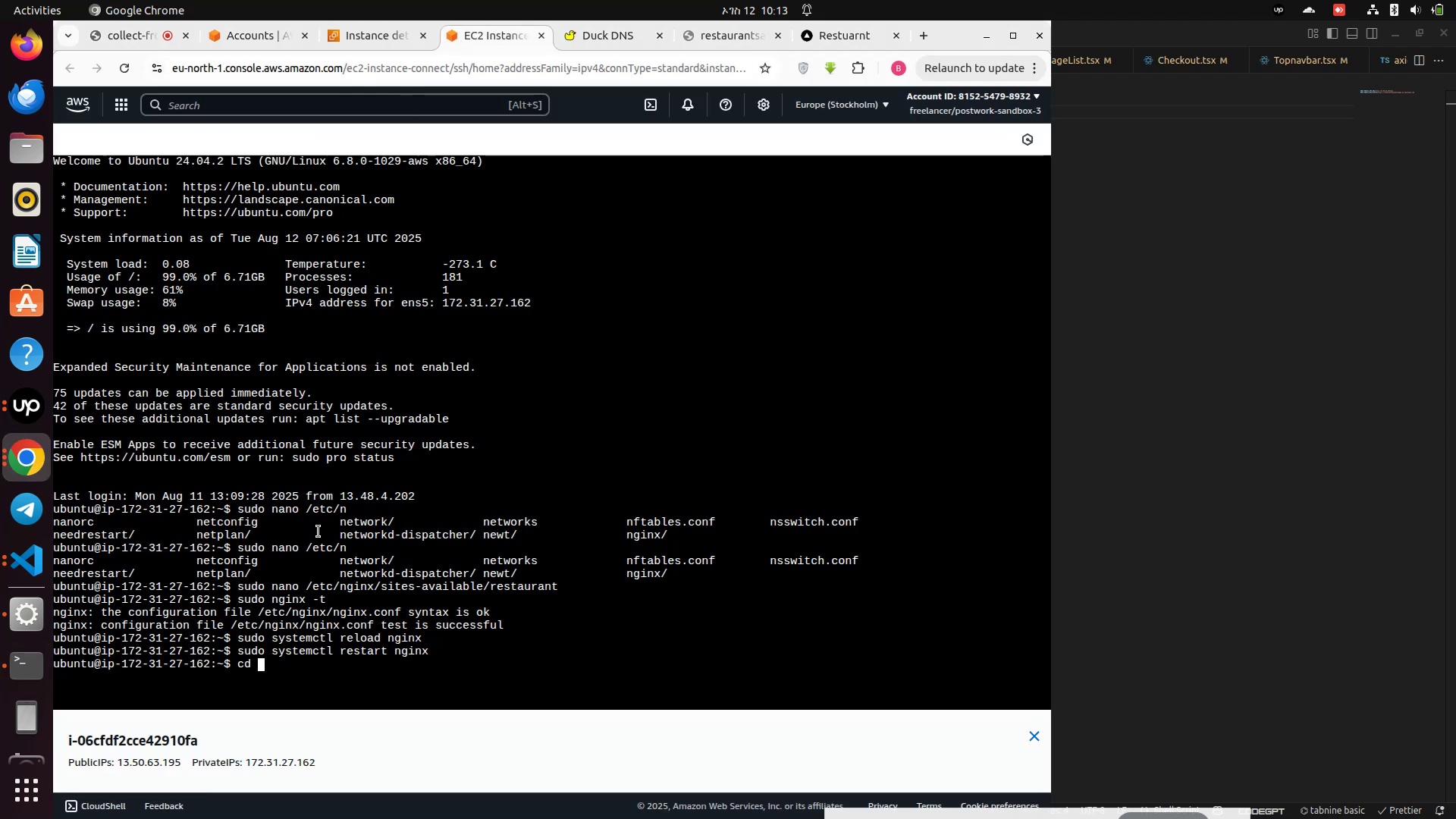 
key(R)
 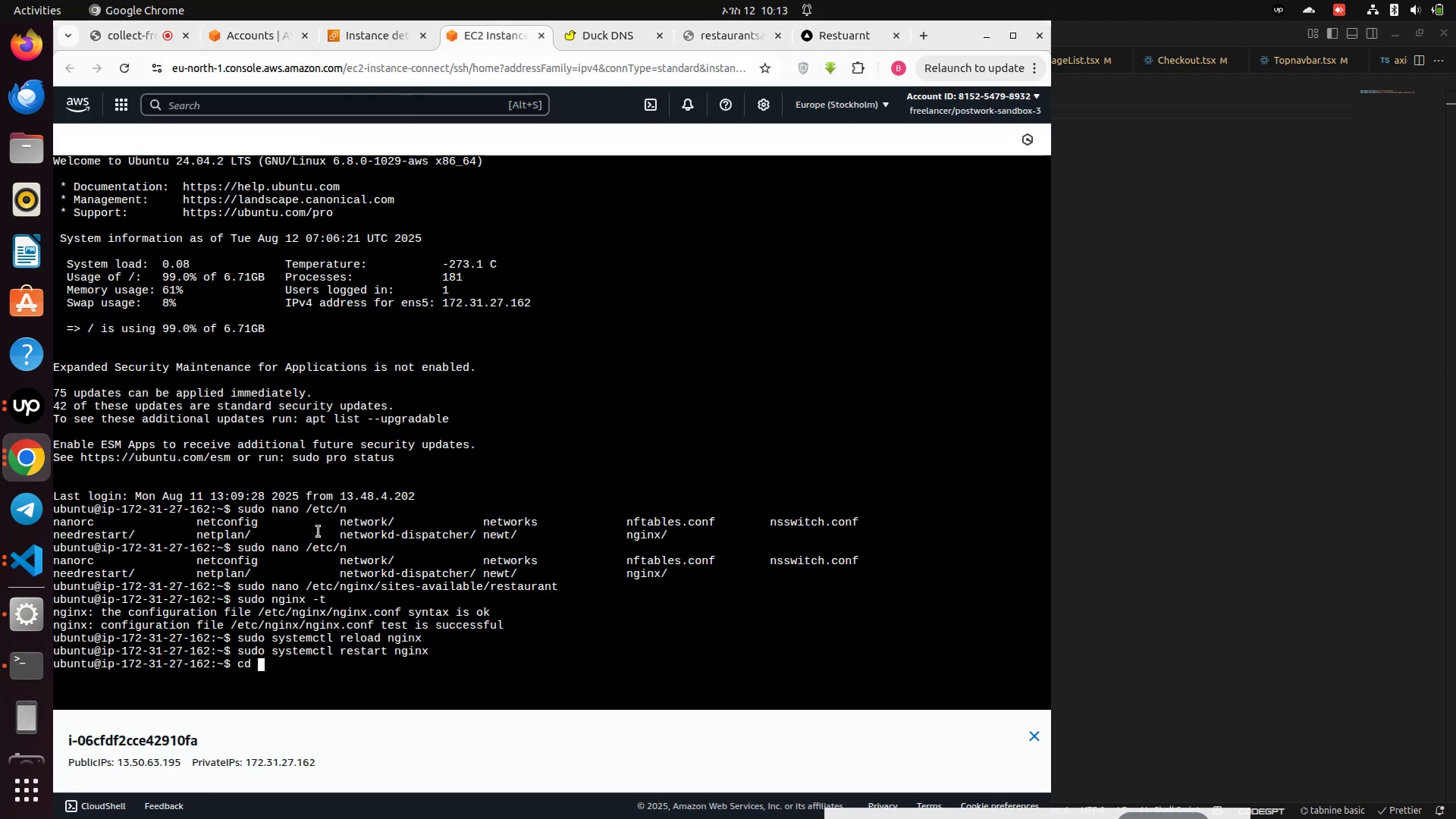 
key(Tab)
 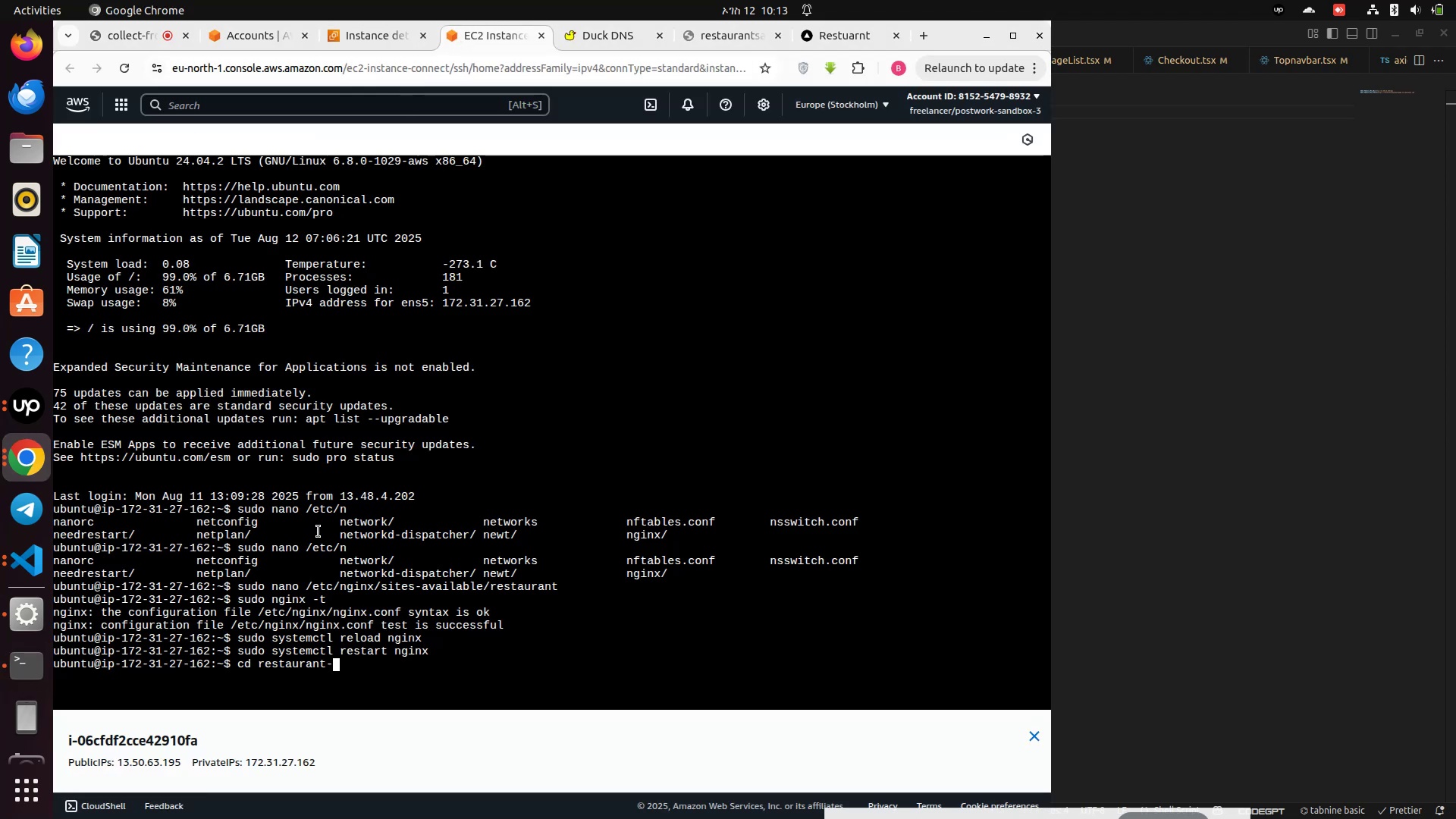 
key(F)
 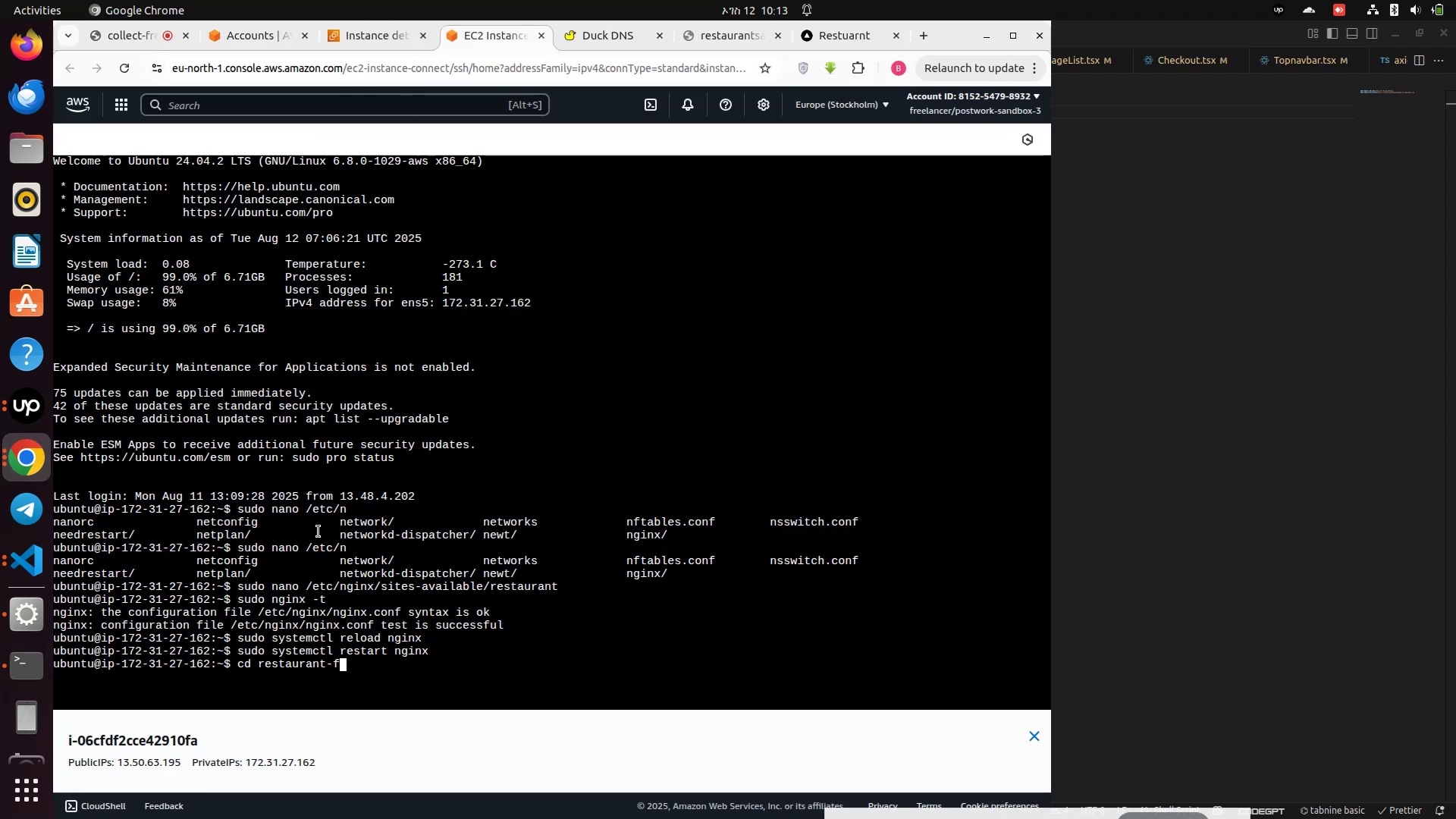 
key(Tab)
 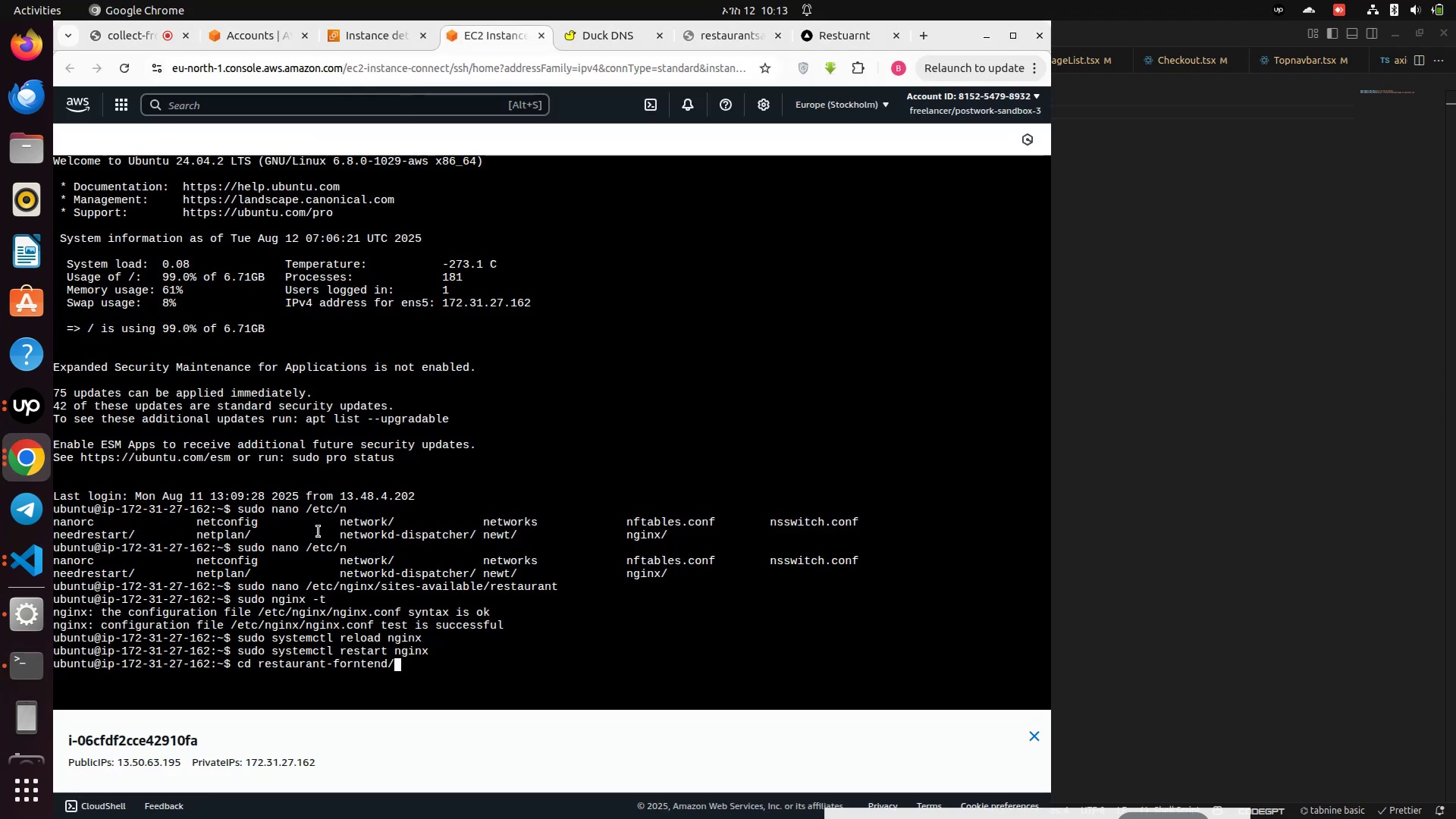 
key(Enter)
 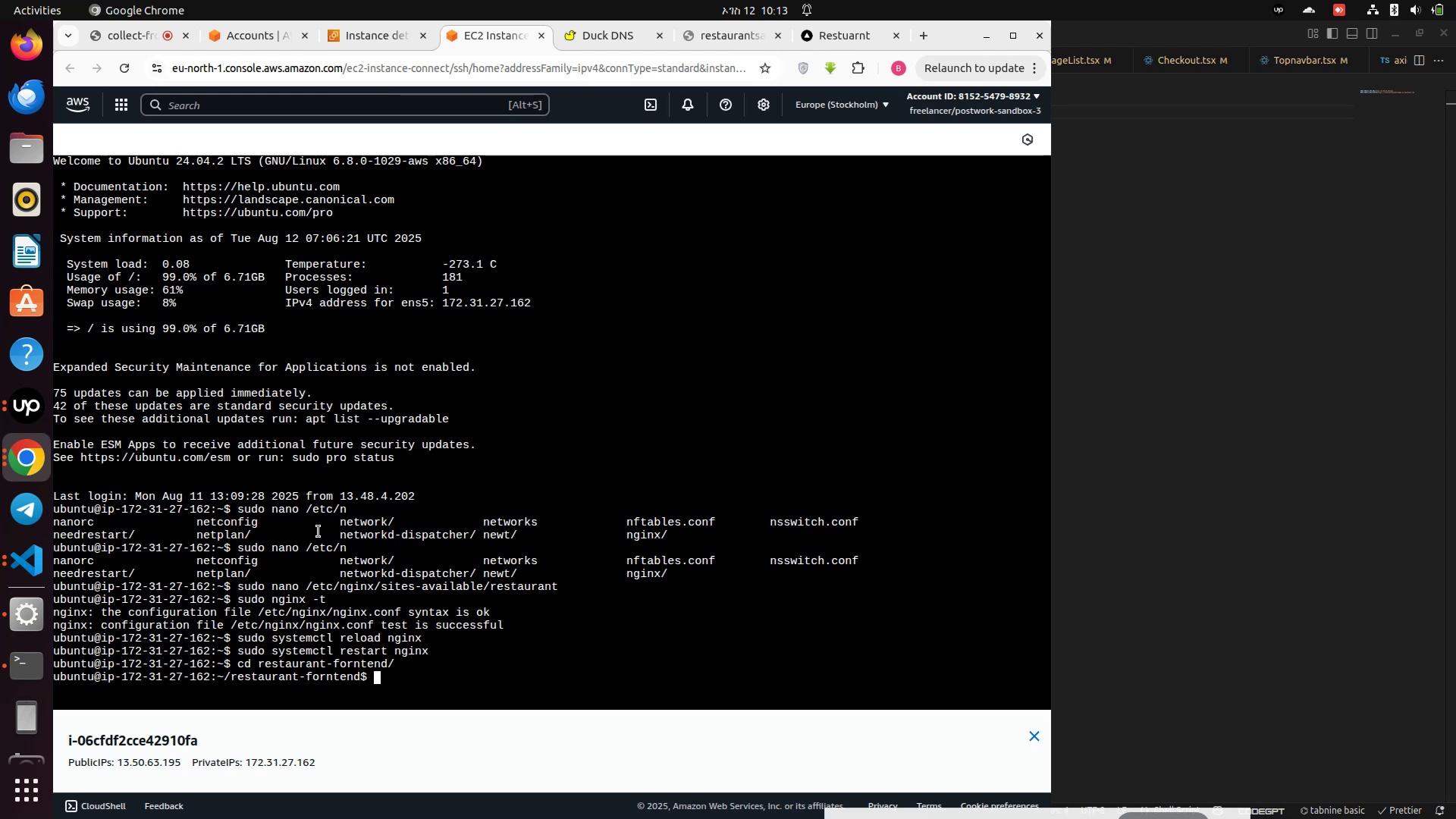 
type(git pull )
 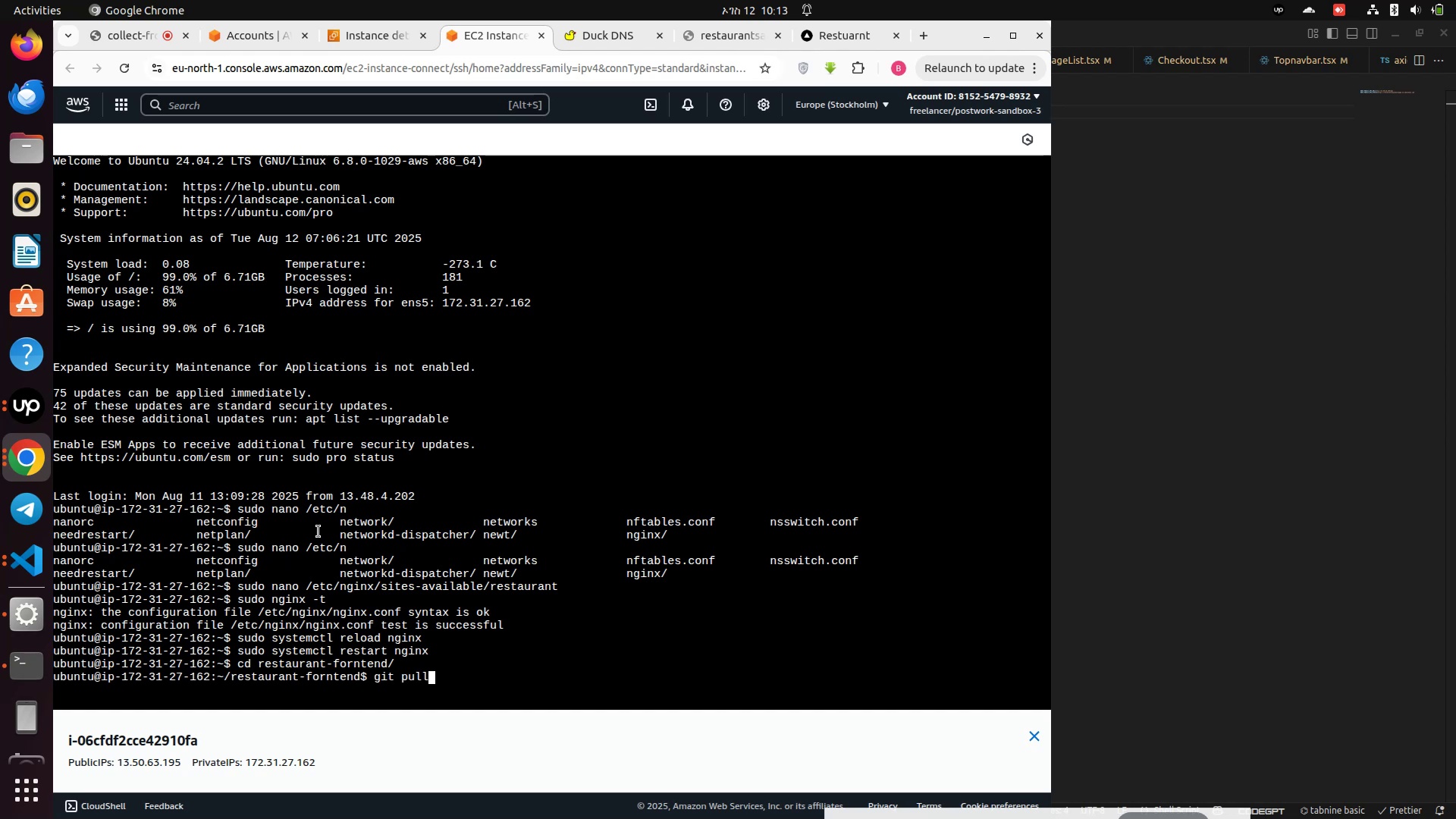 
key(Enter)
 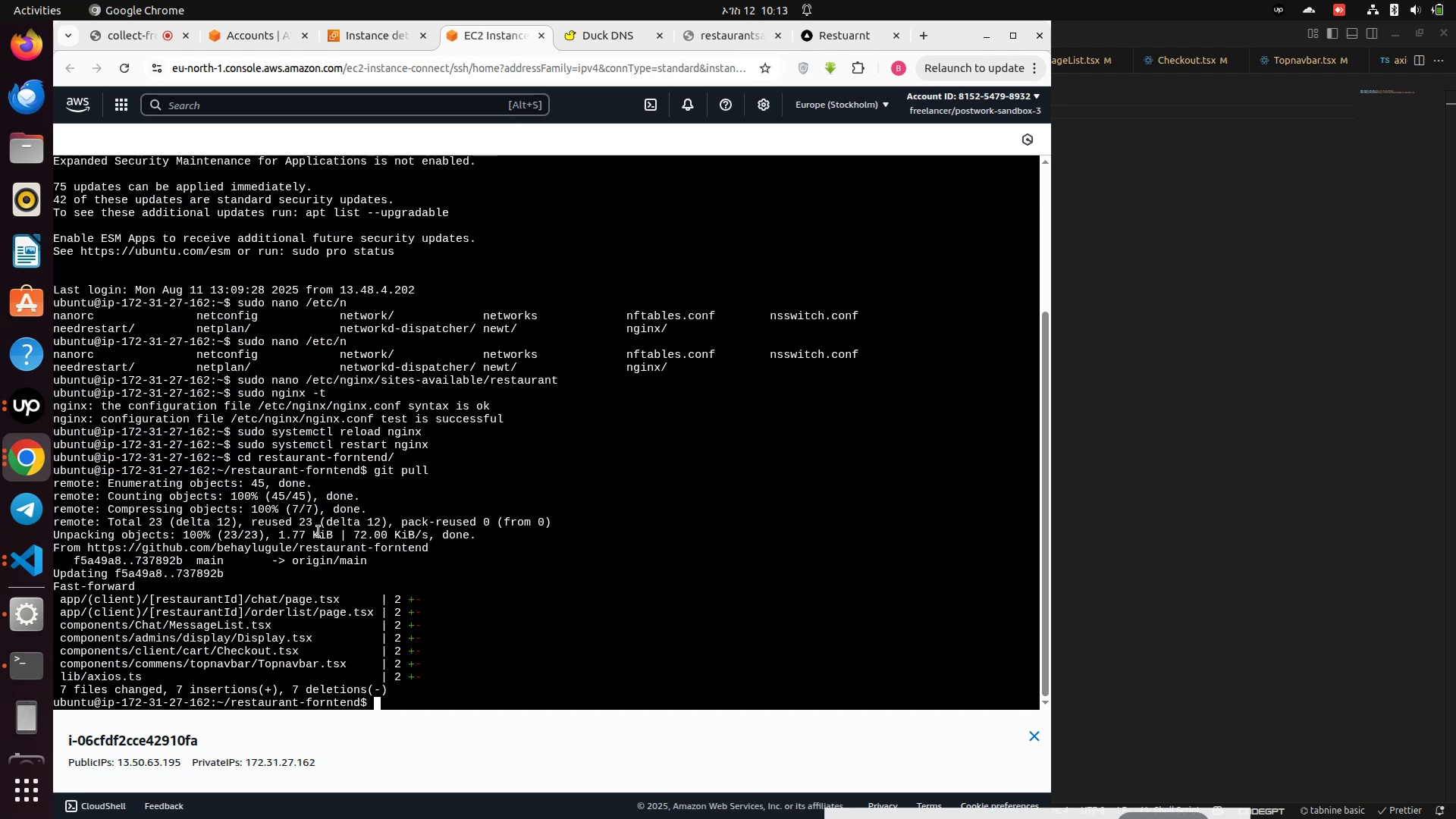 
wait(12.19)
 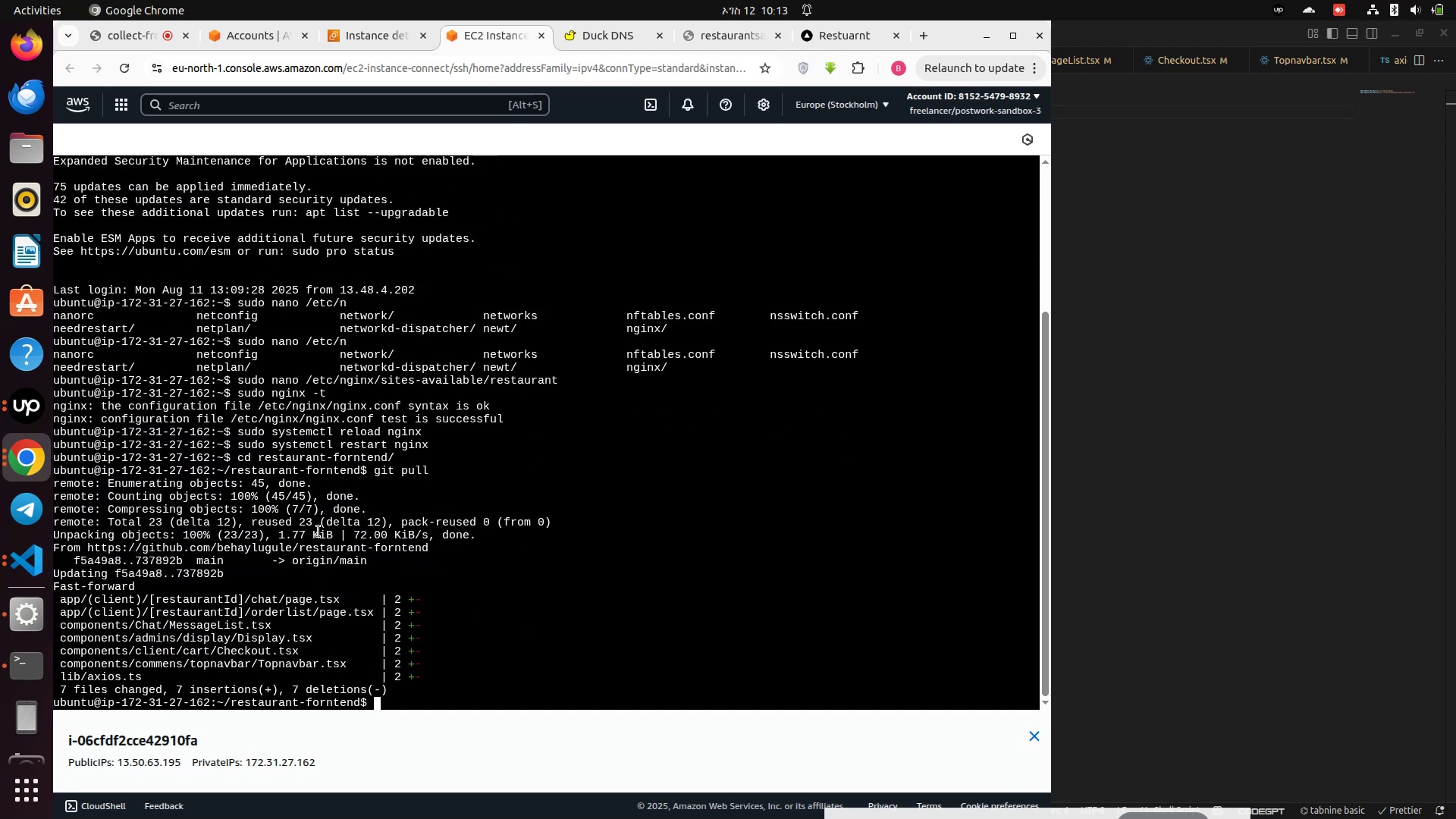 
type(pm2 list)
 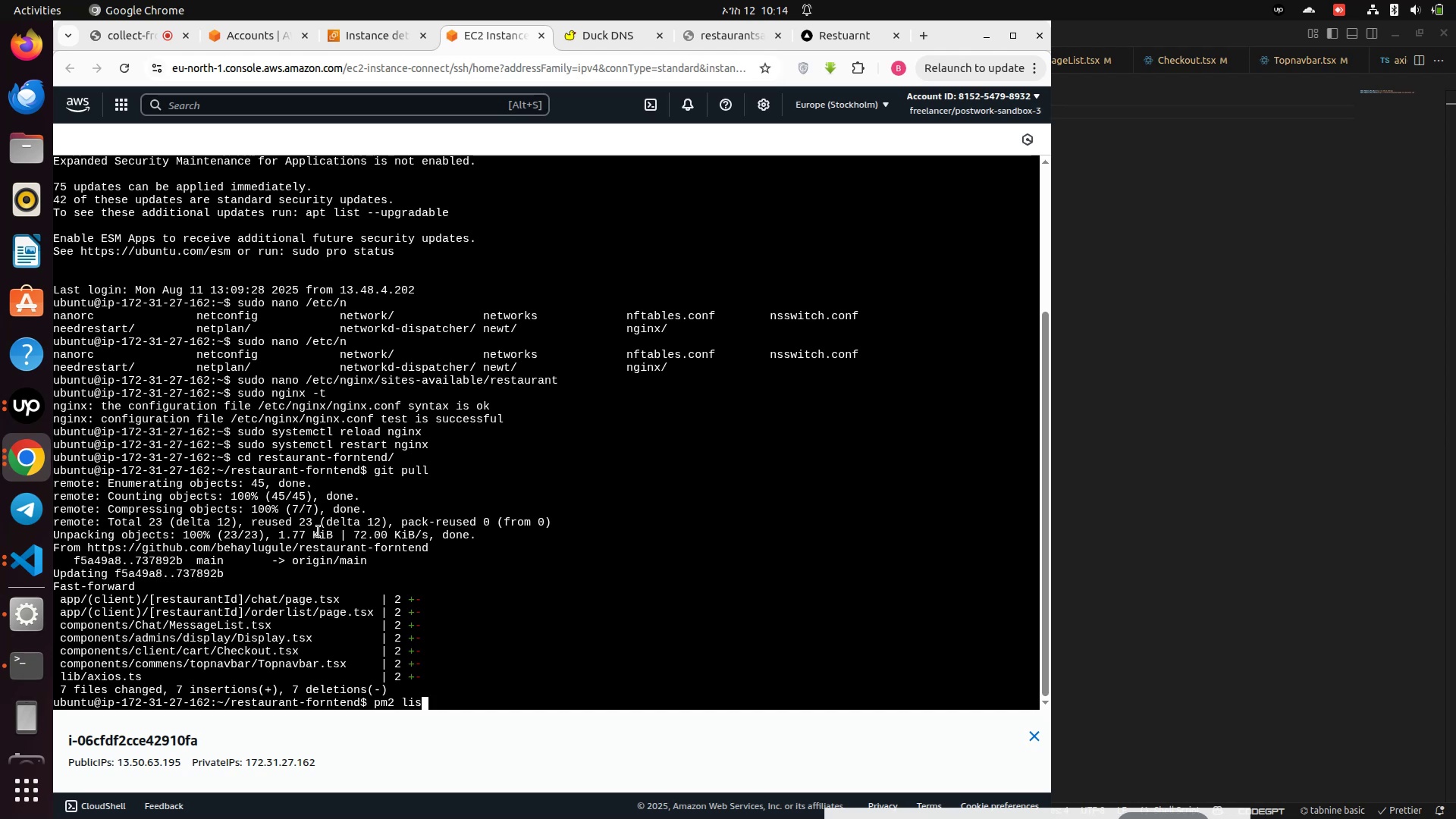 
key(Enter)
 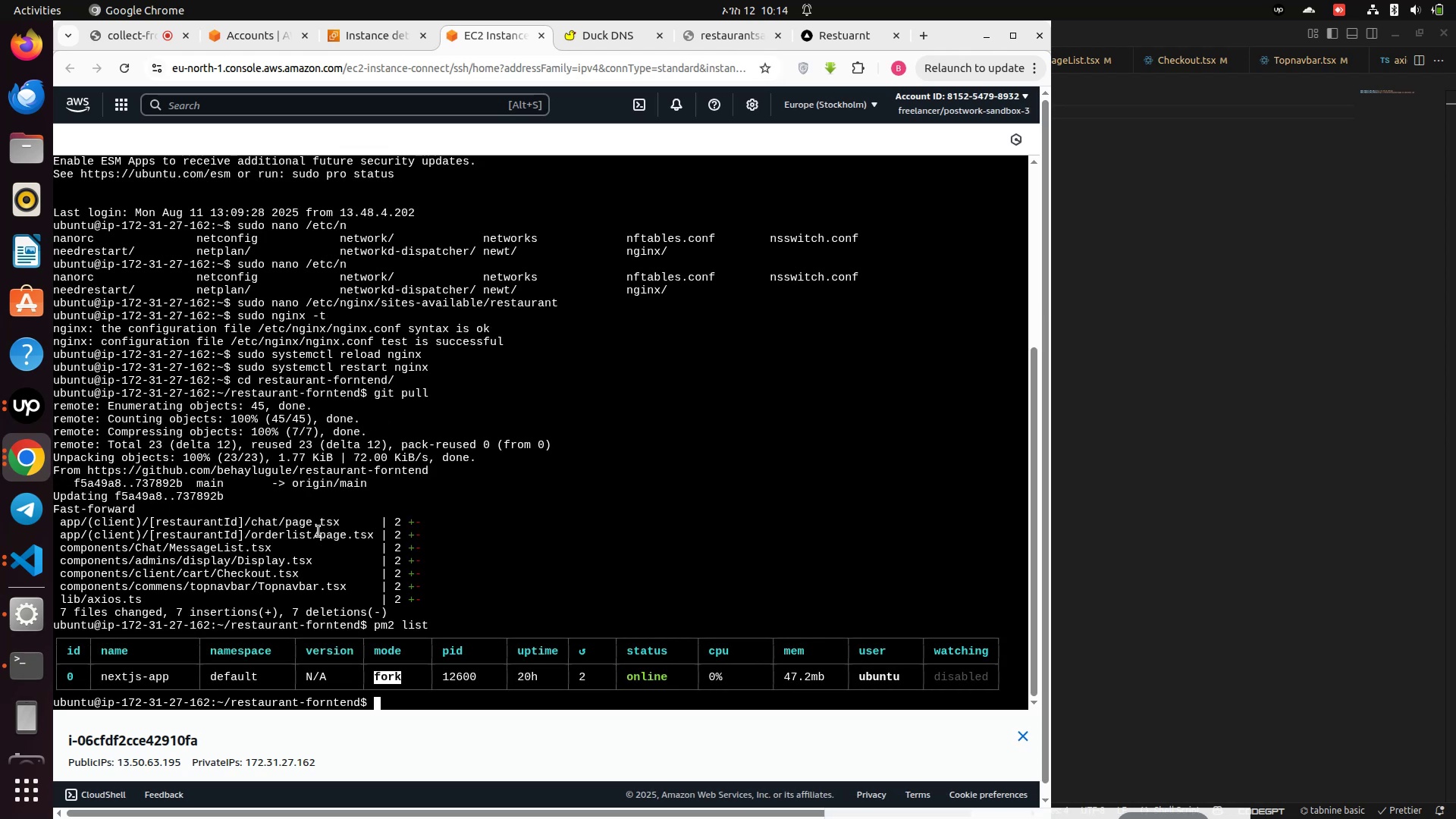 
wait(6.08)
 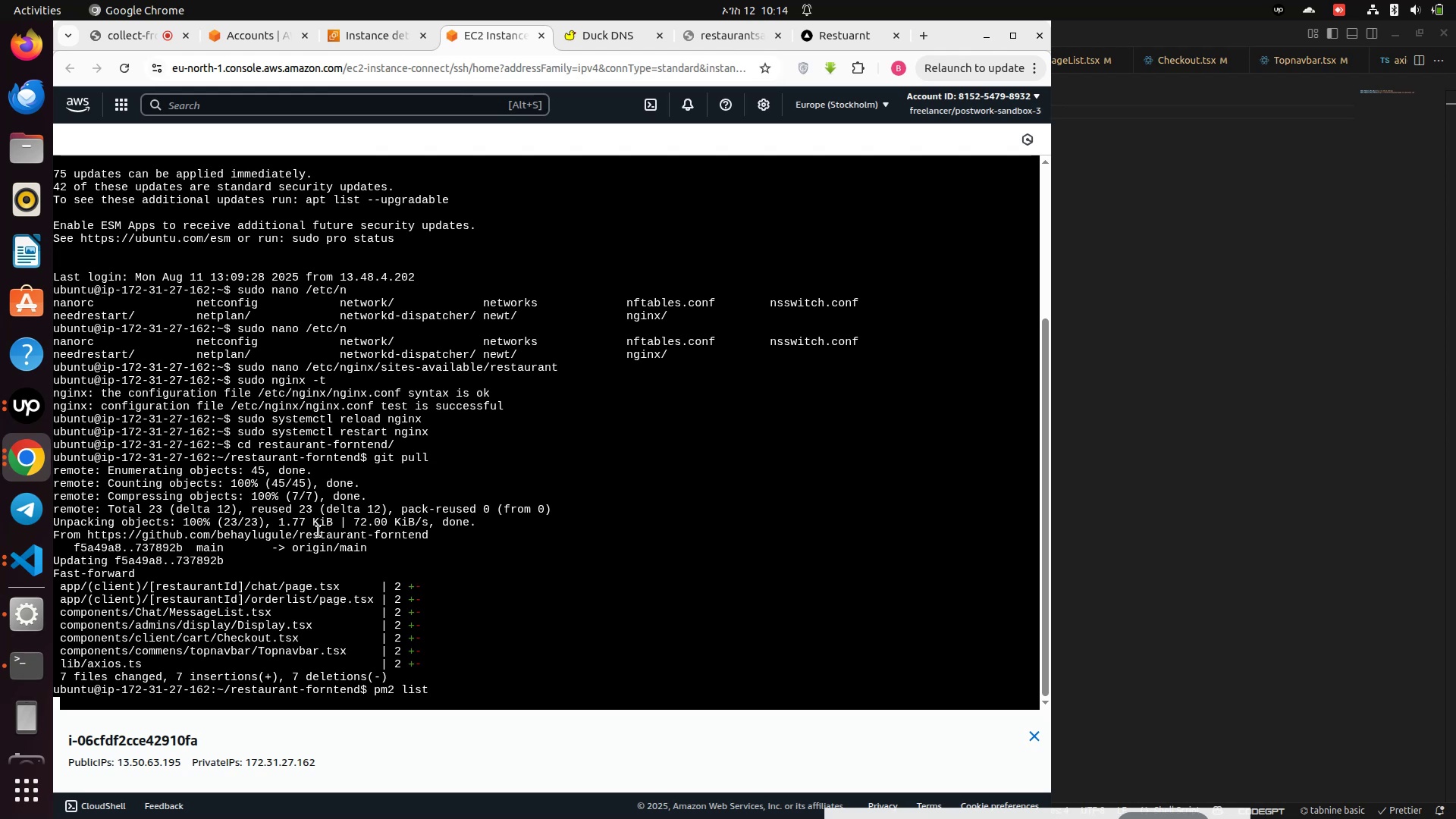 
type(pm2 stop 0)
 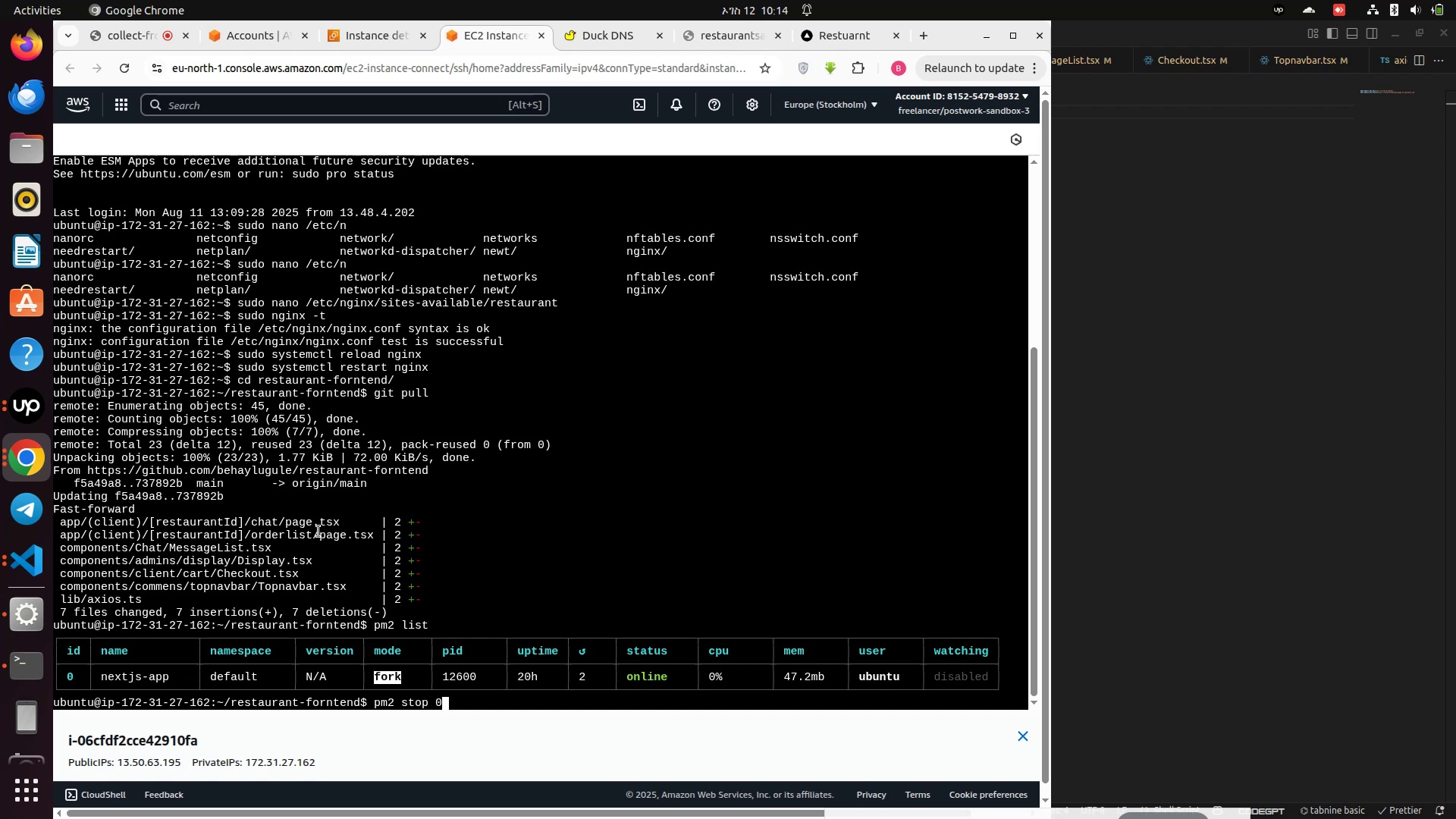 
key(Enter)
 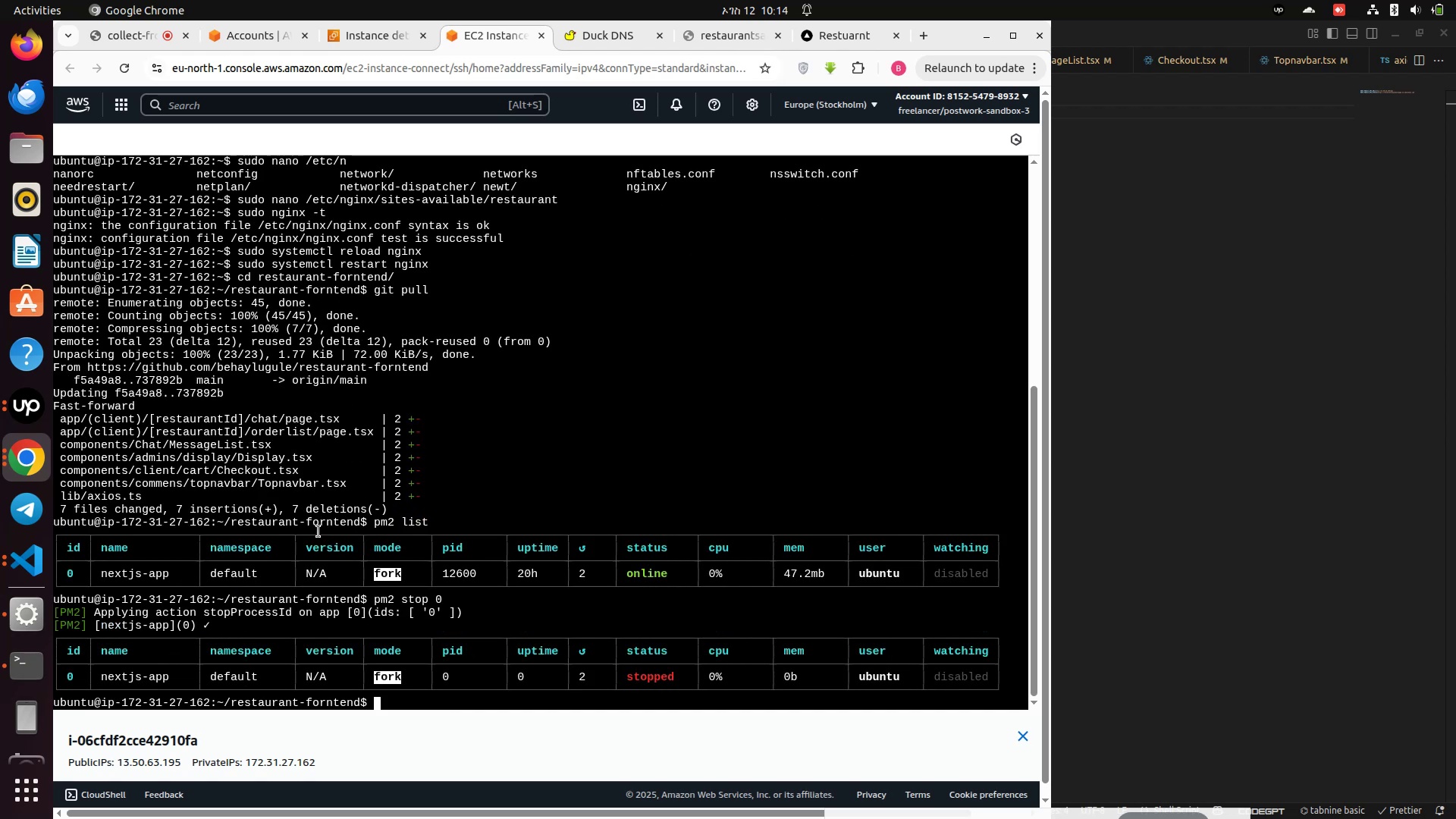 
type(pm )
key(Backspace)
type(2 start 0)
 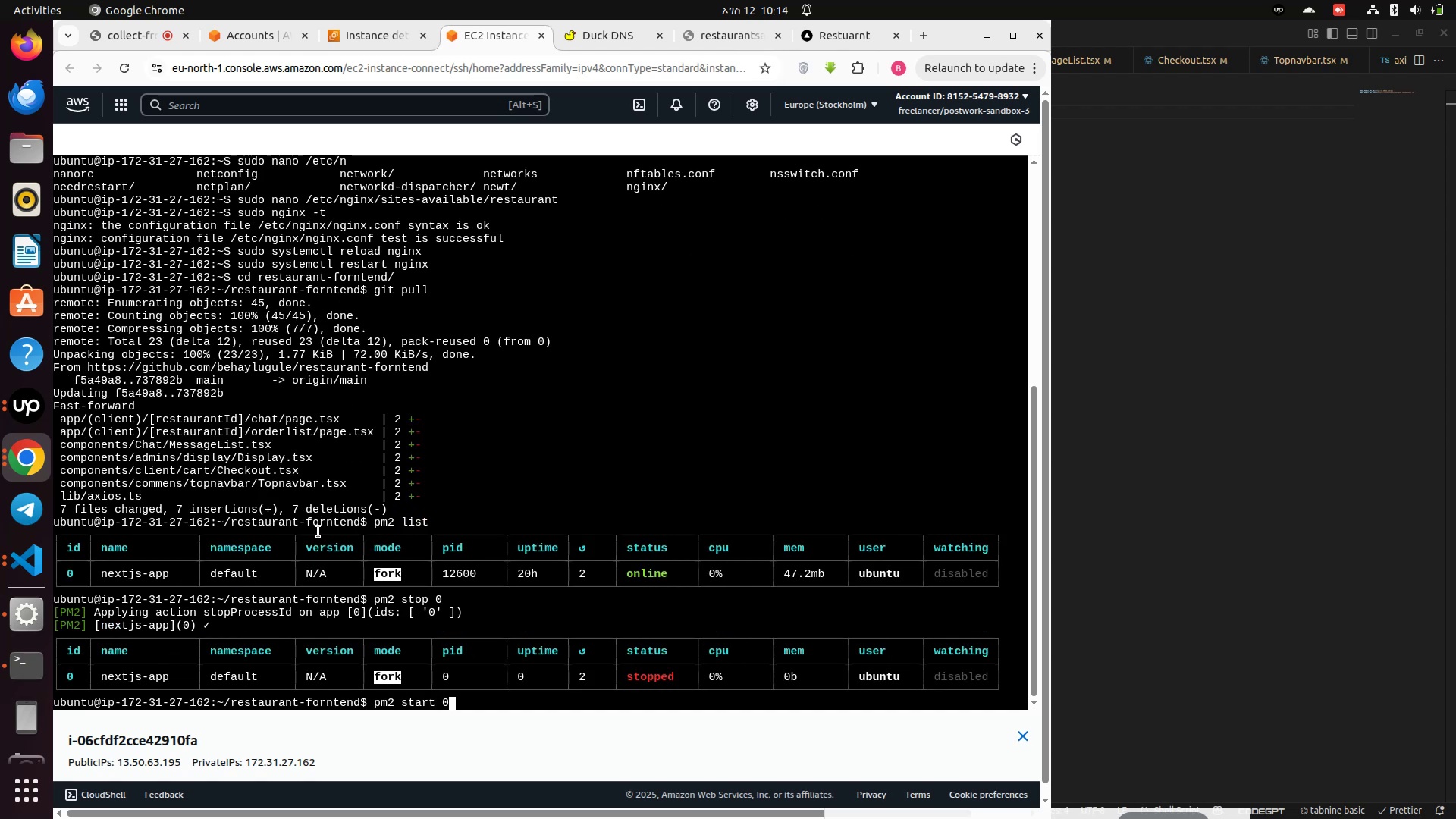 
key(Enter)
 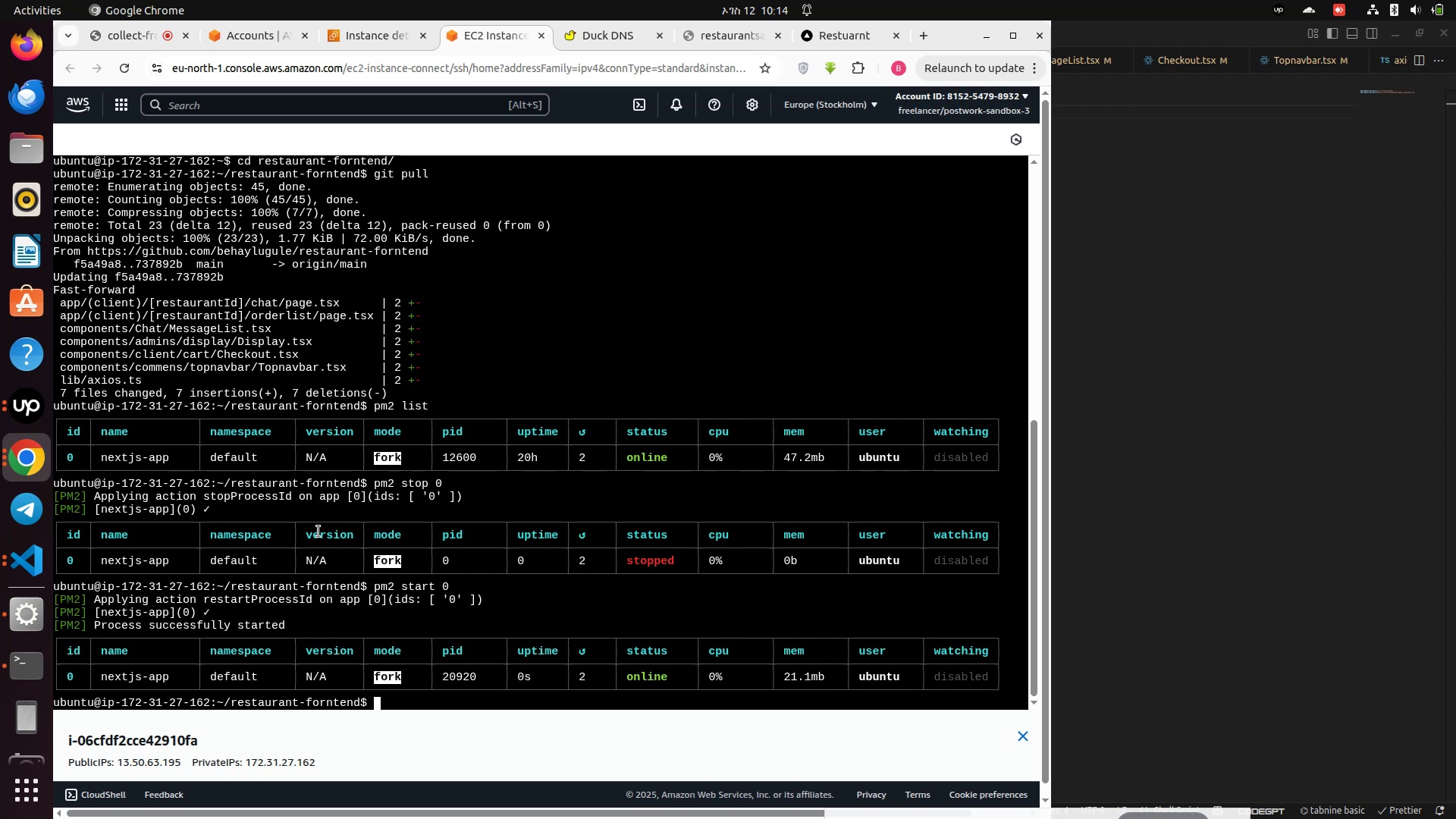 
type(pm restart )
key(Backspace)
key(Backspace)
key(Backspace)
key(Backspace)
key(Backspace)
key(Backspace)
key(Backspace)
key(Backspace)
key(Backspace)
type(2 restart 0)
 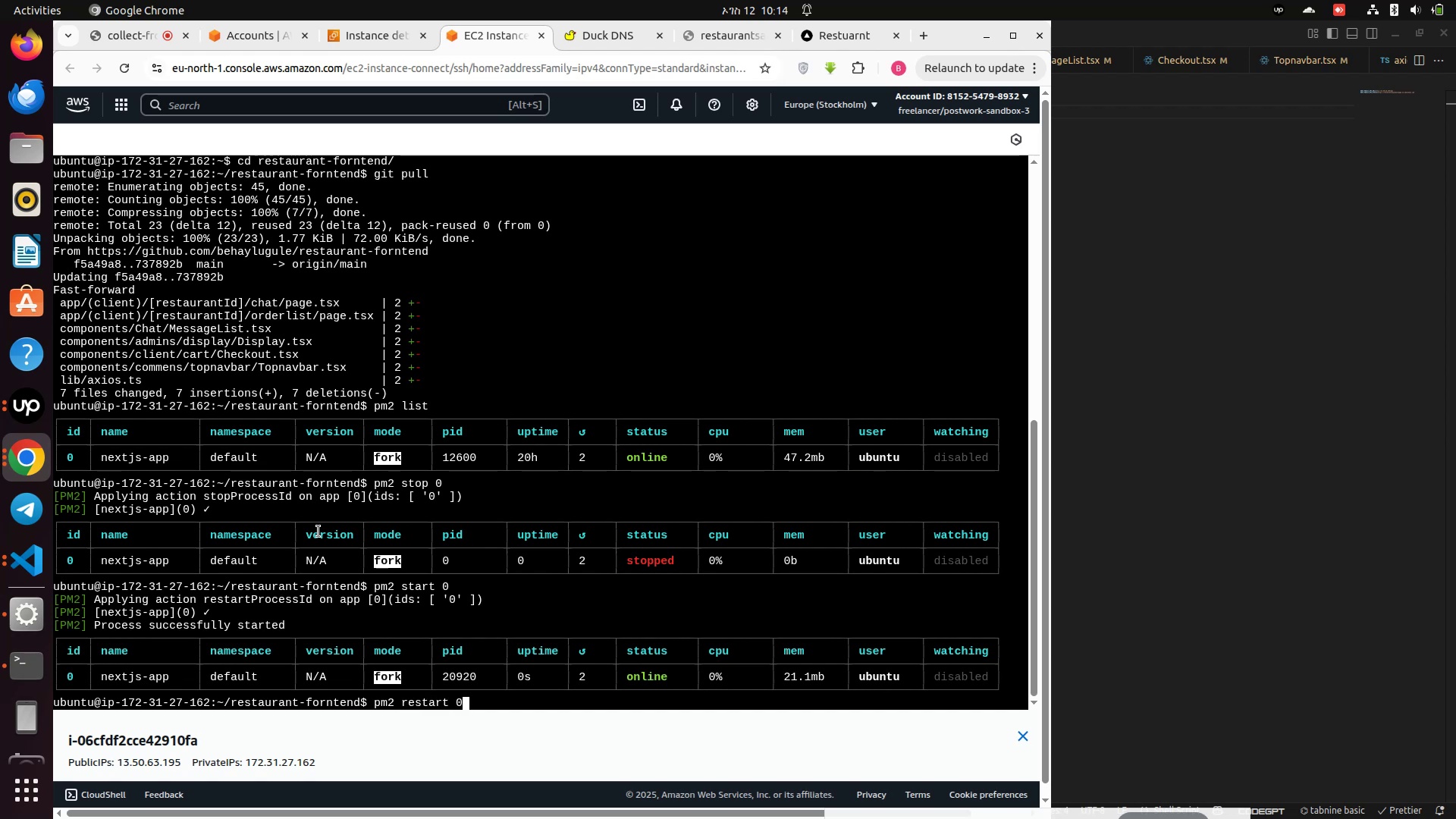 
key(Enter)
 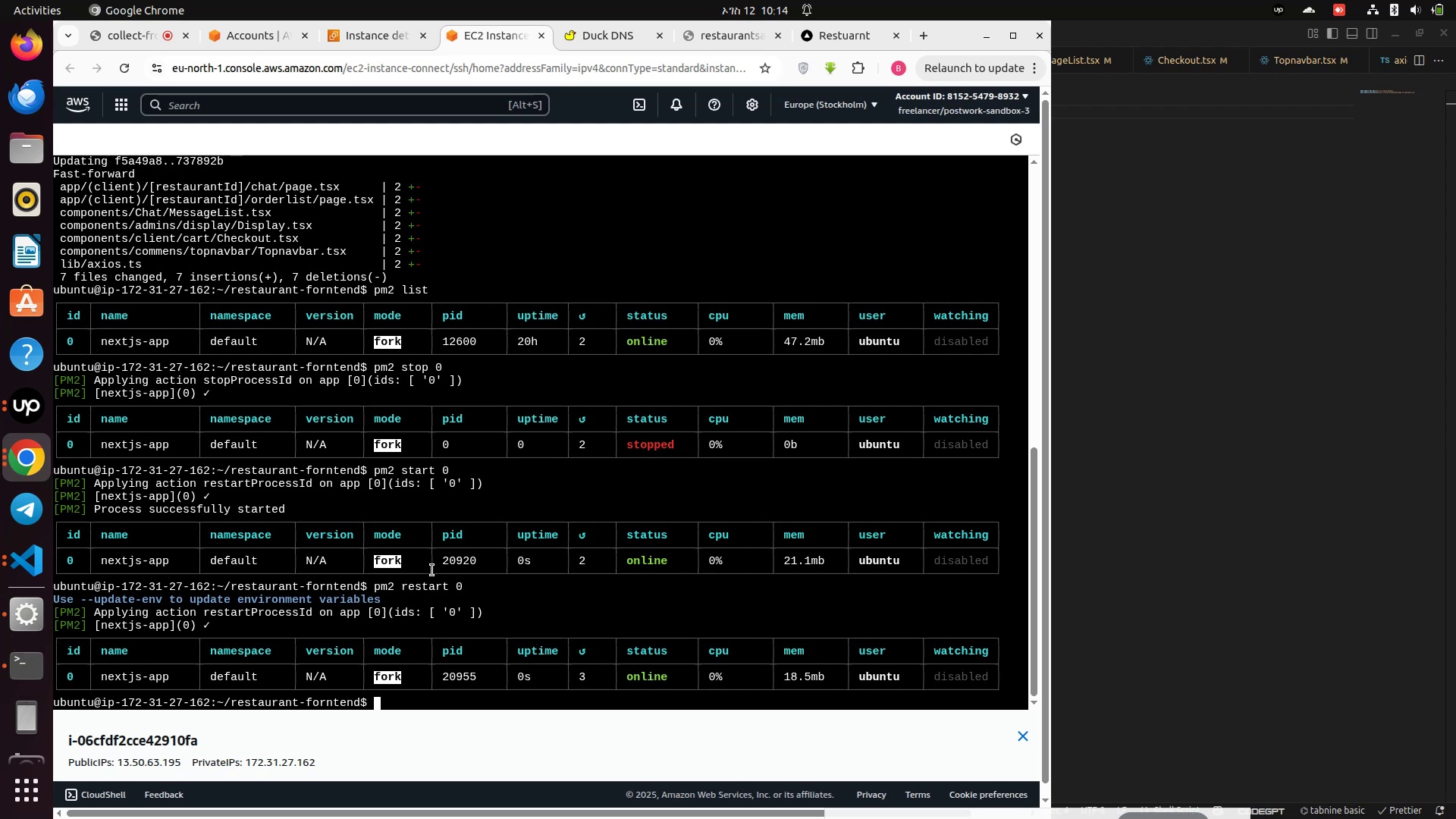 
wait(10.34)
 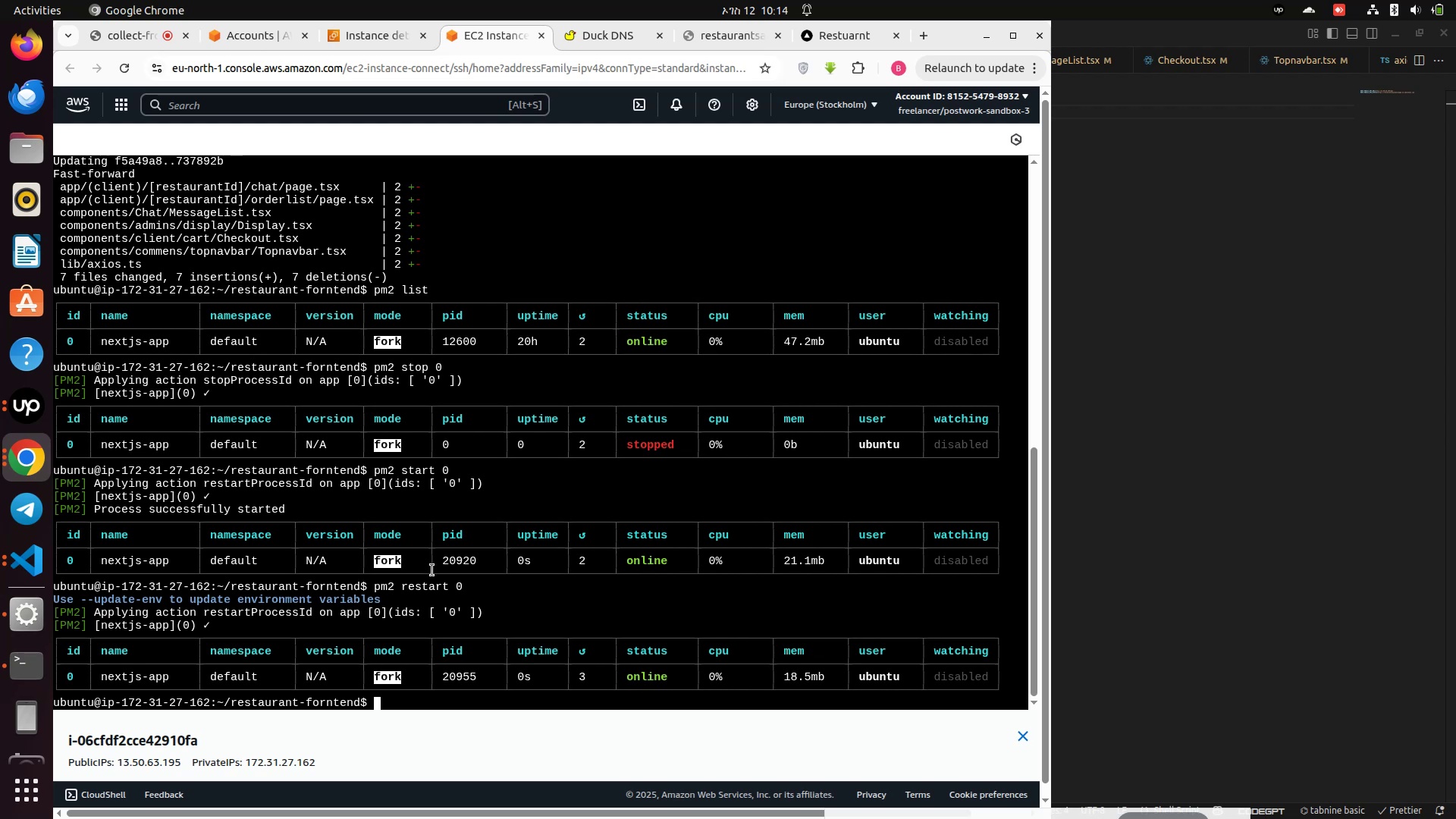 
type(clear)
 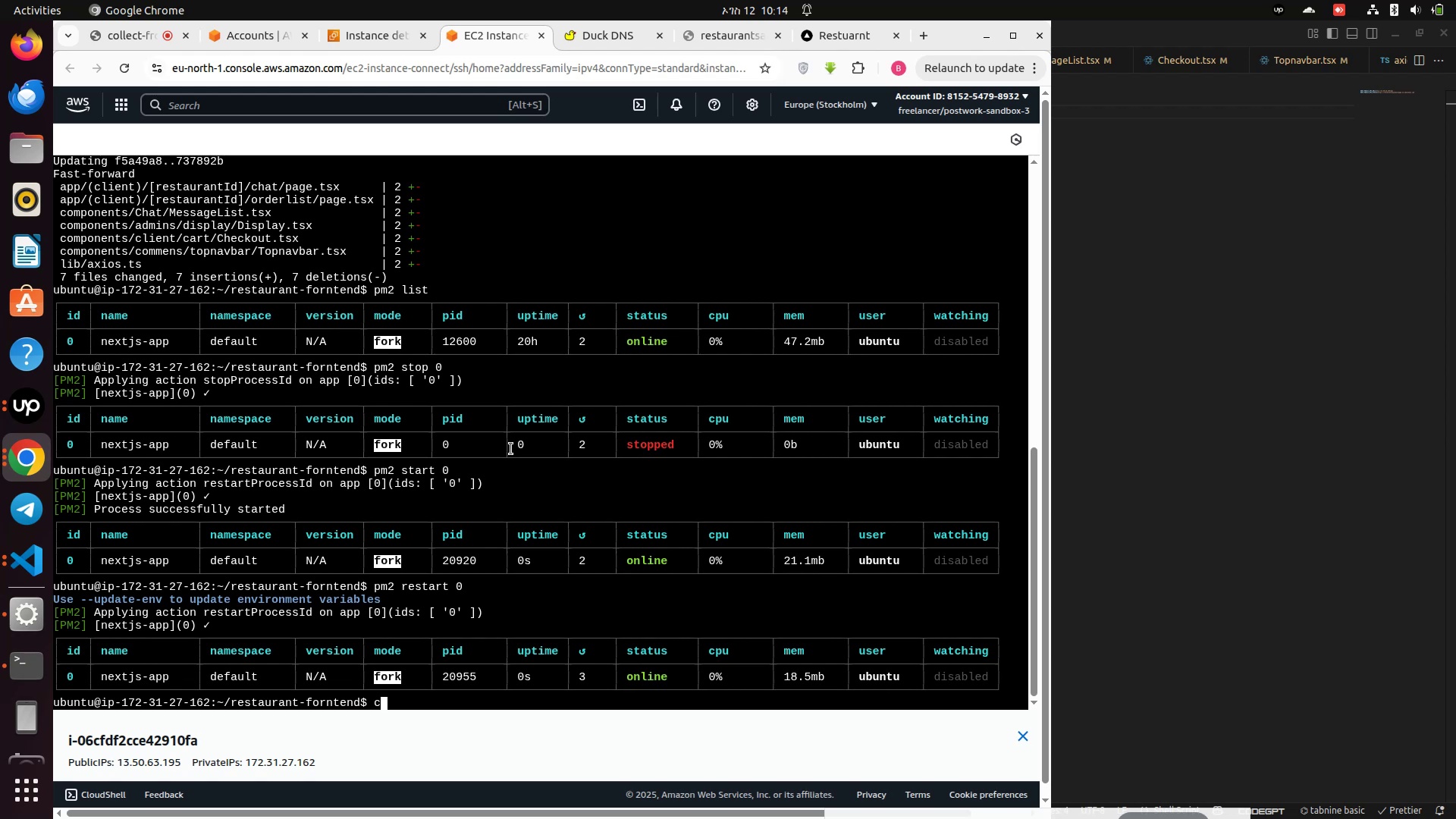 
key(Enter)
 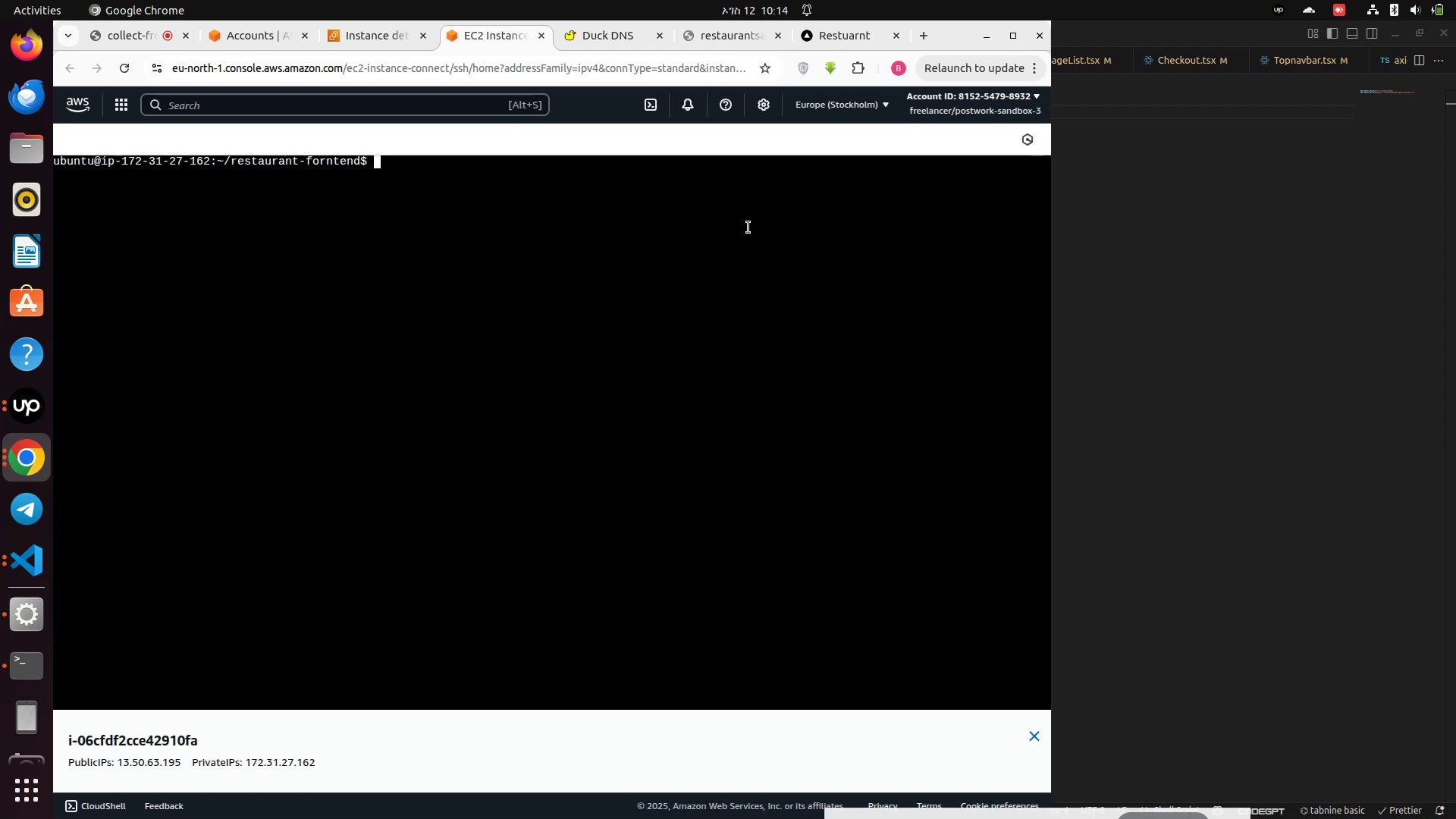 
left_click([833, 33])
 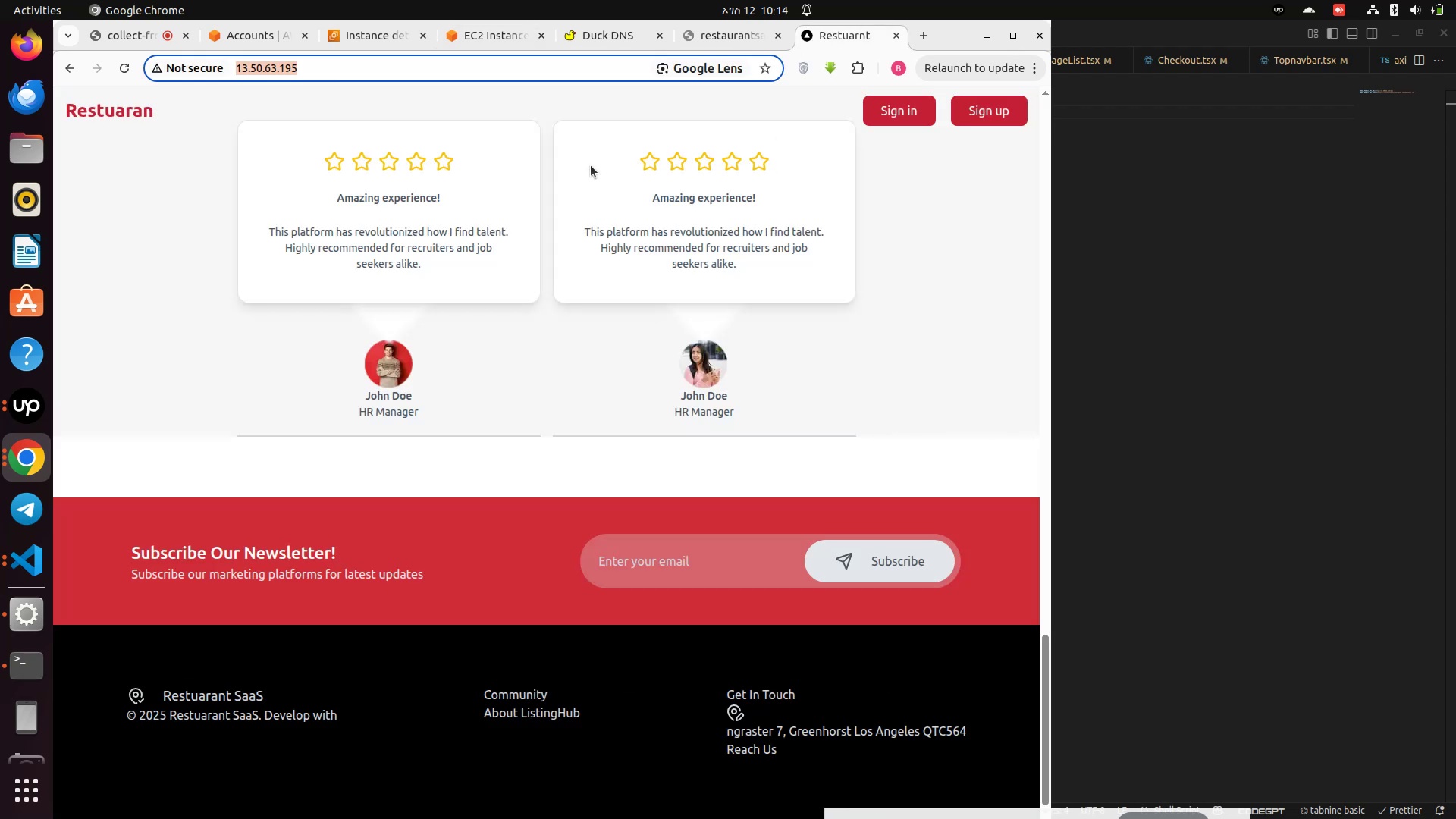 
scroll: coordinate [529, 247], scroll_direction: up, amount: 4.0
 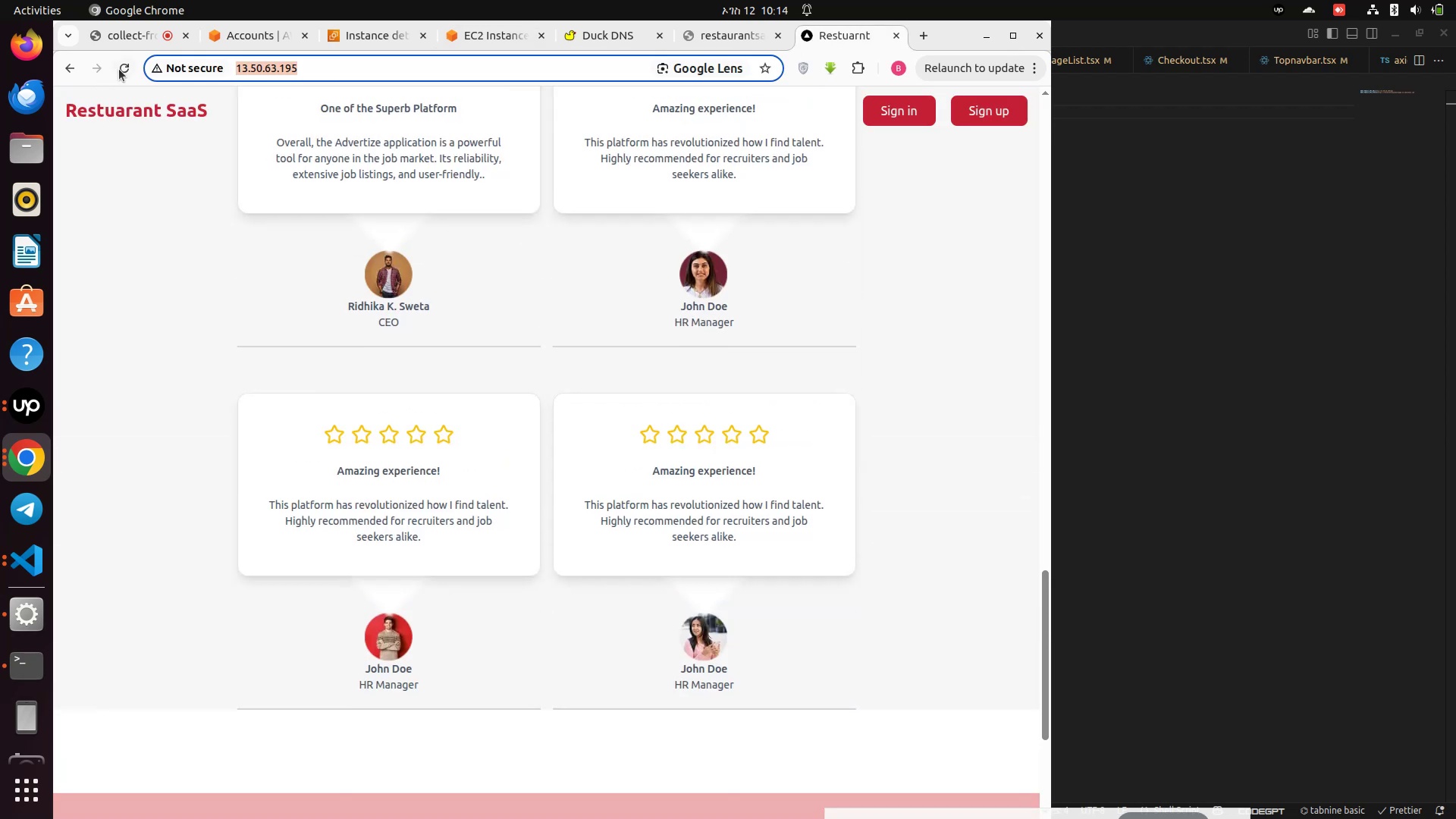 
left_click([119, 69])
 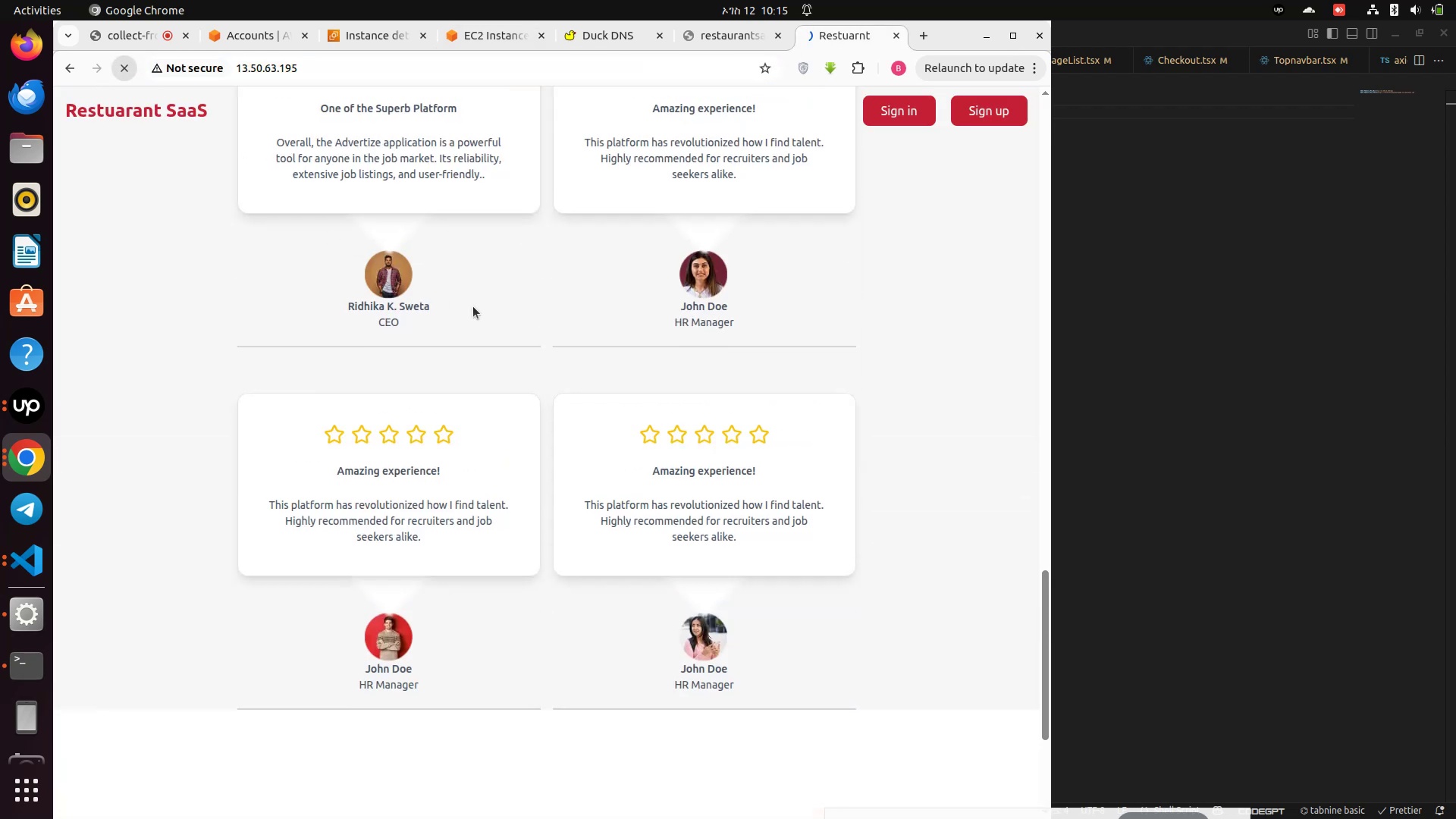 
scroll: coordinate [483, 300], scroll_direction: up, amount: 32.0
 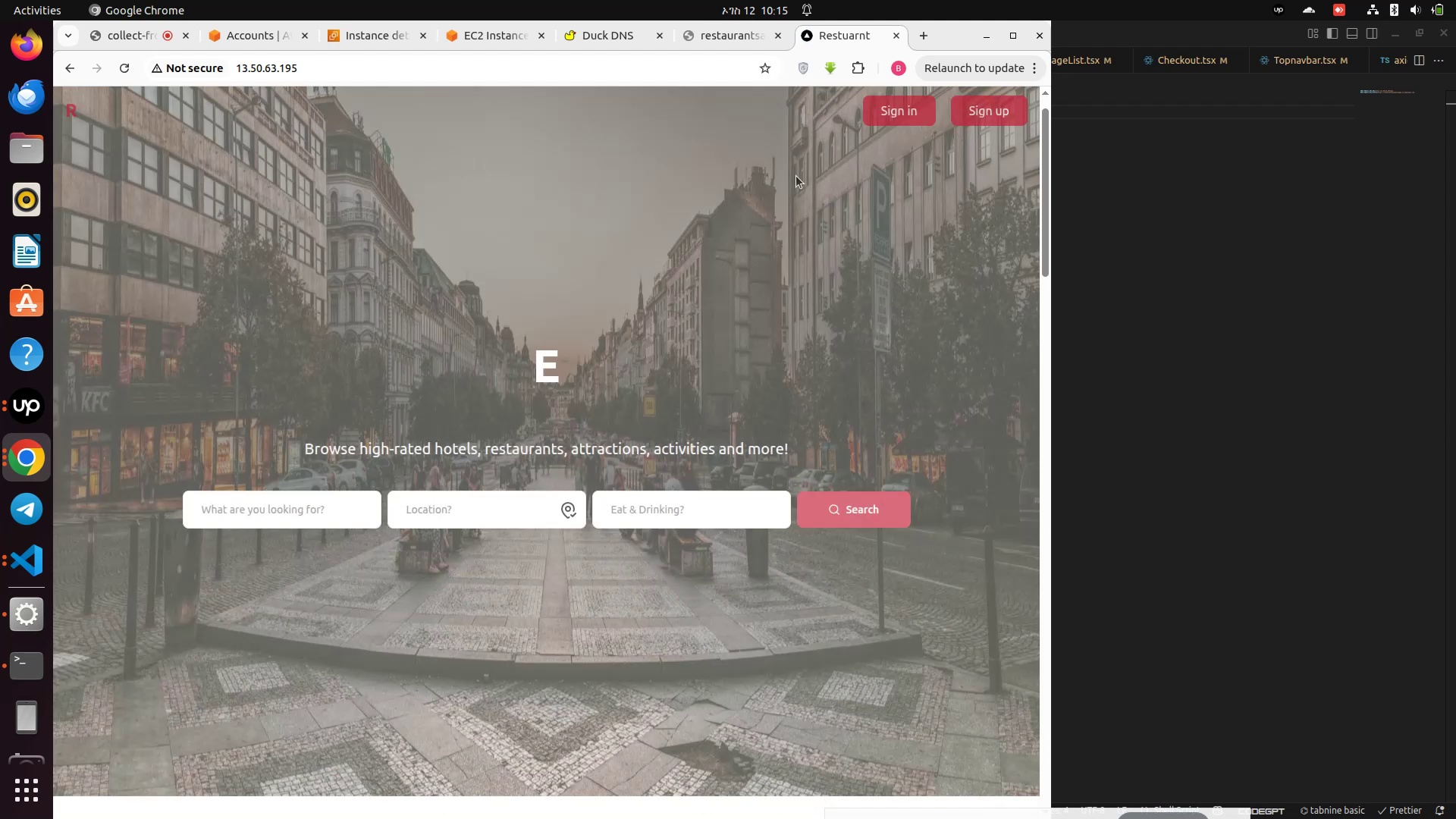 
wait(6.15)
 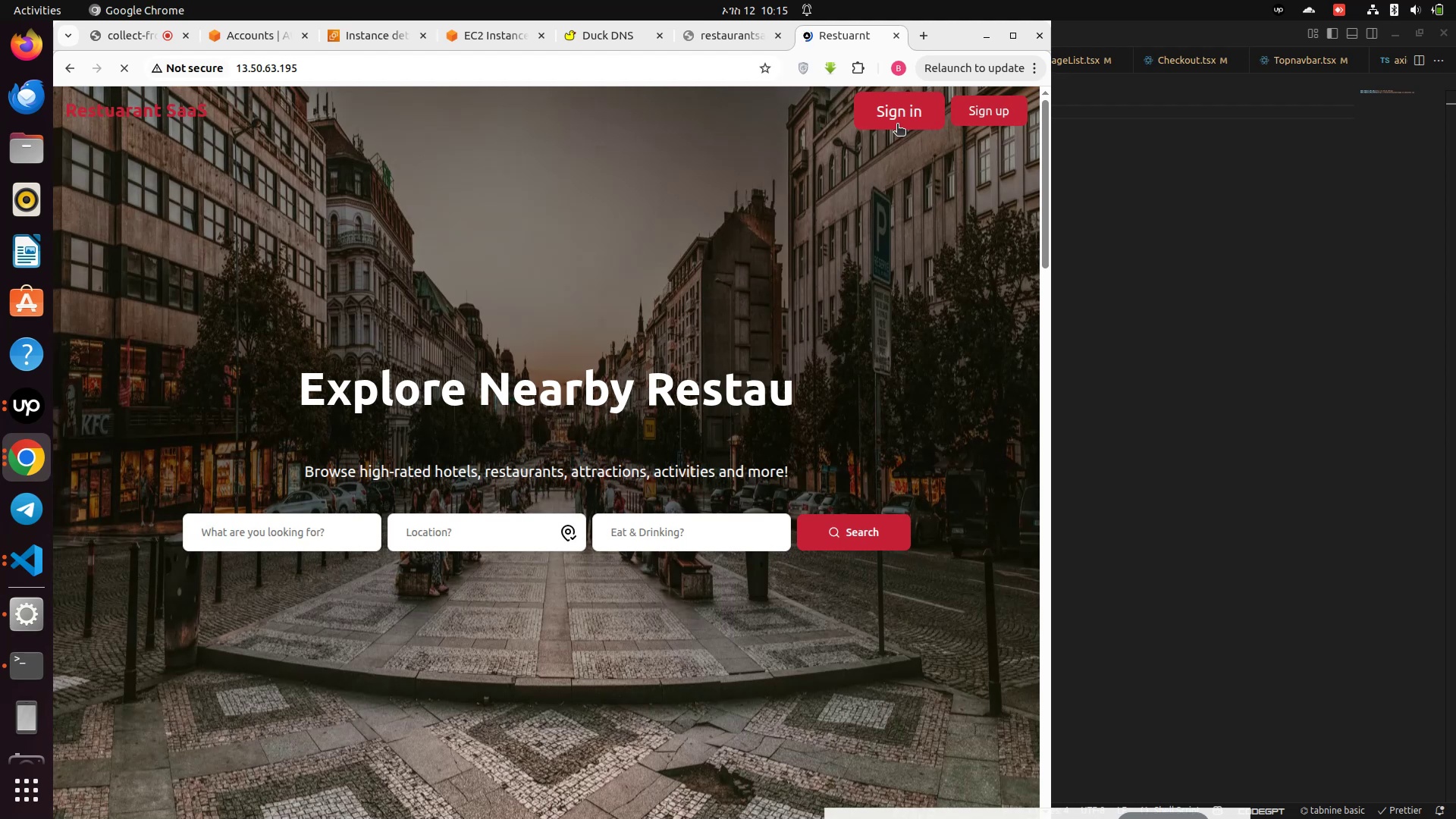 
mouse_move([368, 500])
 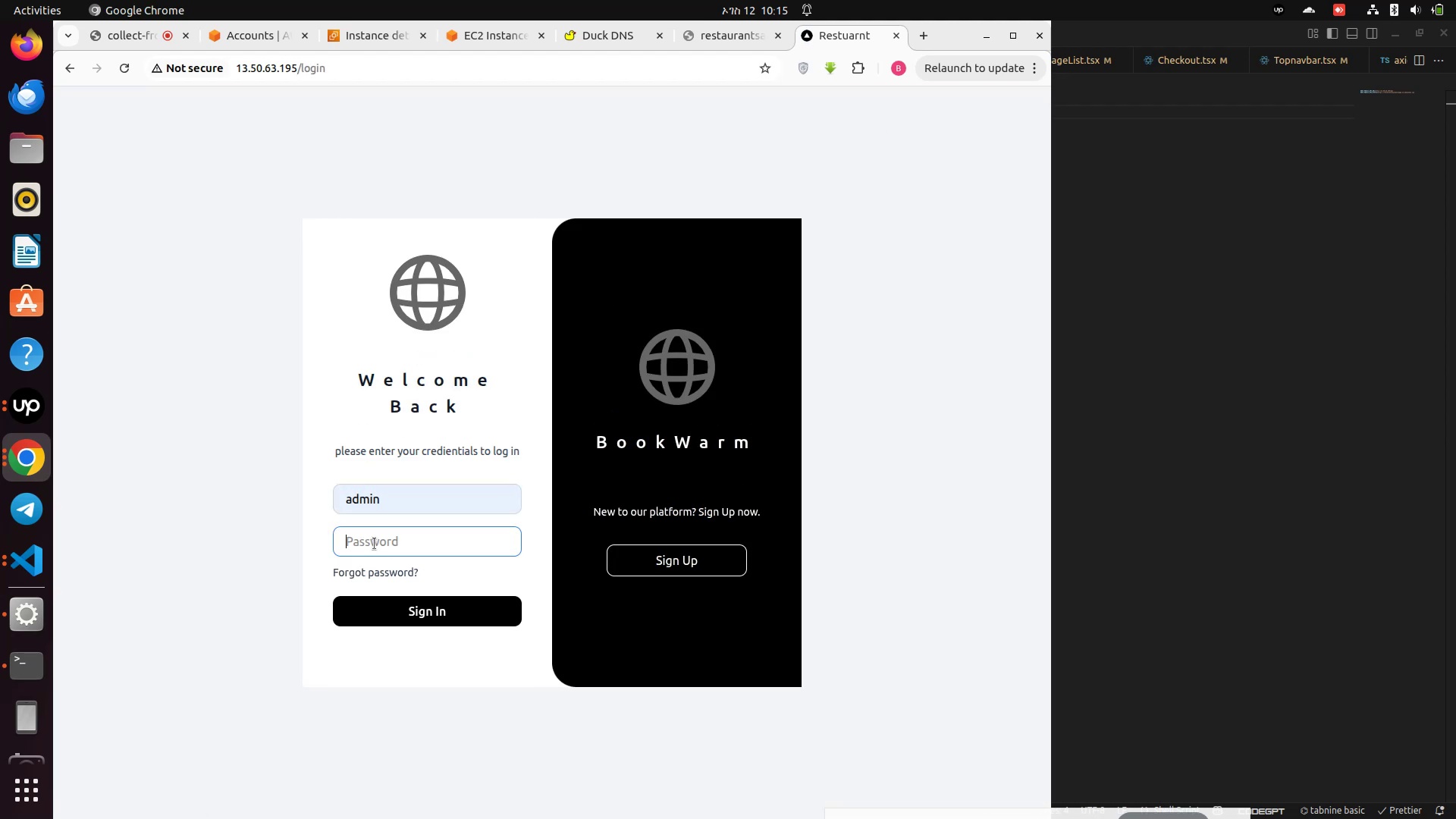 
type(admin)
 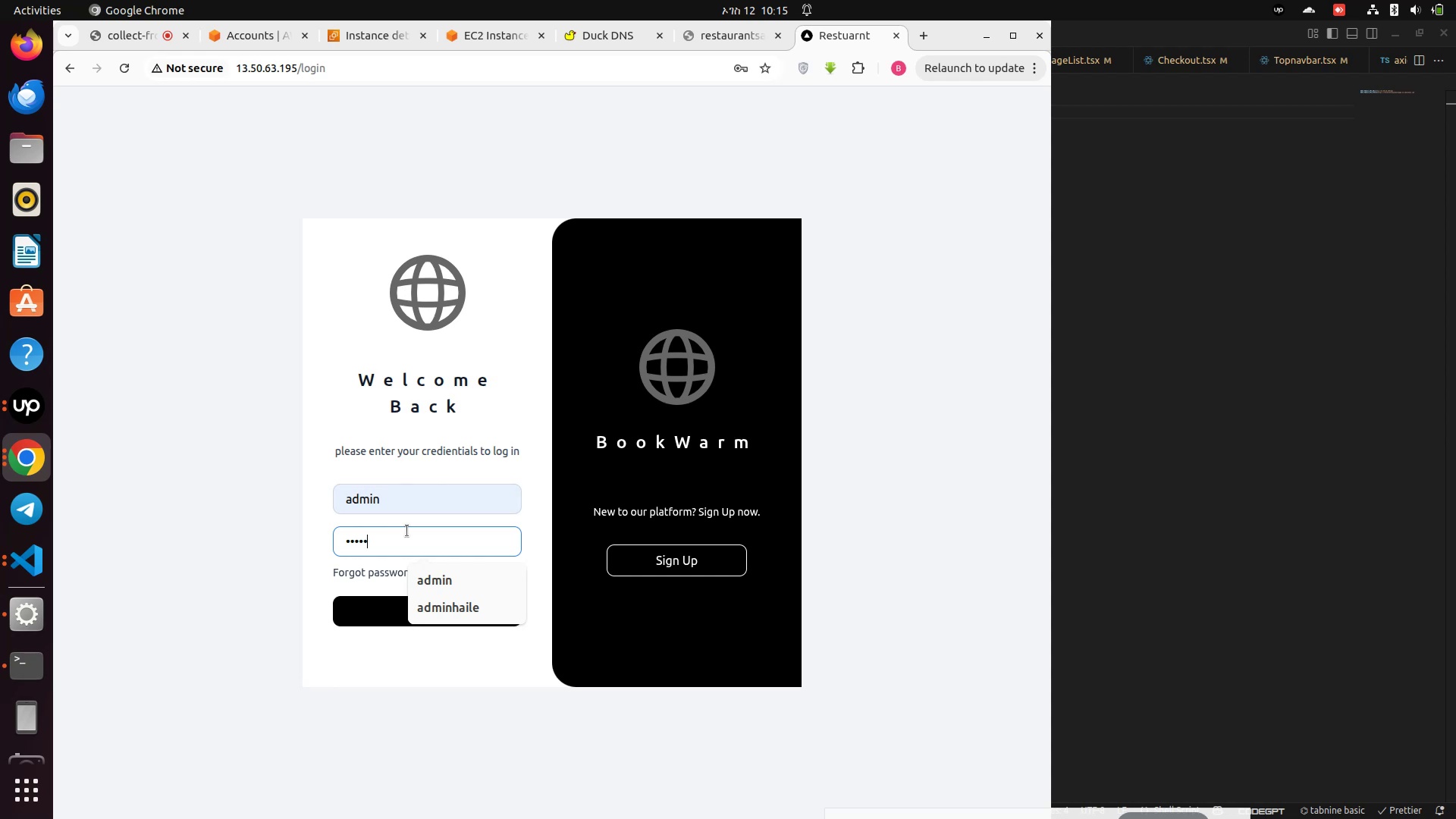 
key(Enter)
 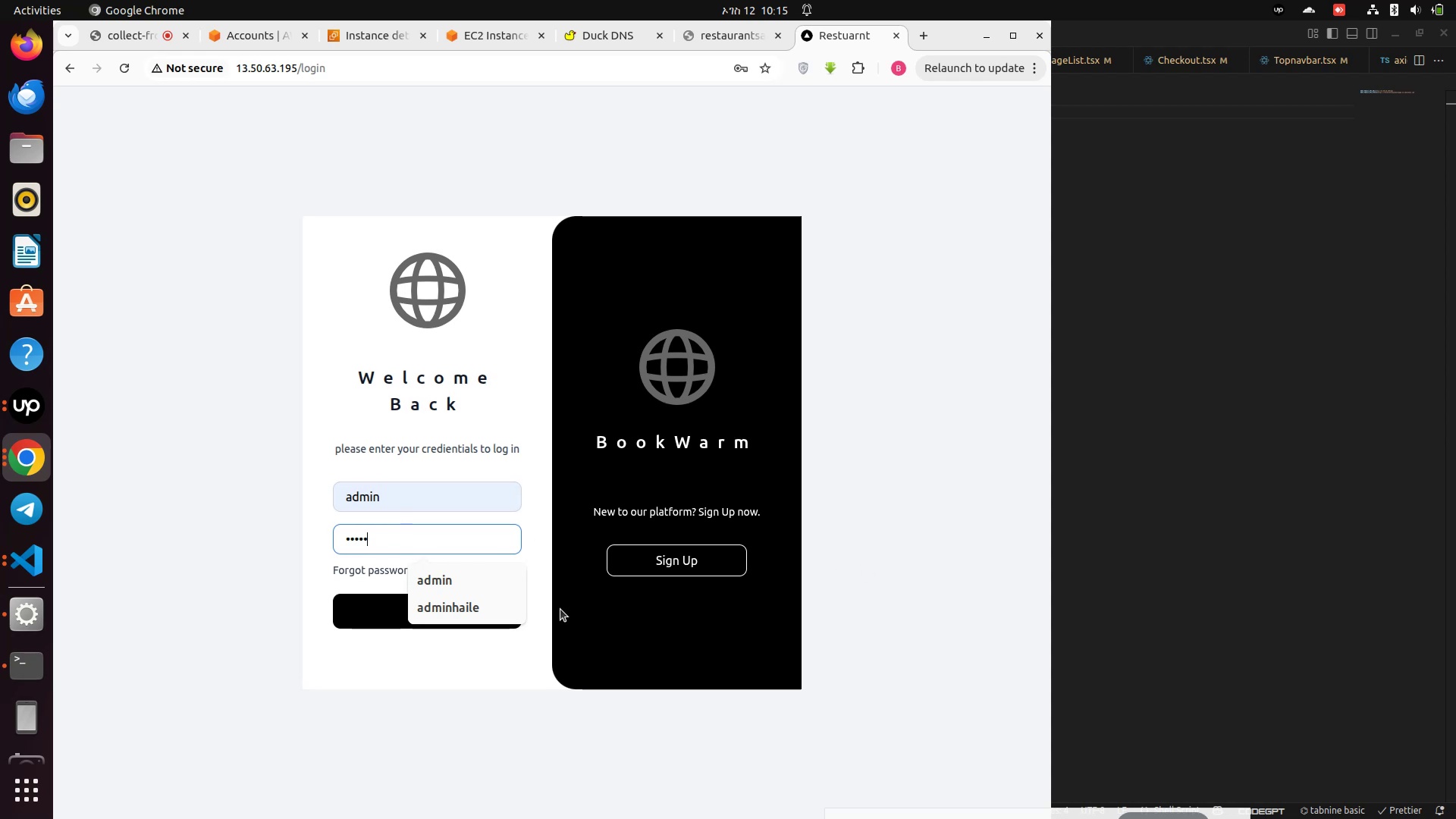 
left_click([422, 576])
 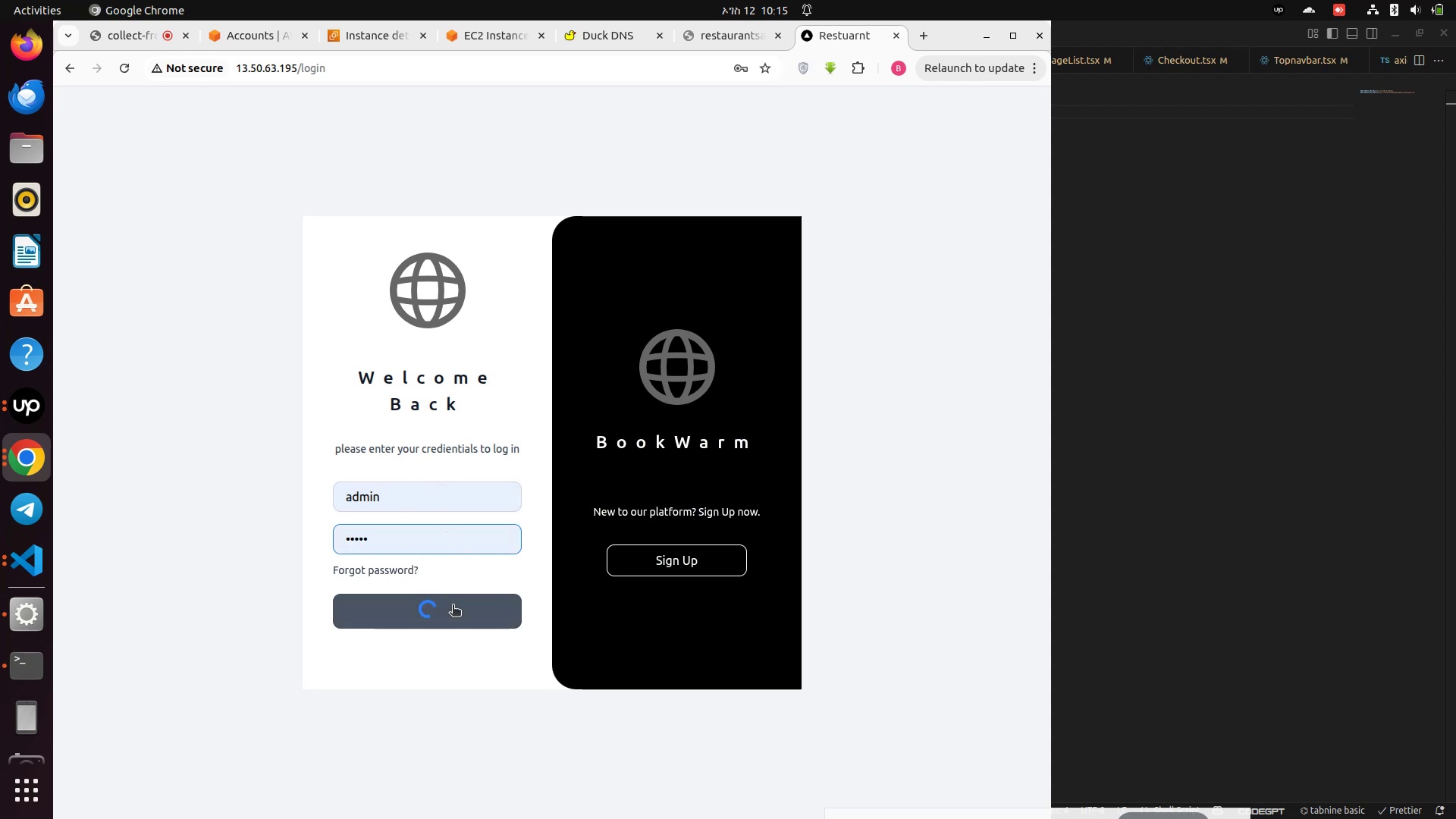 
left_click([453, 606])
 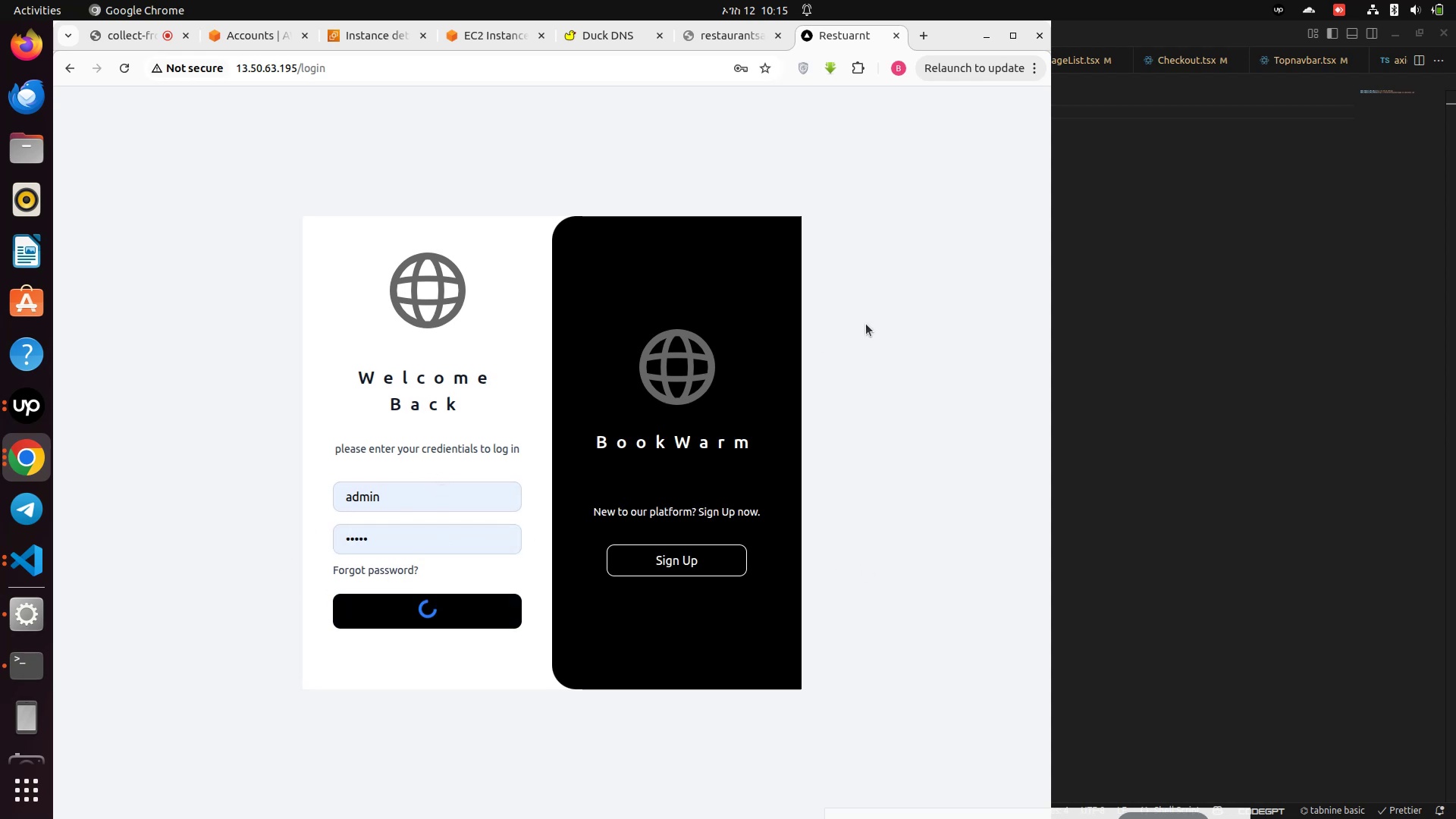 
right_click([866, 324])
 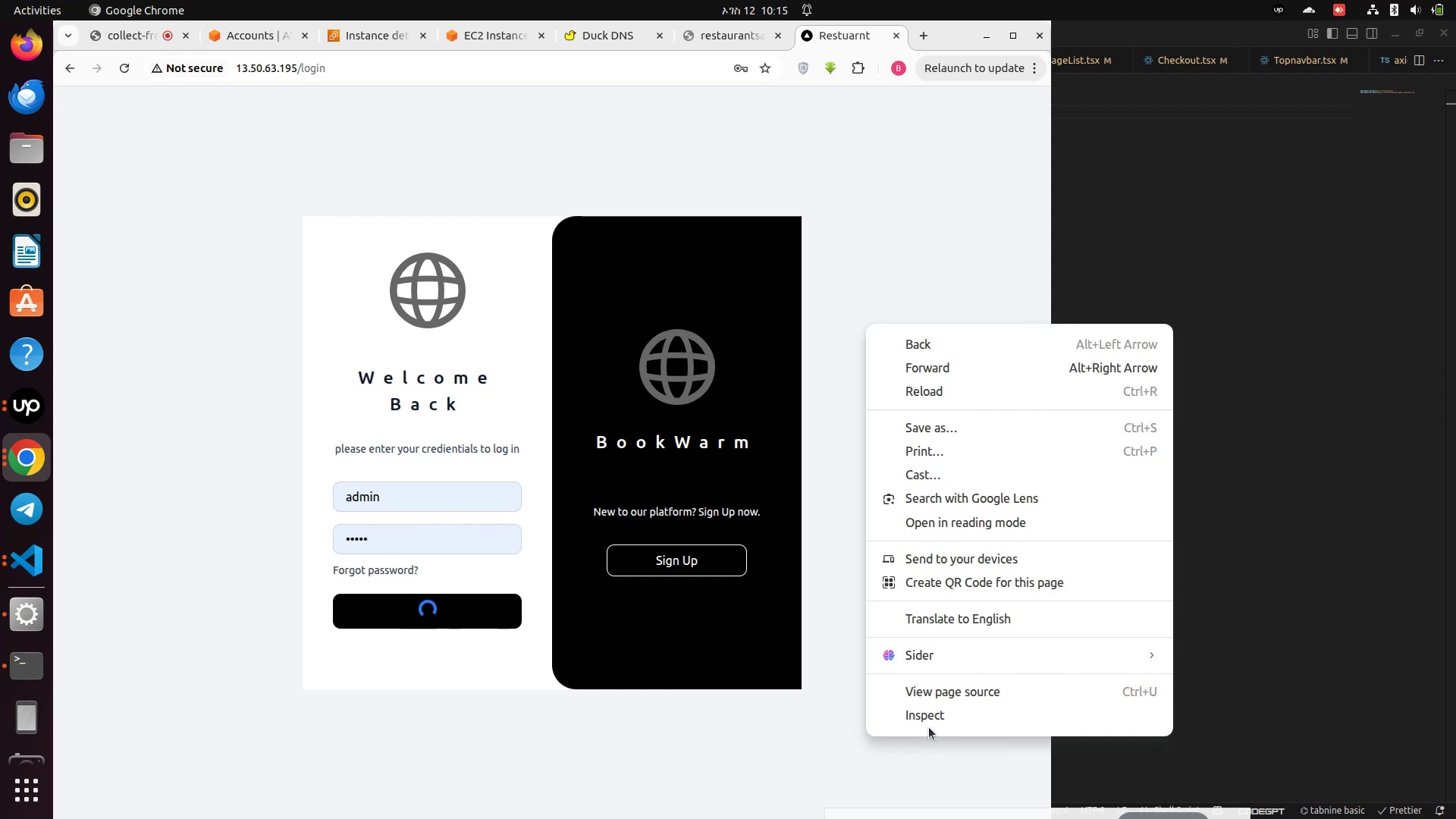 
left_click([929, 720])
 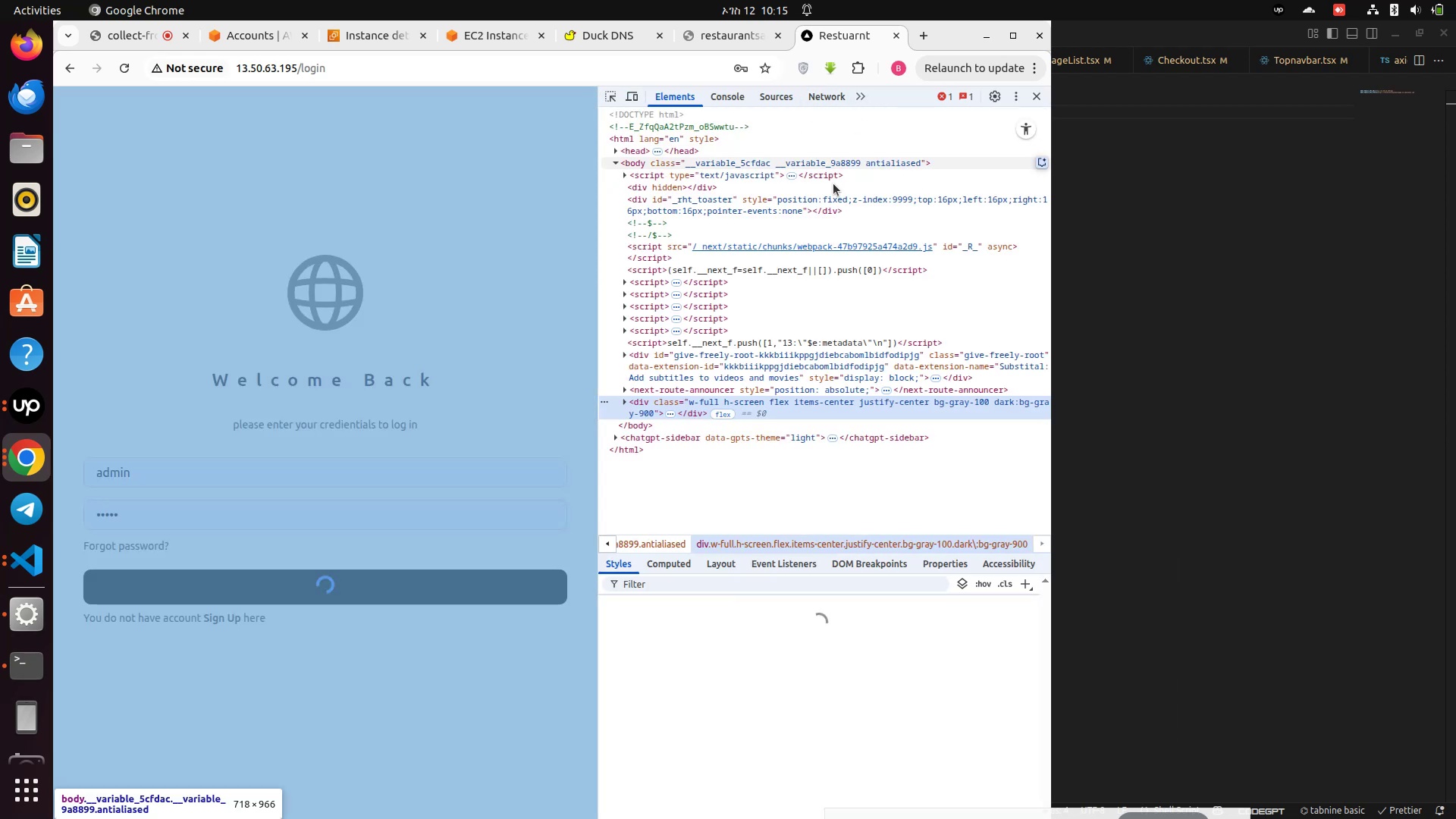 
left_click([818, 94])
 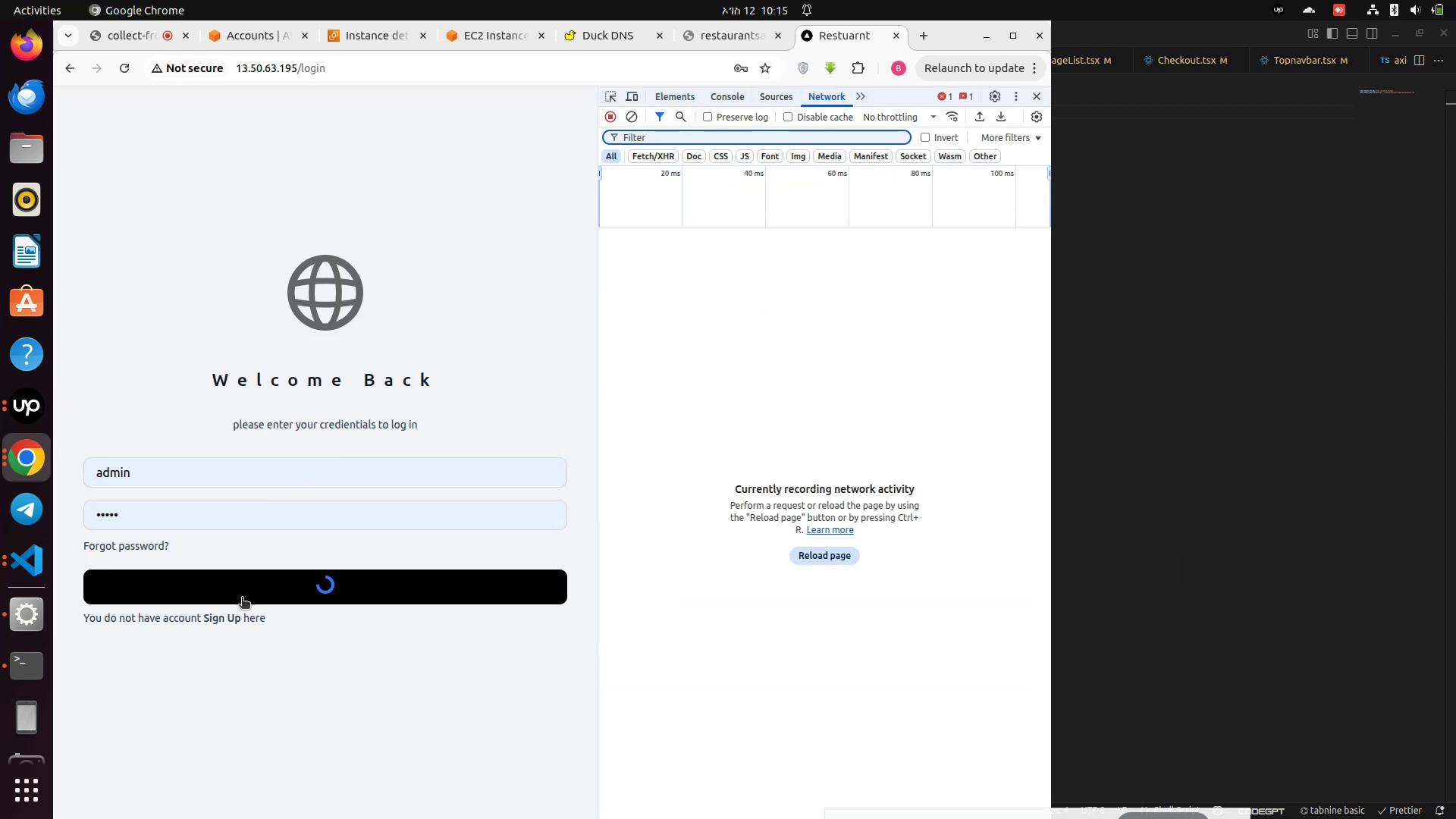 
left_click([380, 582])
 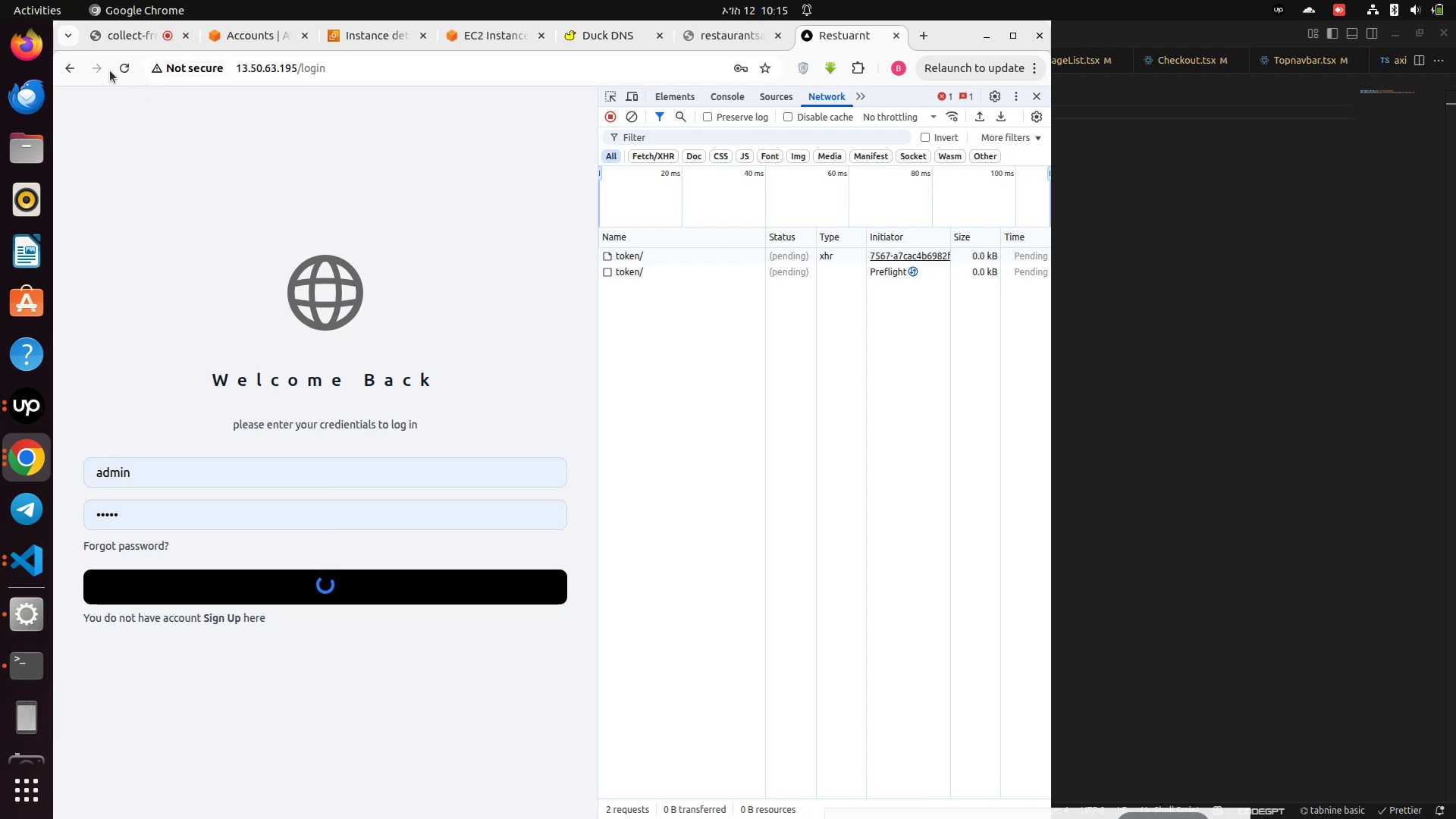 
left_click([120, 71])
 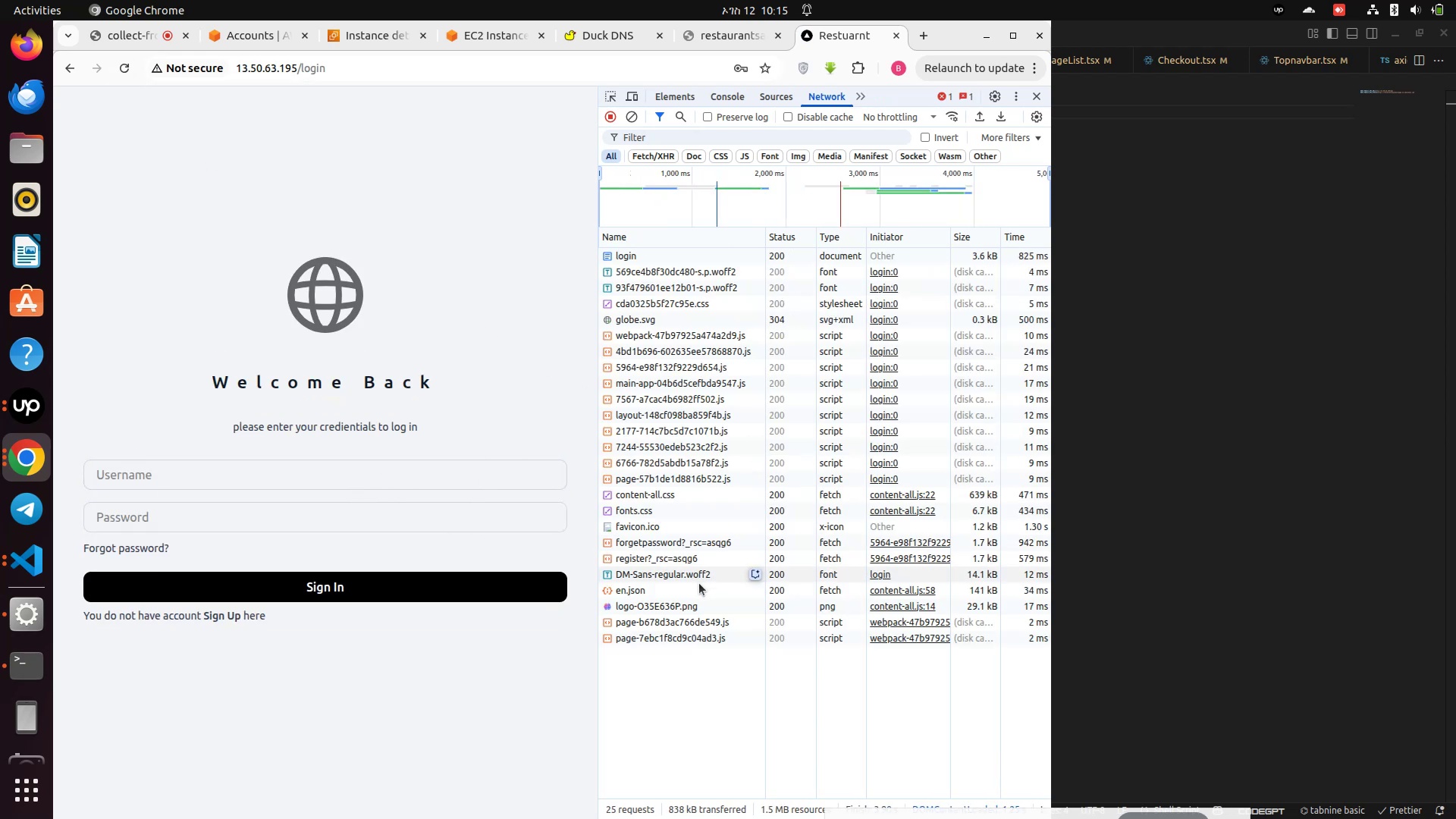 
wait(5.66)
 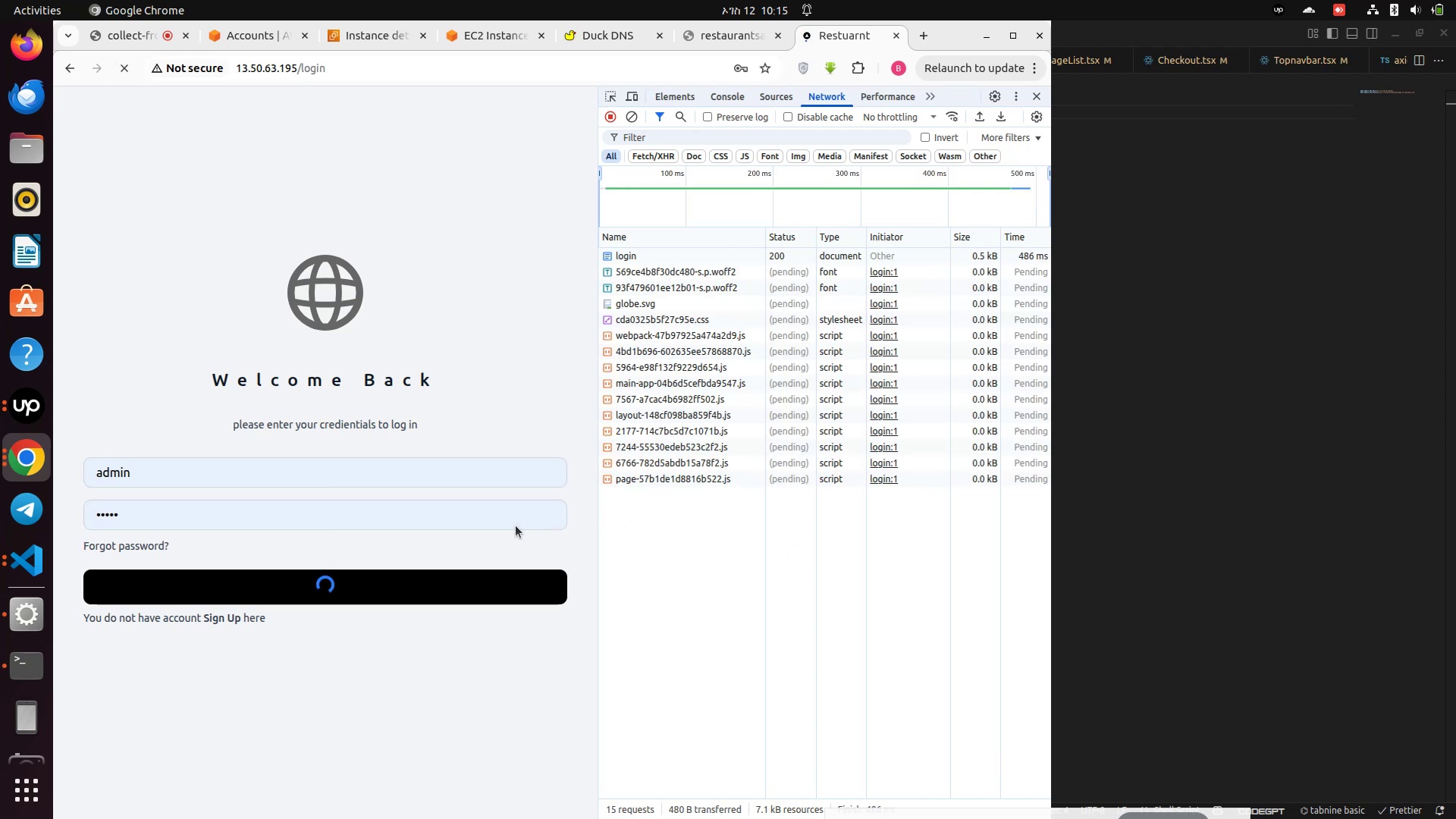 
left_click([654, 557])
 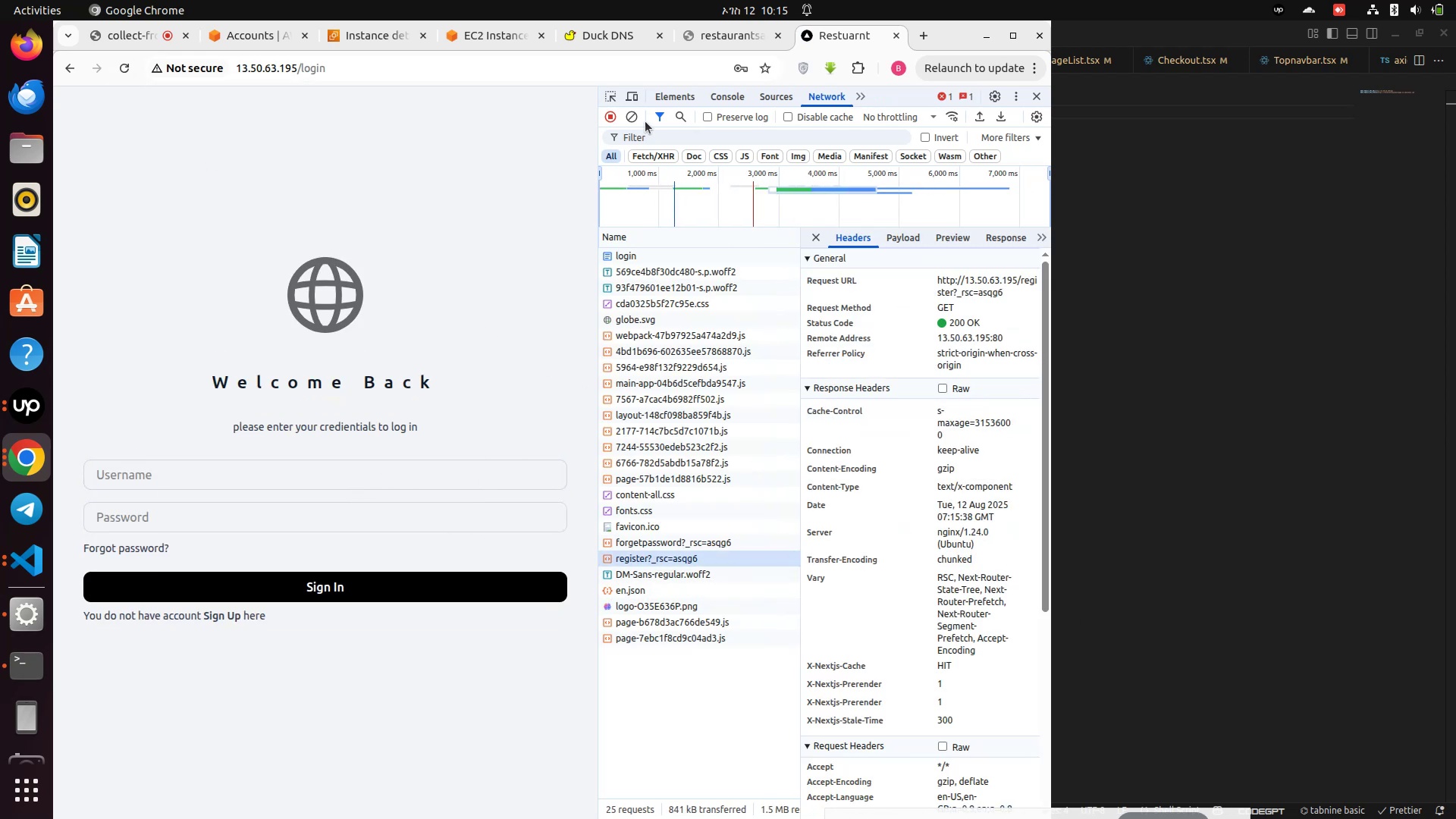 
left_click_drag(start_coordinate=[638, 113], to_coordinate=[631, 119])
 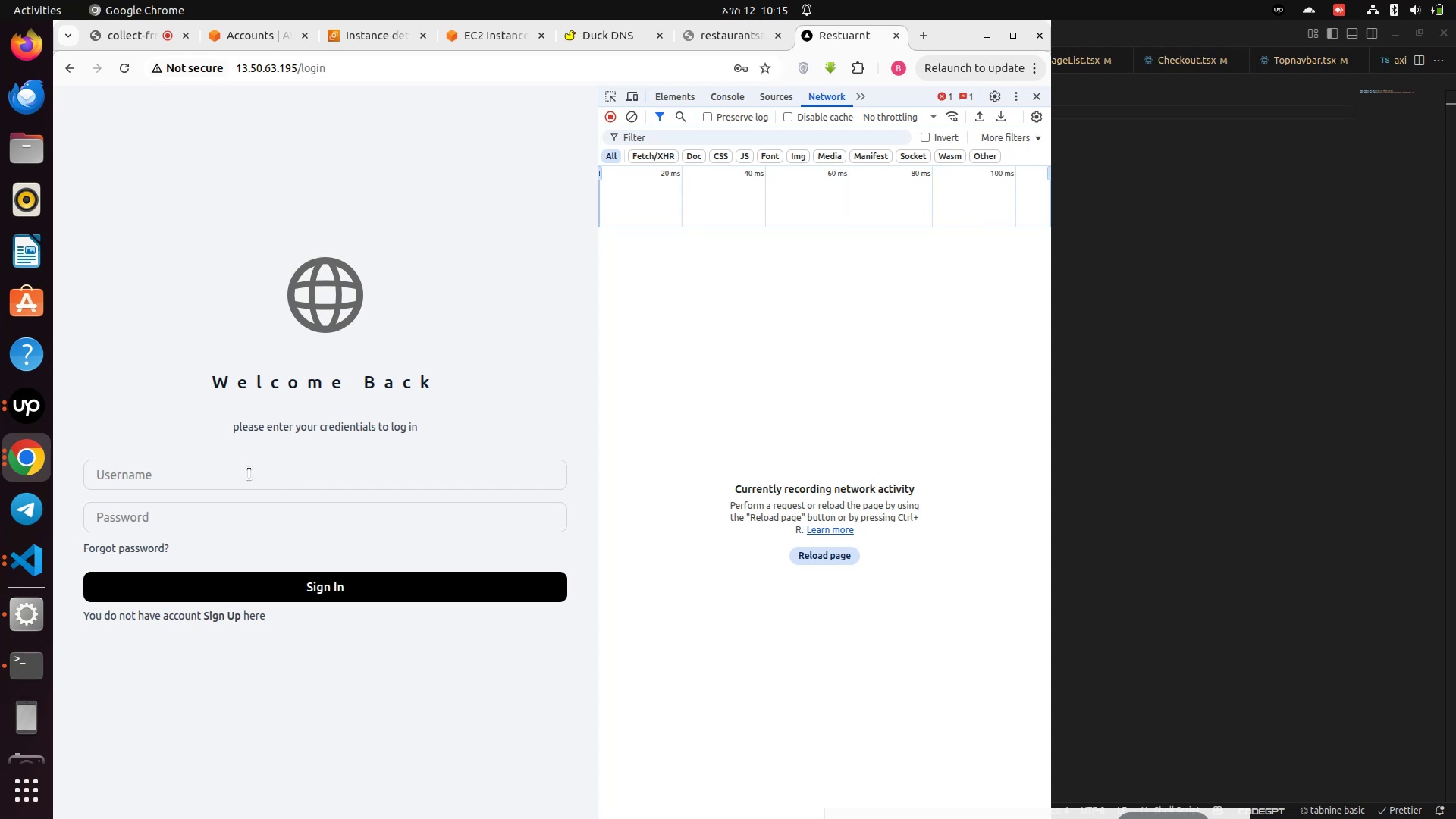 
left_click([249, 474])
 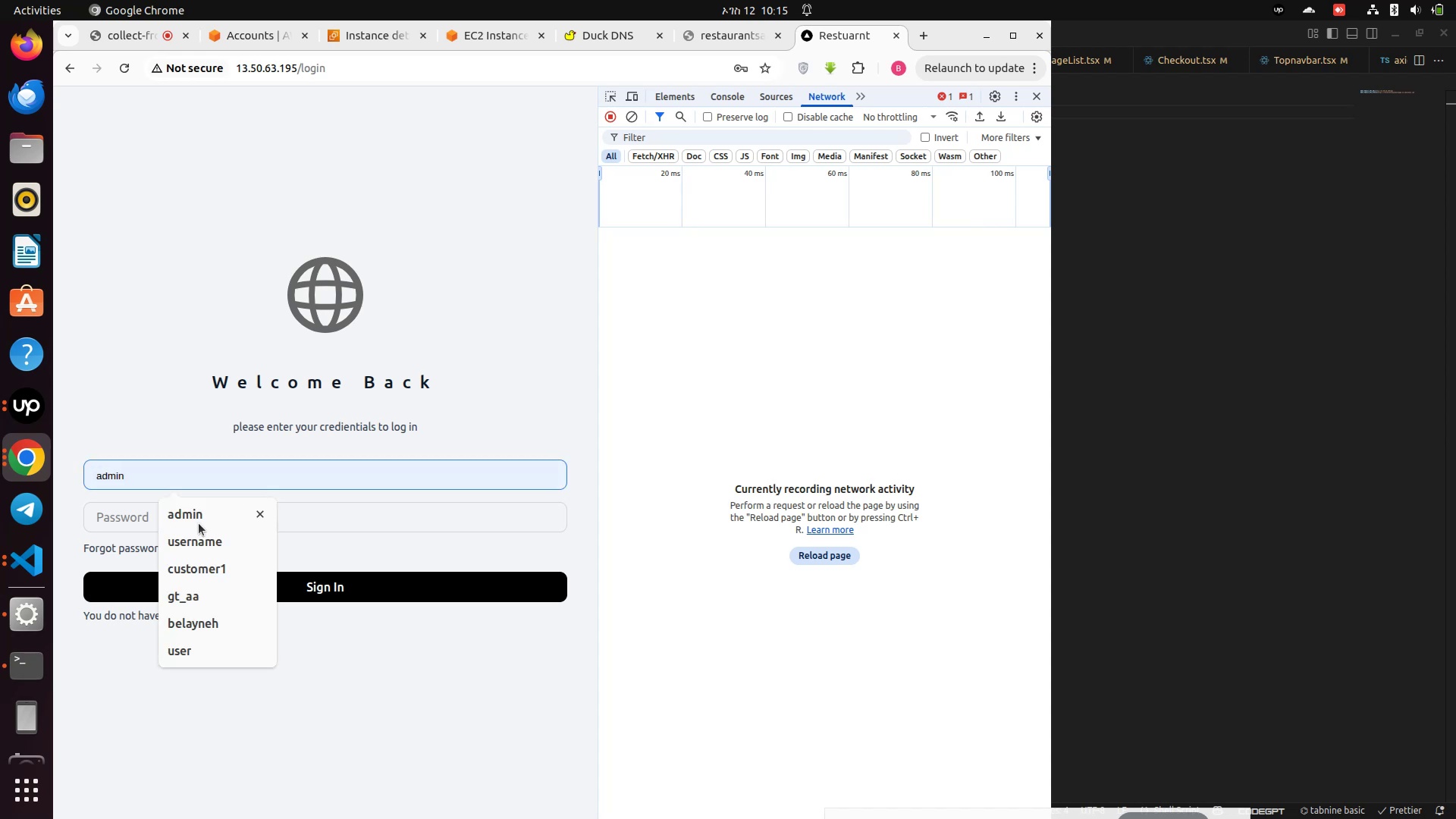 
left_click([195, 519])
 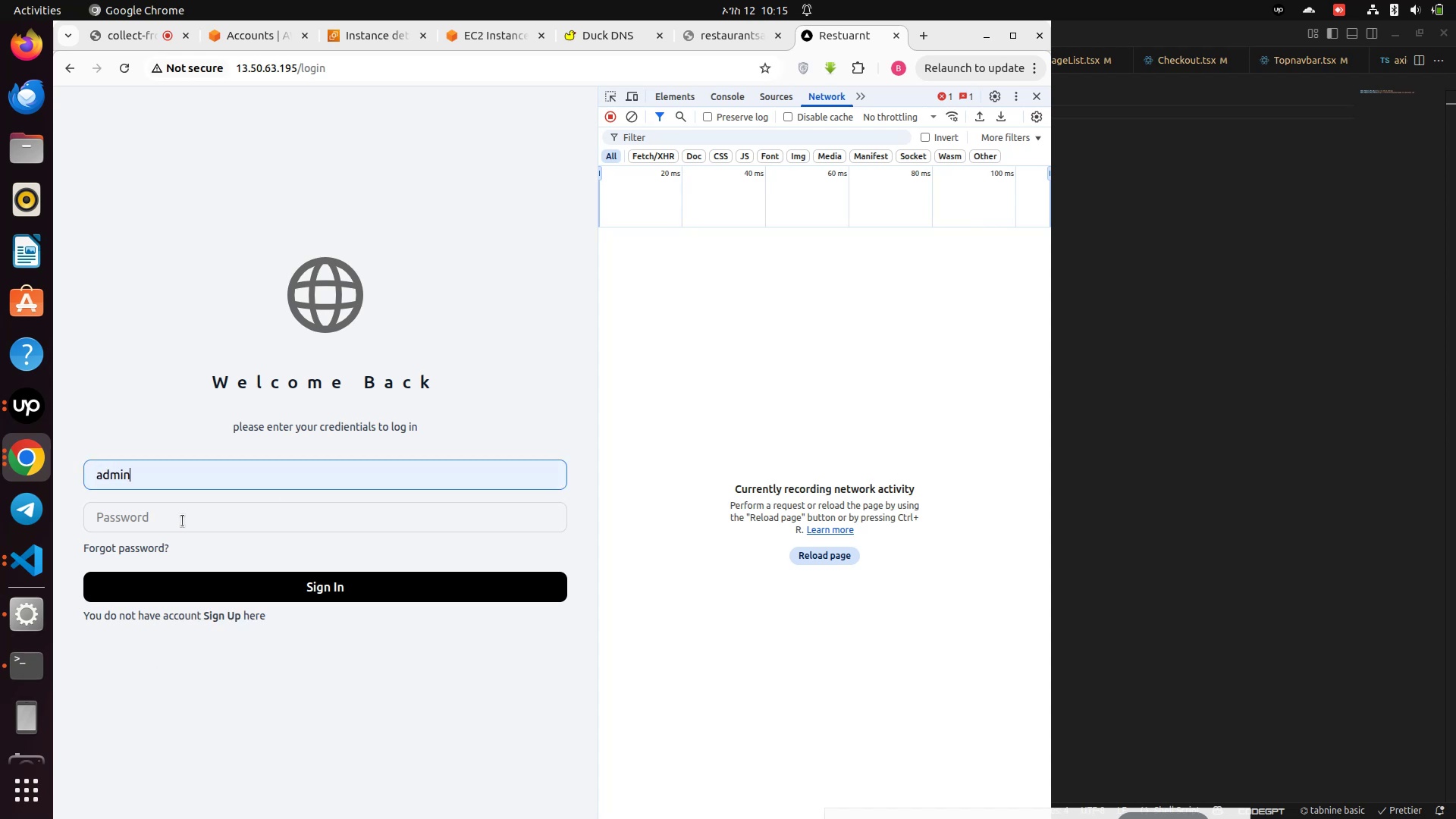 
left_click([183, 521])
 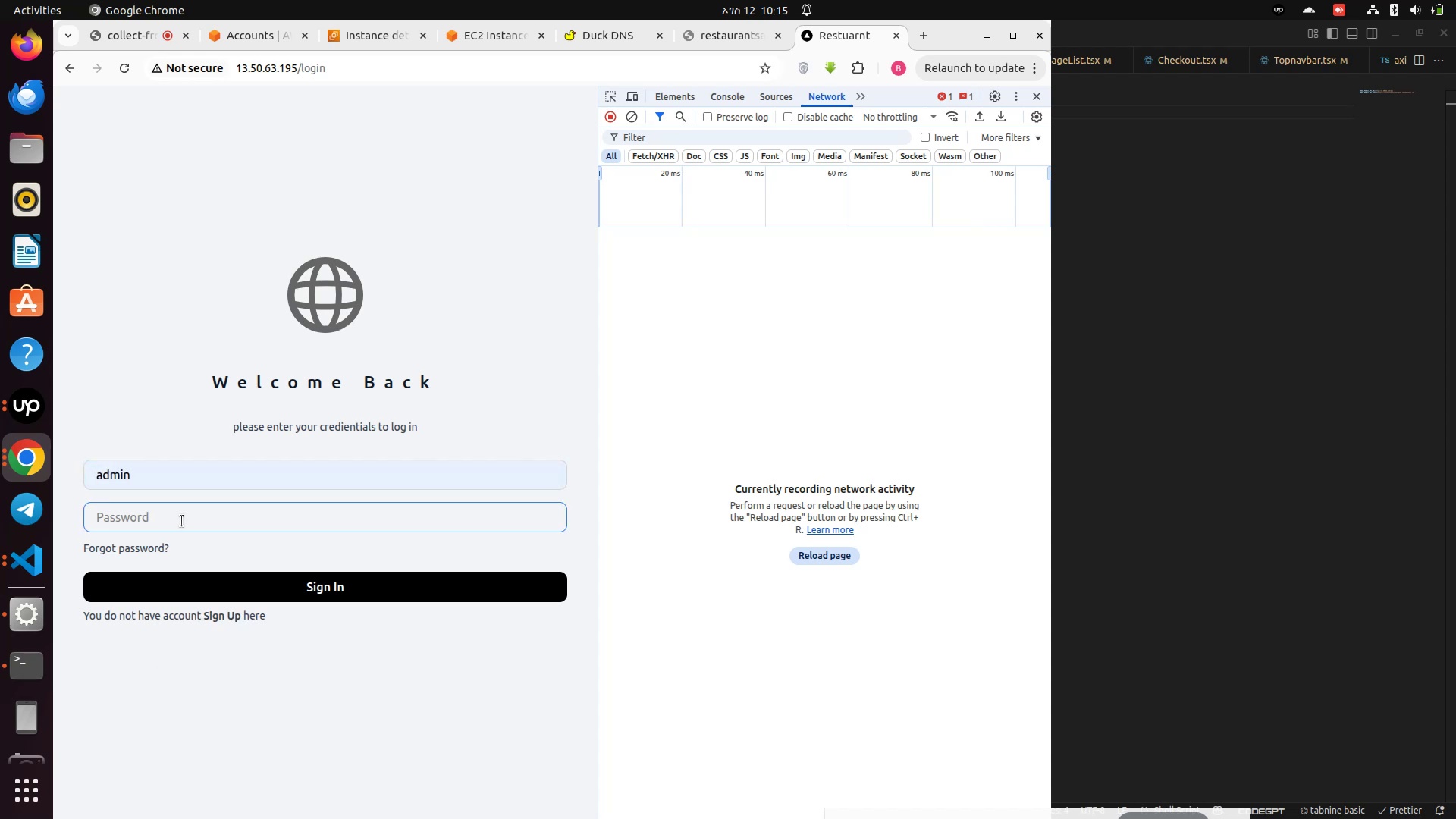 
type(admin)
 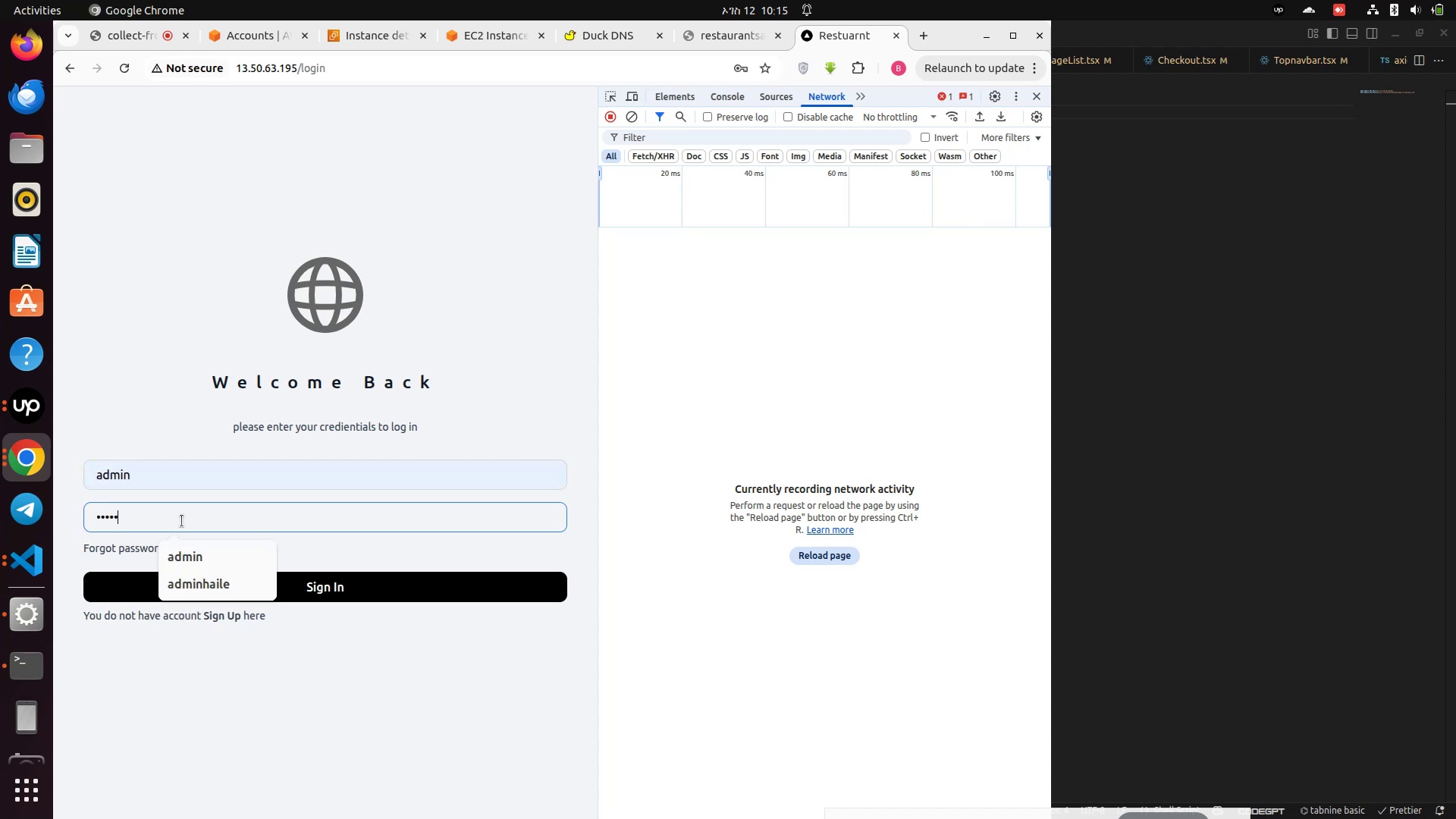 
key(Enter)
 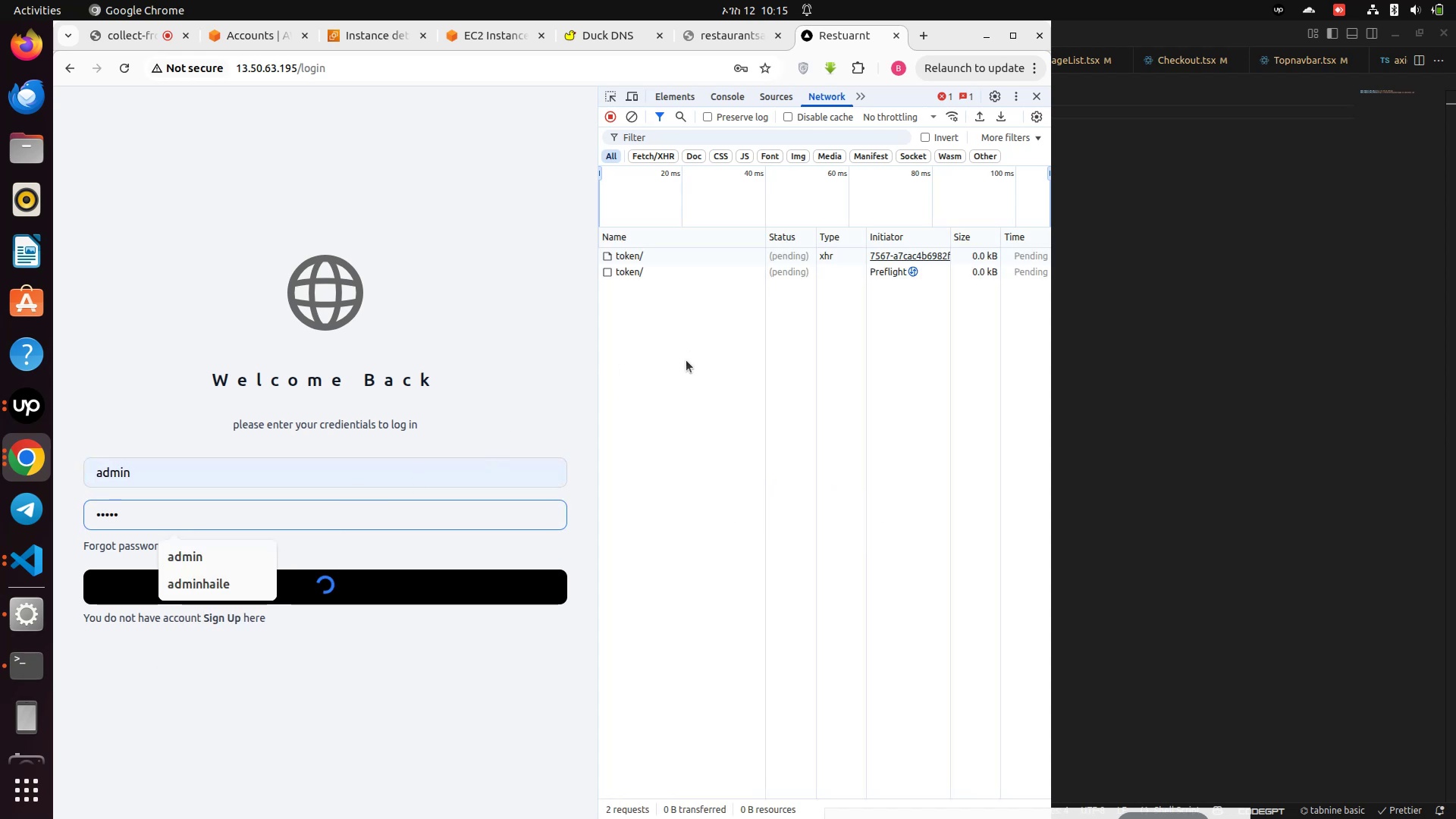 
left_click([425, 378])
 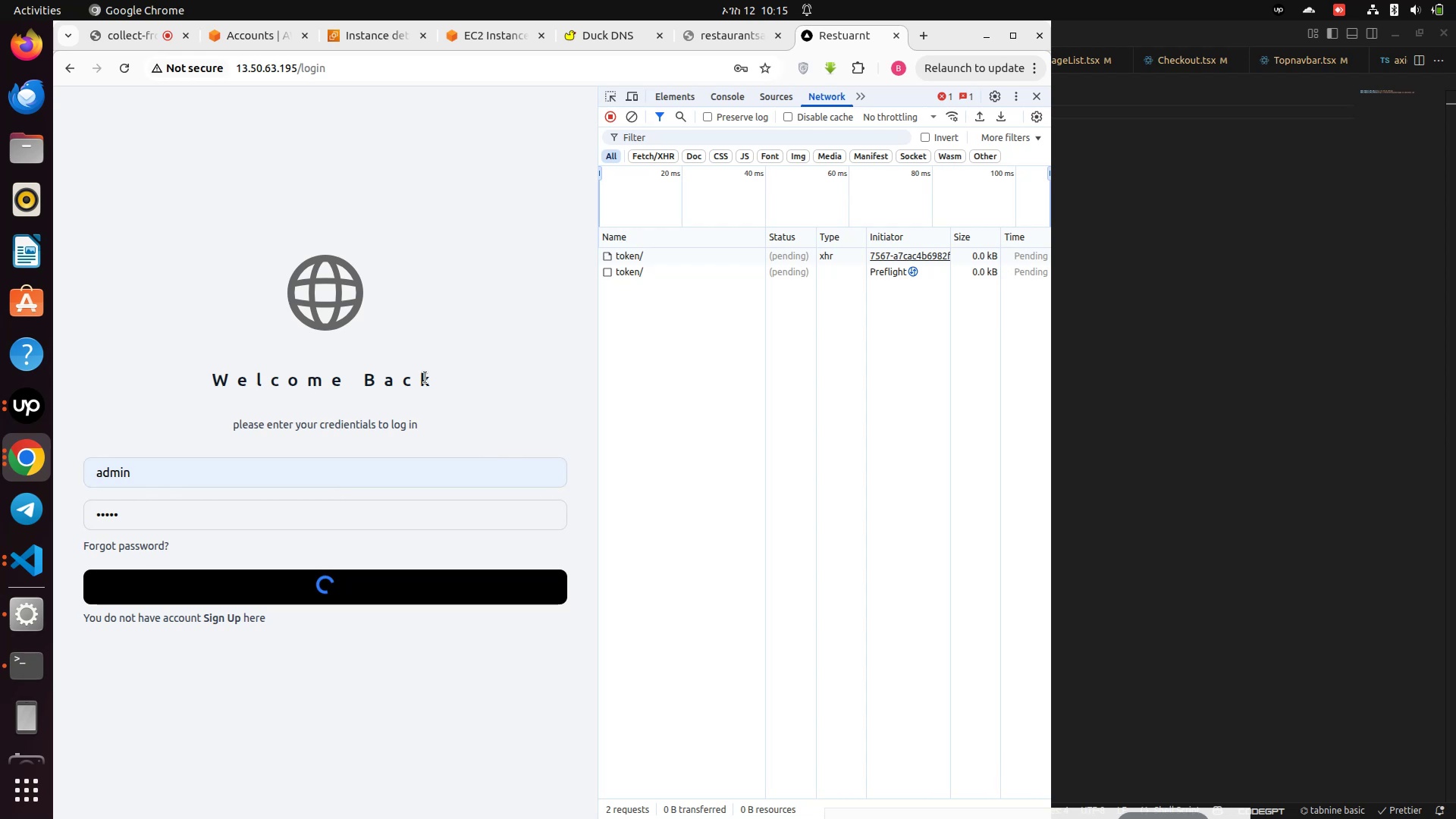 
wait(5.0)
 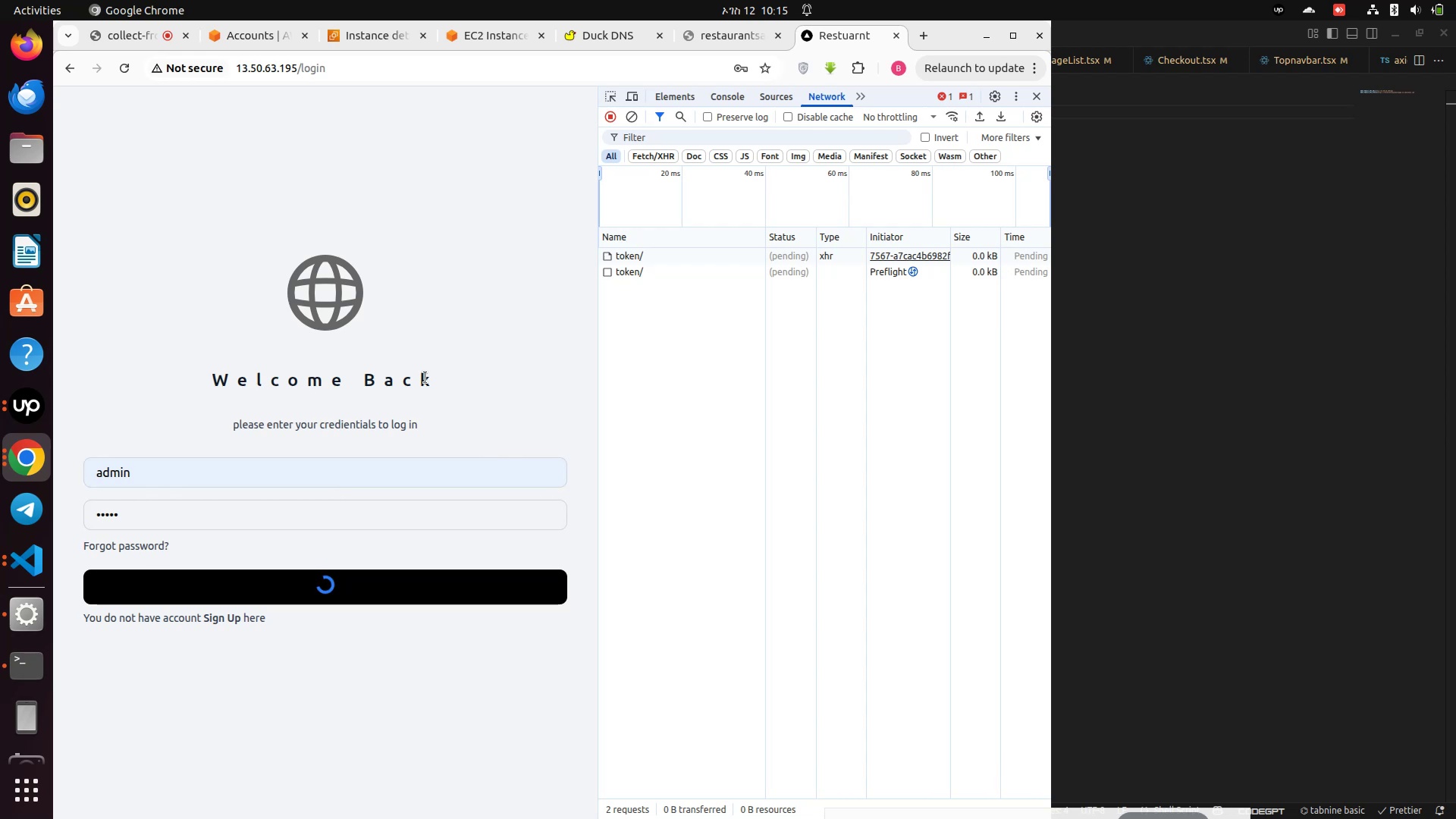 
left_click([625, 263])
 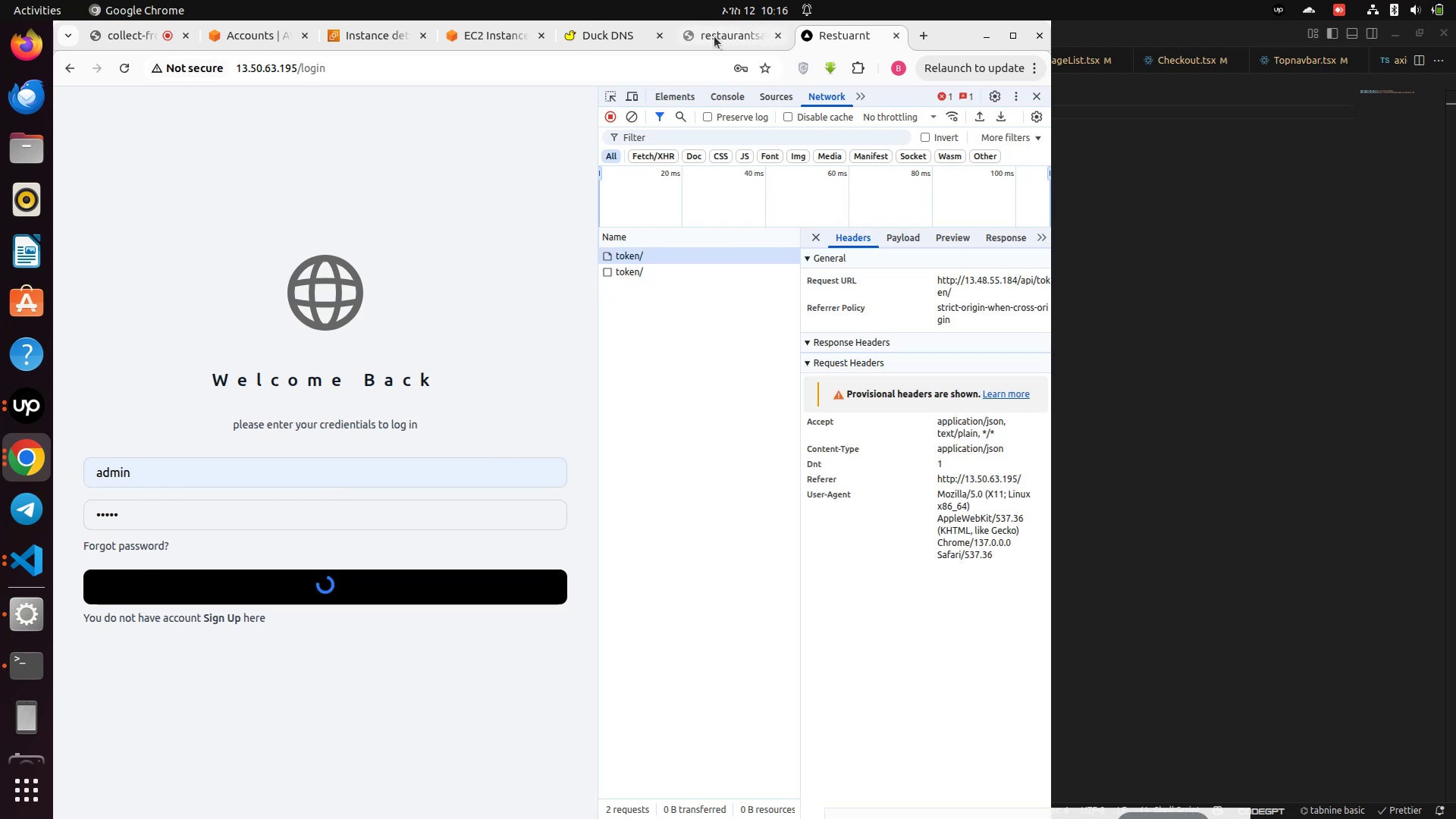 
wait(5.8)
 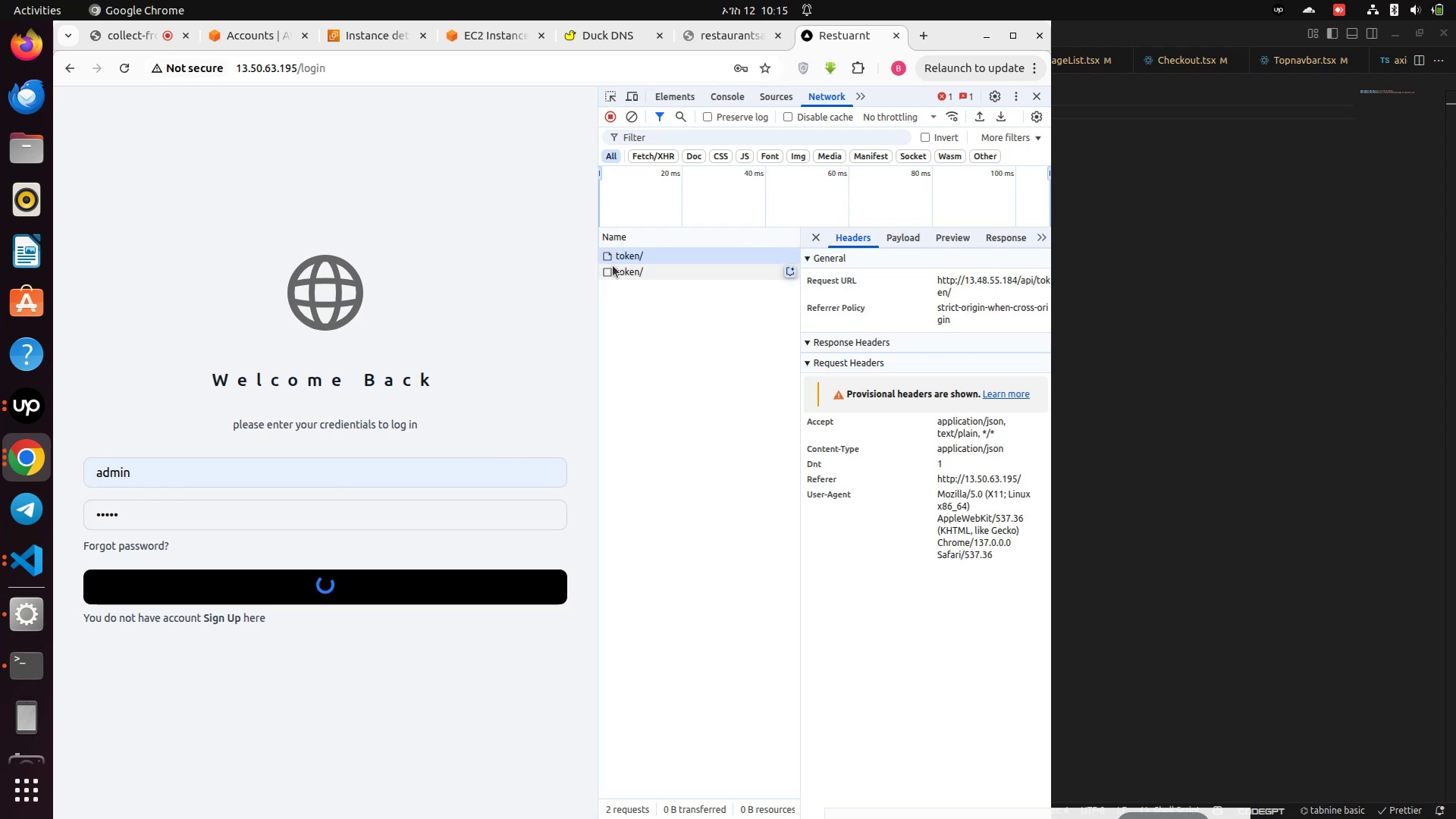 
left_click([714, 36])
 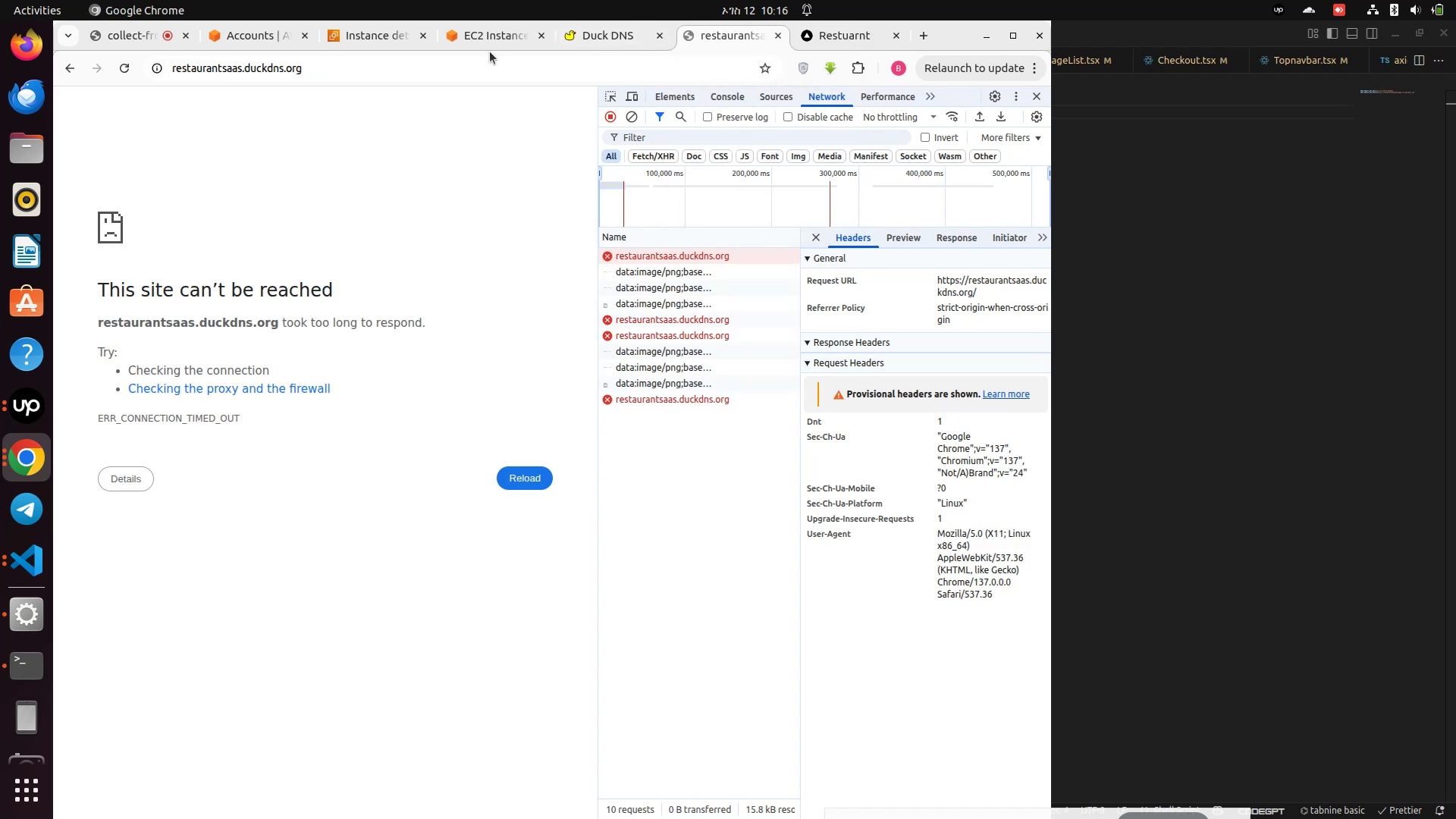 
left_click([493, 38])
 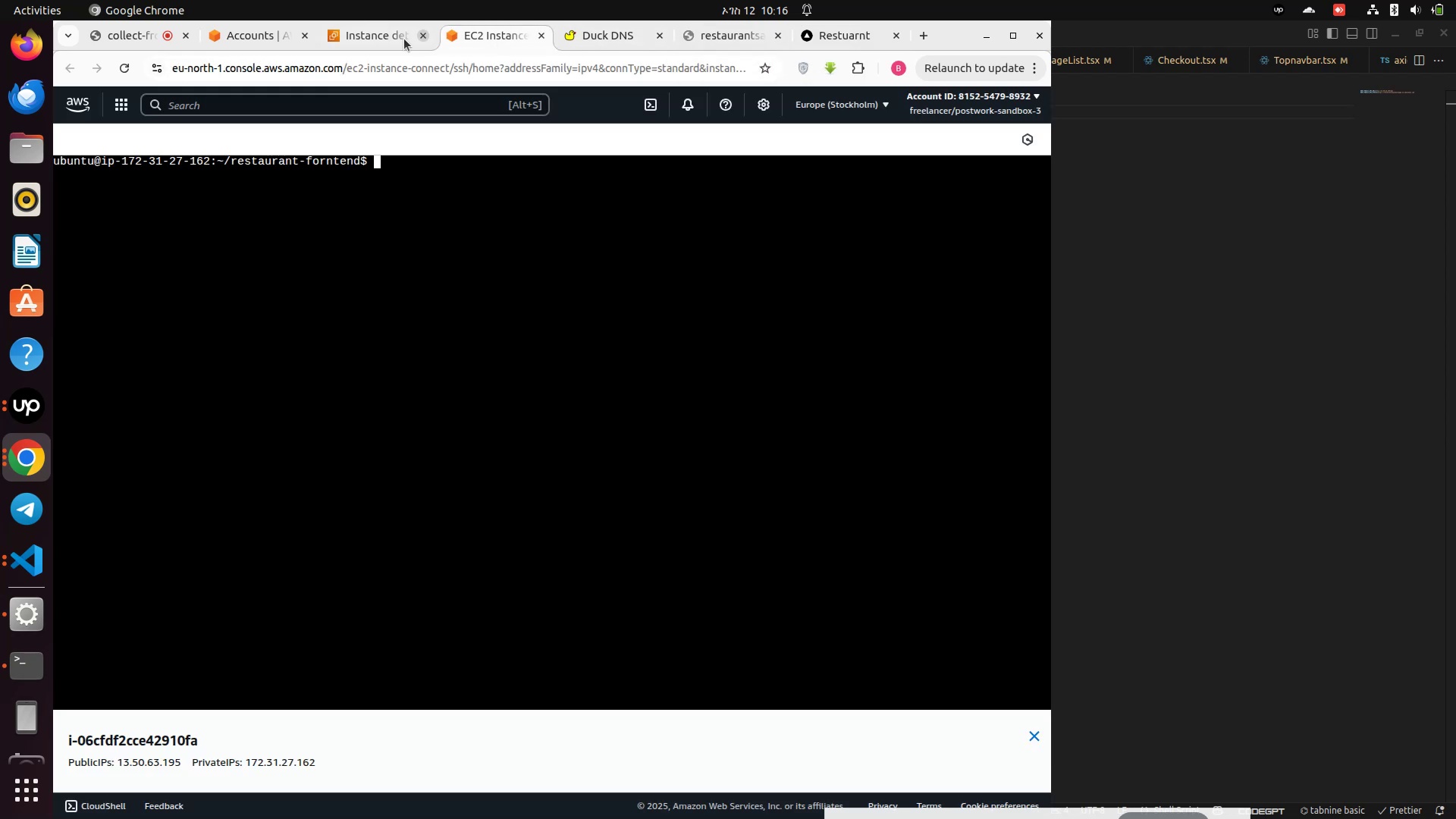 
left_click([381, 36])
 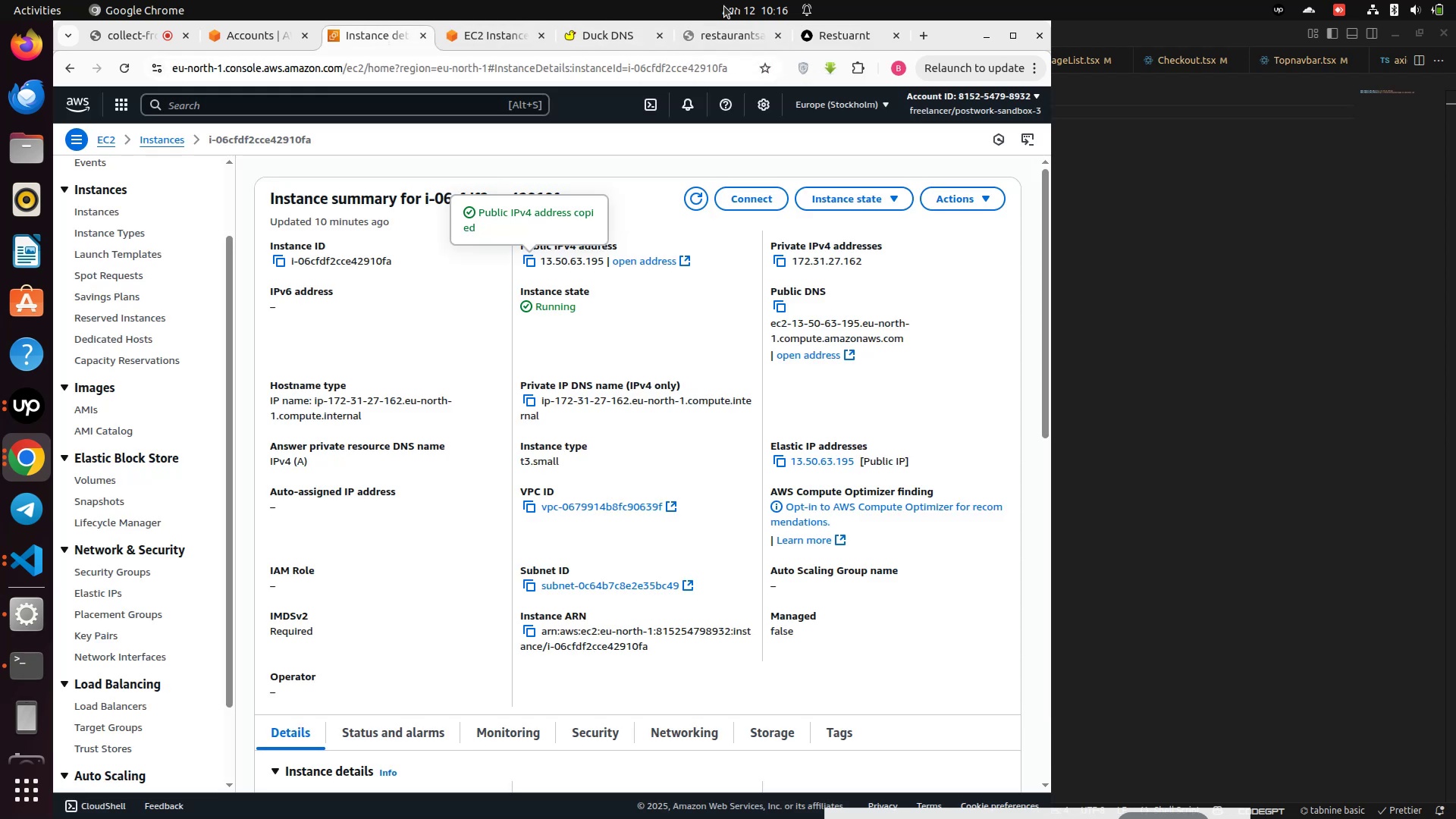 
left_click([855, 33])
 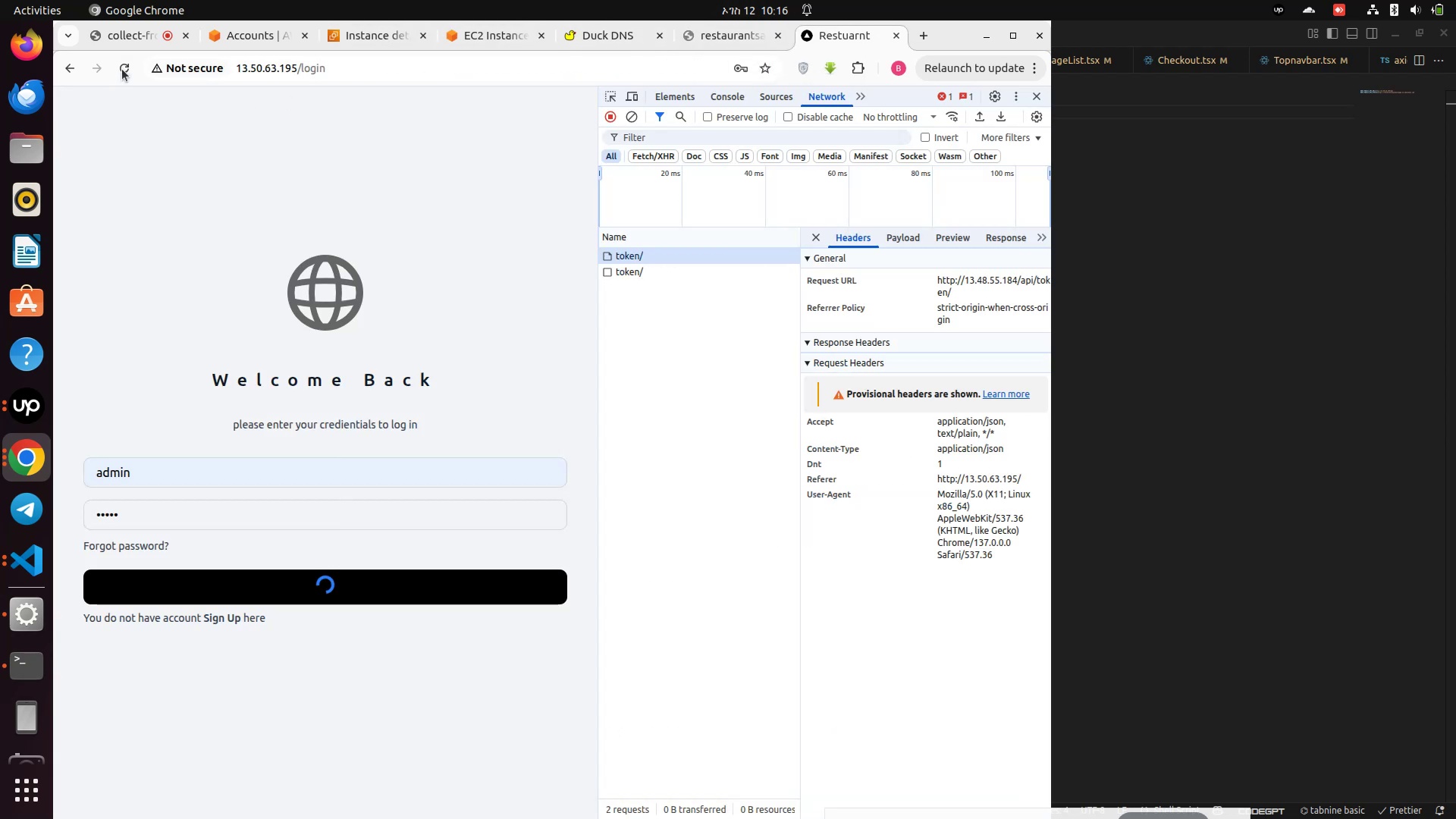 
left_click([122, 67])
 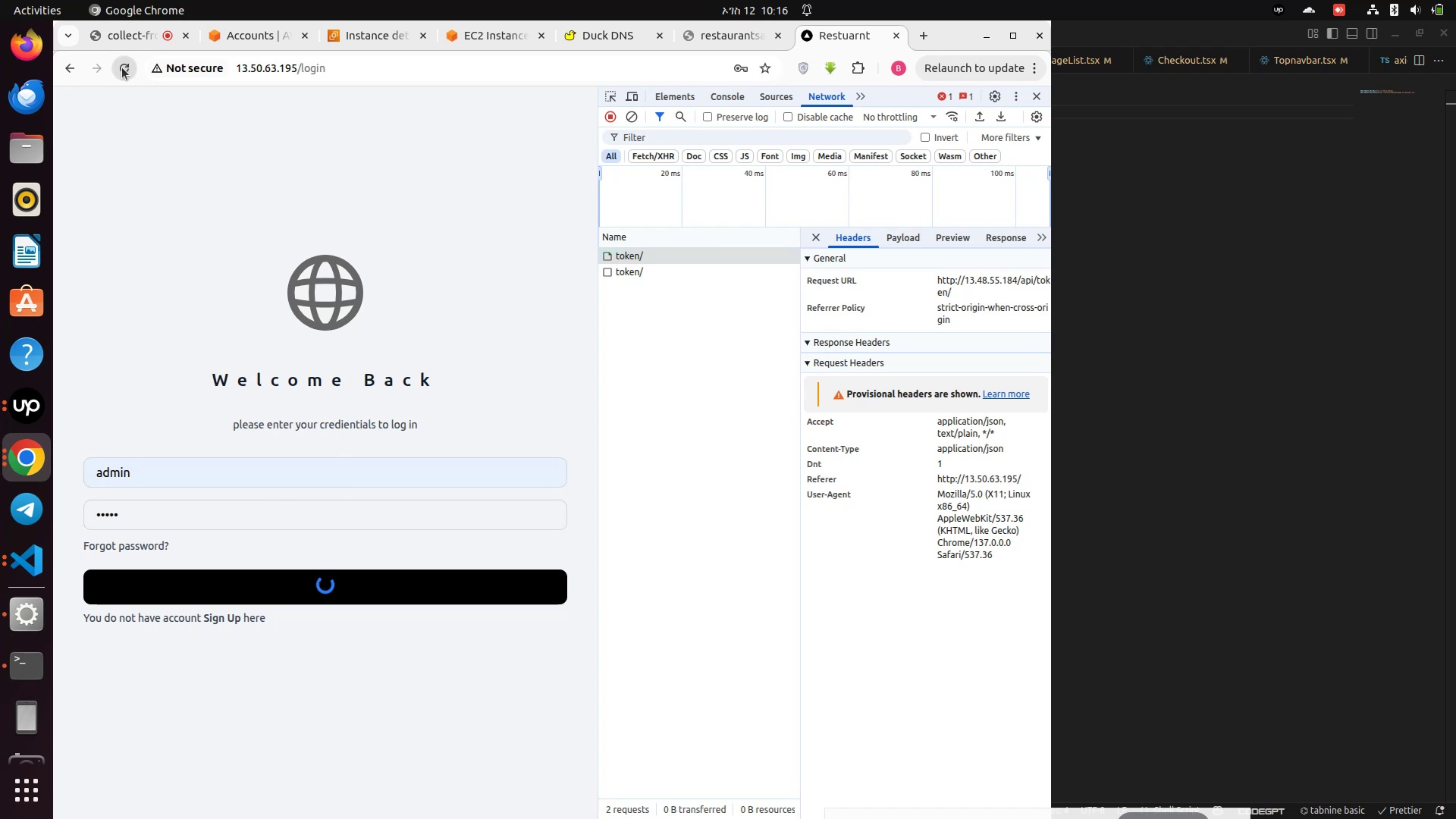 
left_click([122, 67])
 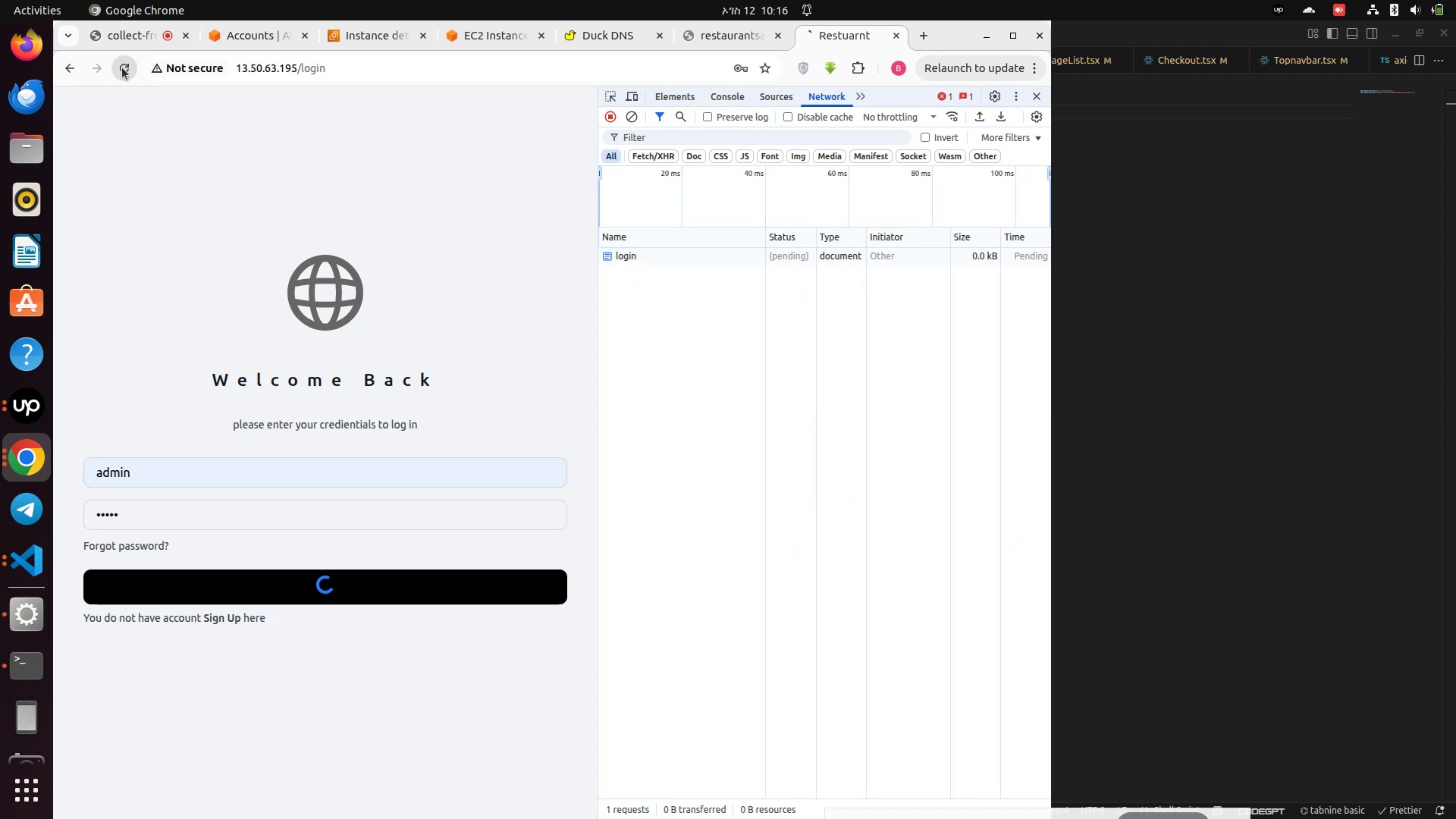 
left_click([122, 67])
 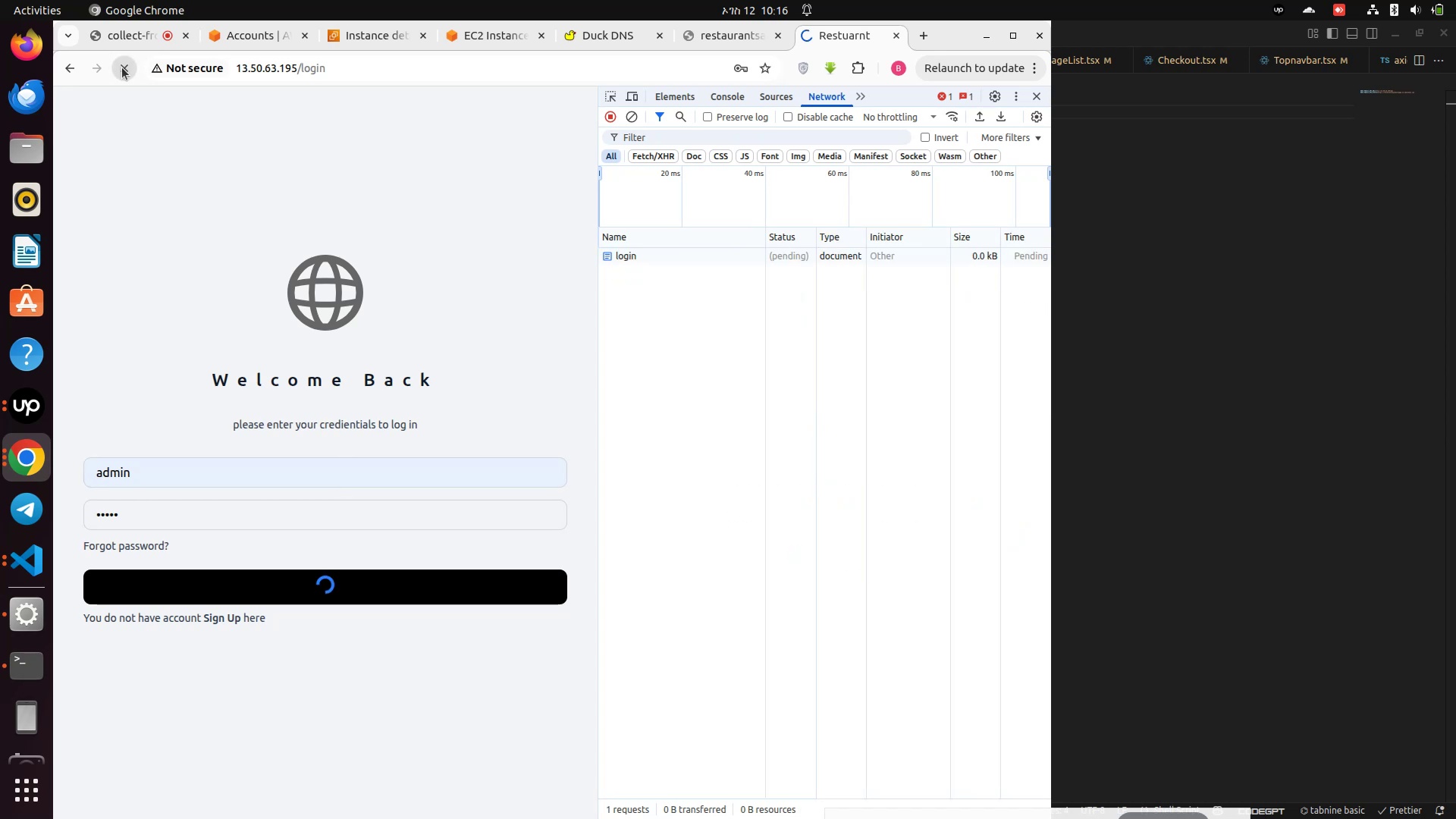 
double_click([122, 67])
 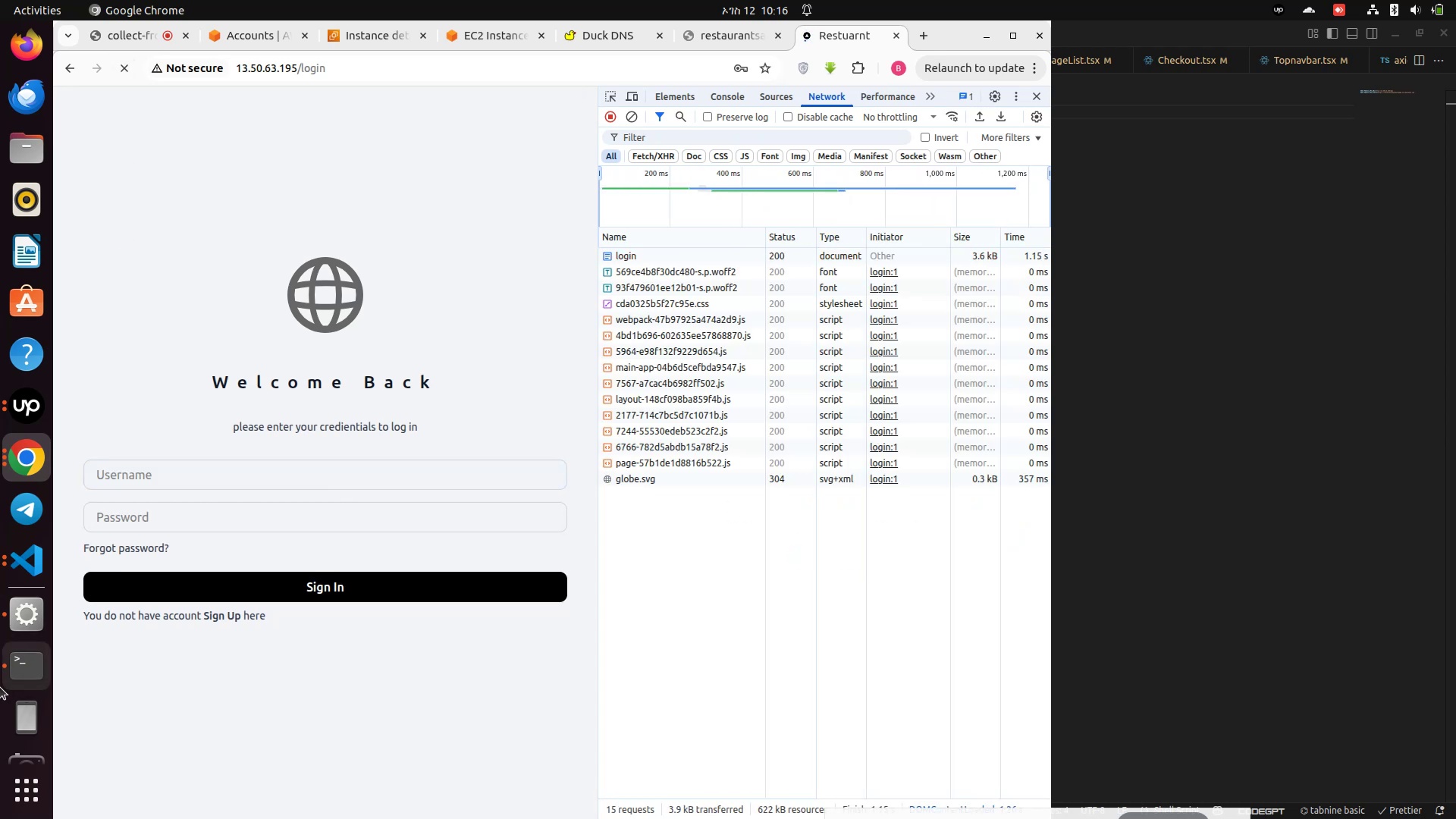 
left_click([14, 675])
 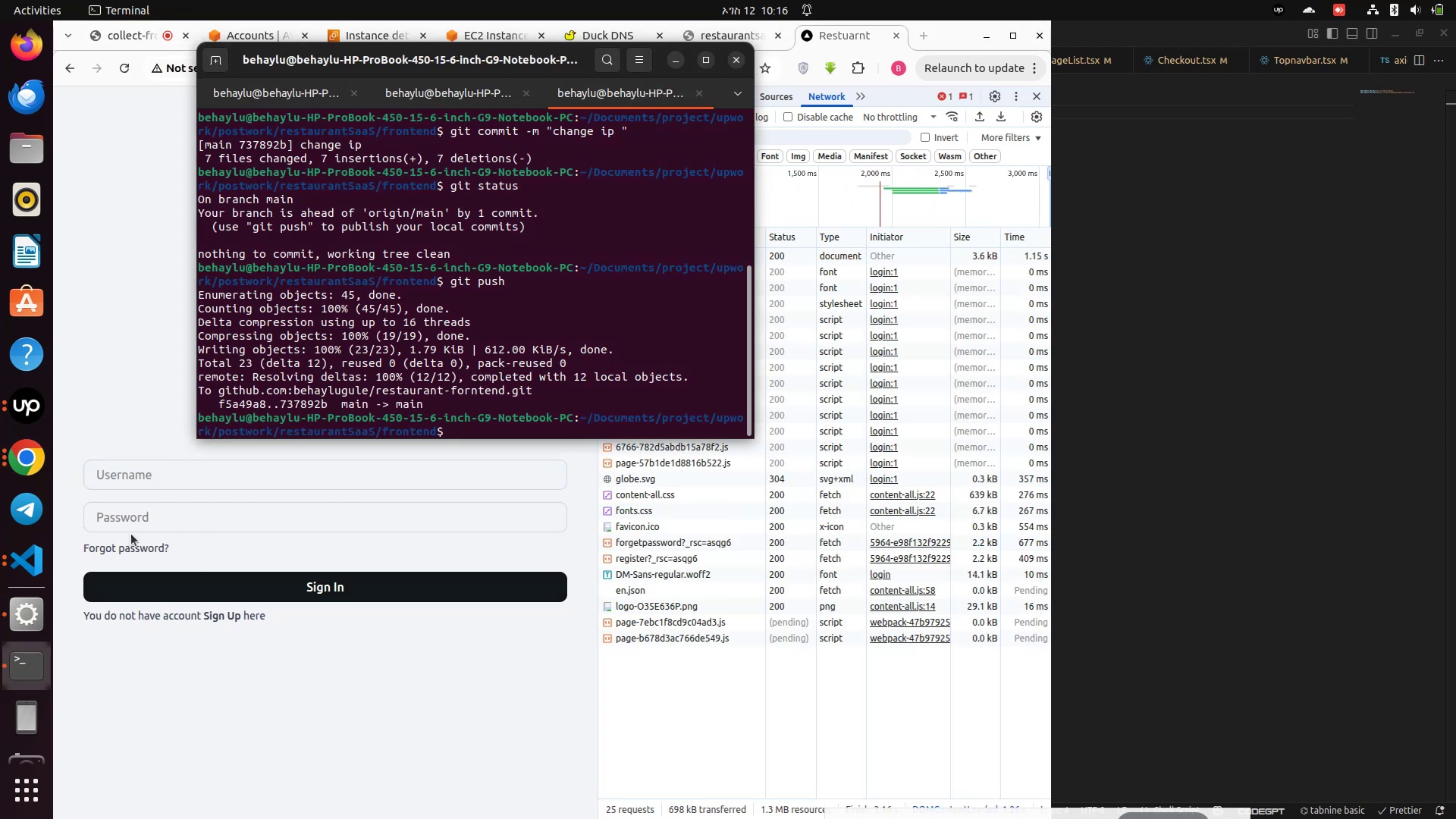 
left_click([118, 302])
 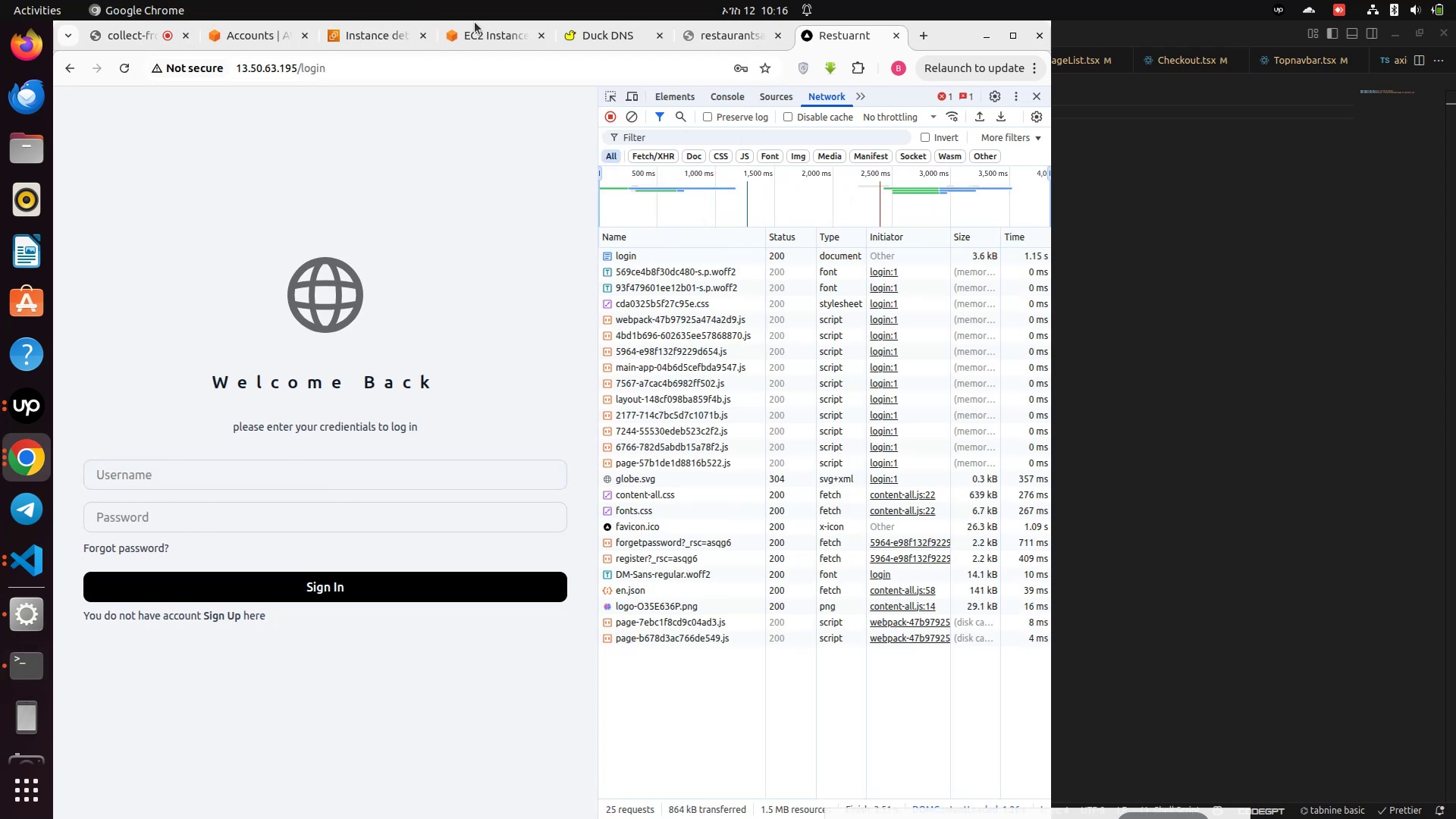 
left_click([466, 40])
 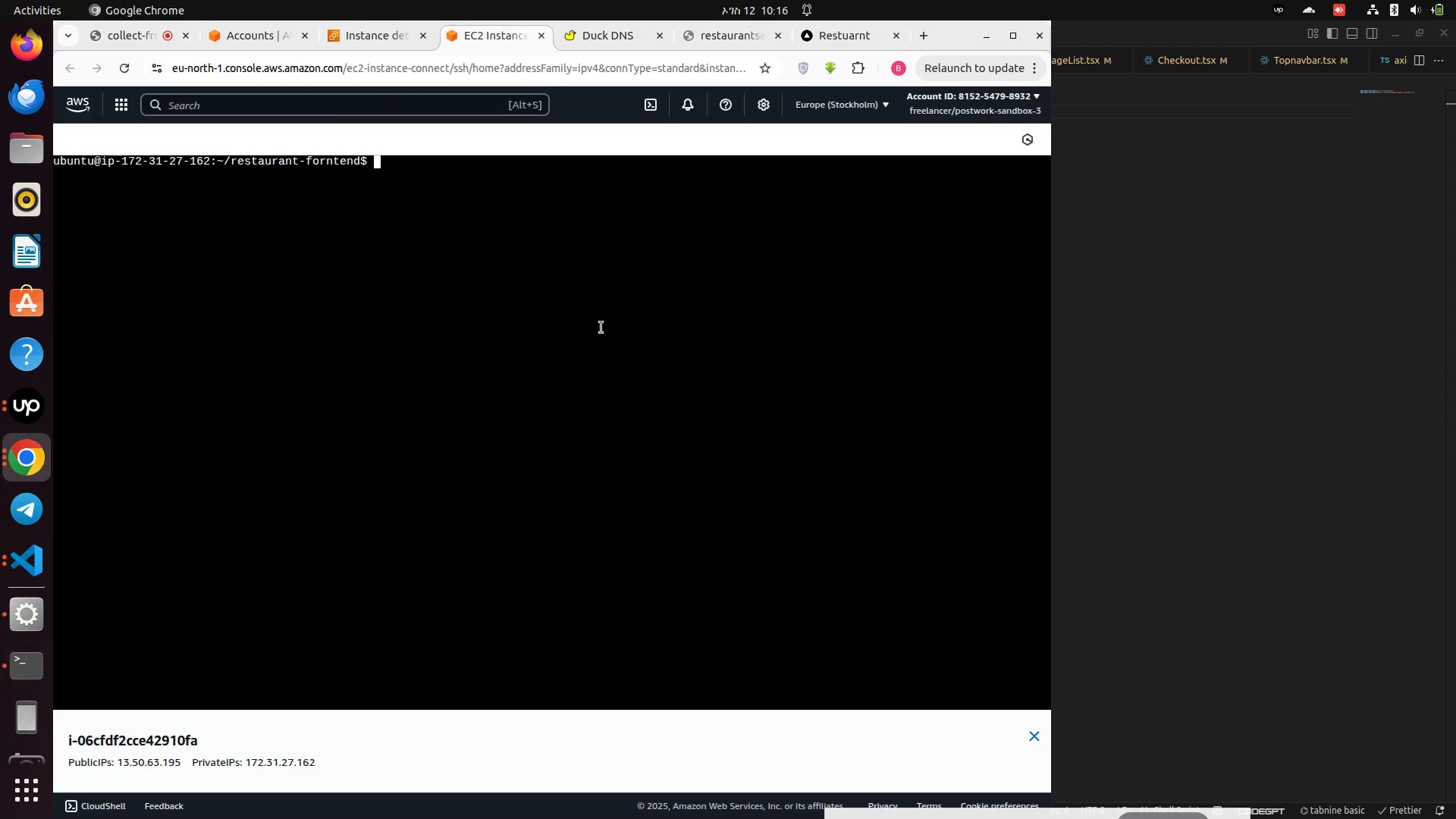 
type(npm run build)
 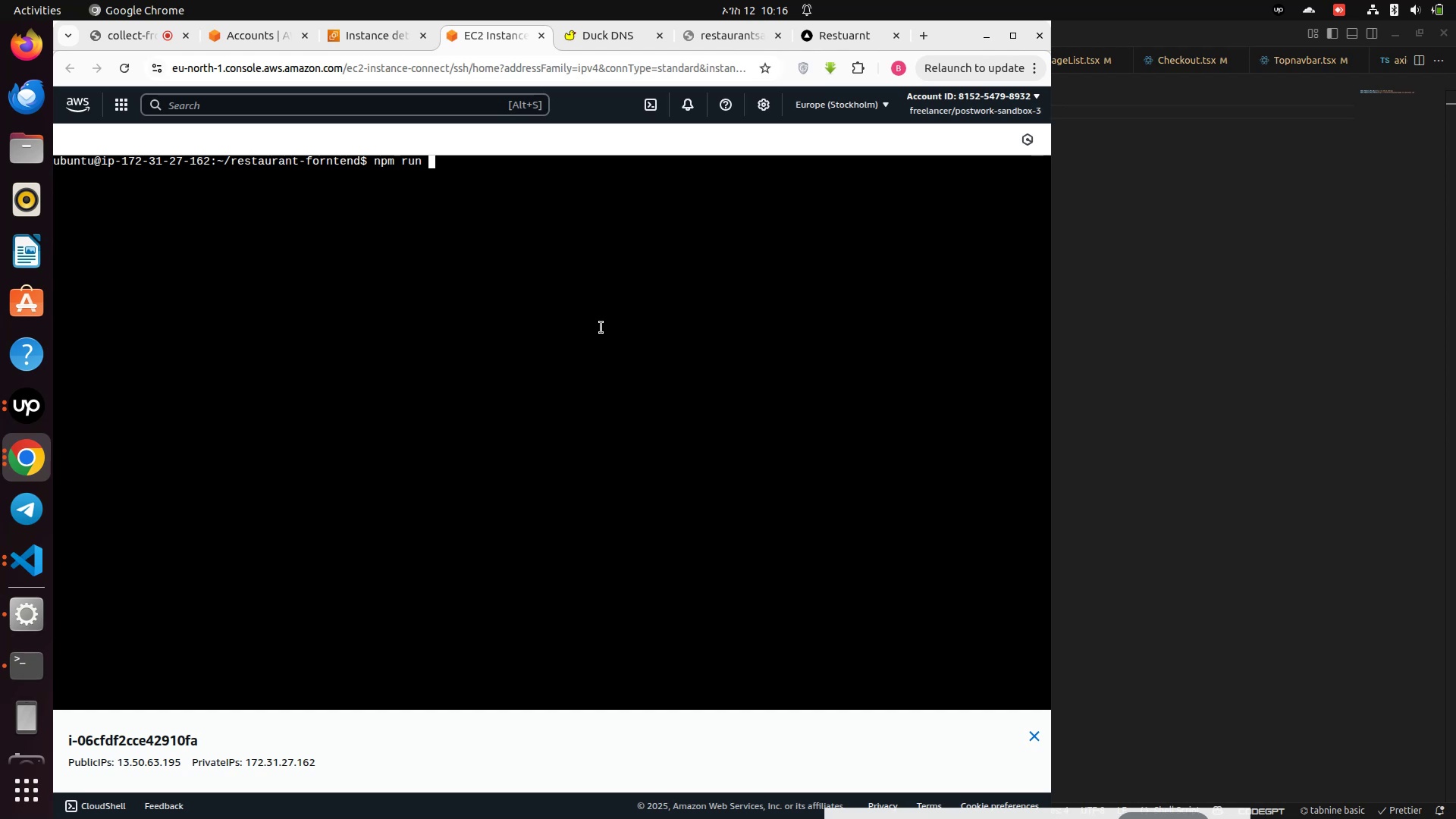 
key(Enter)
 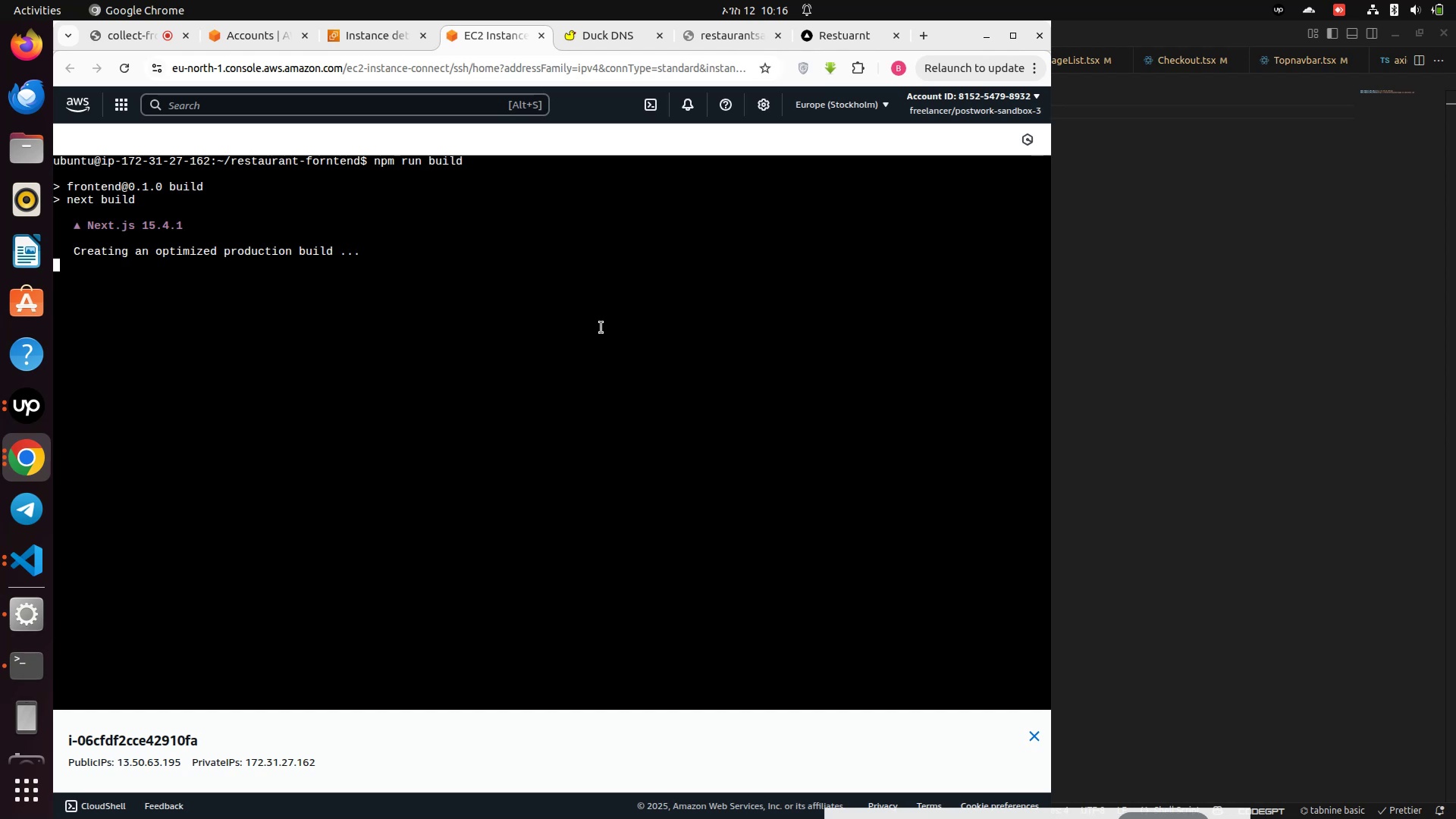 
wait(12.12)
 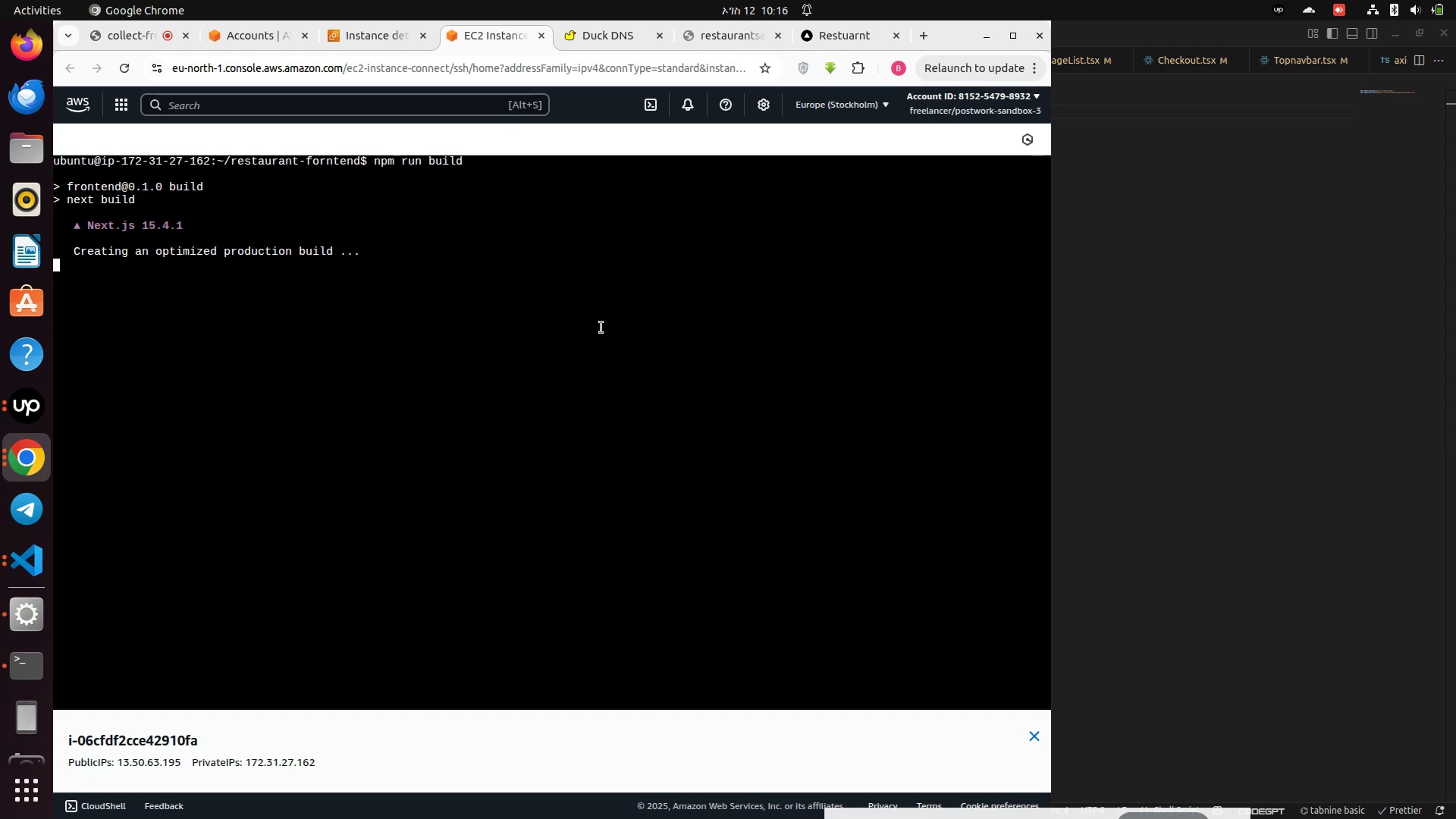 
key(Control+Z)
 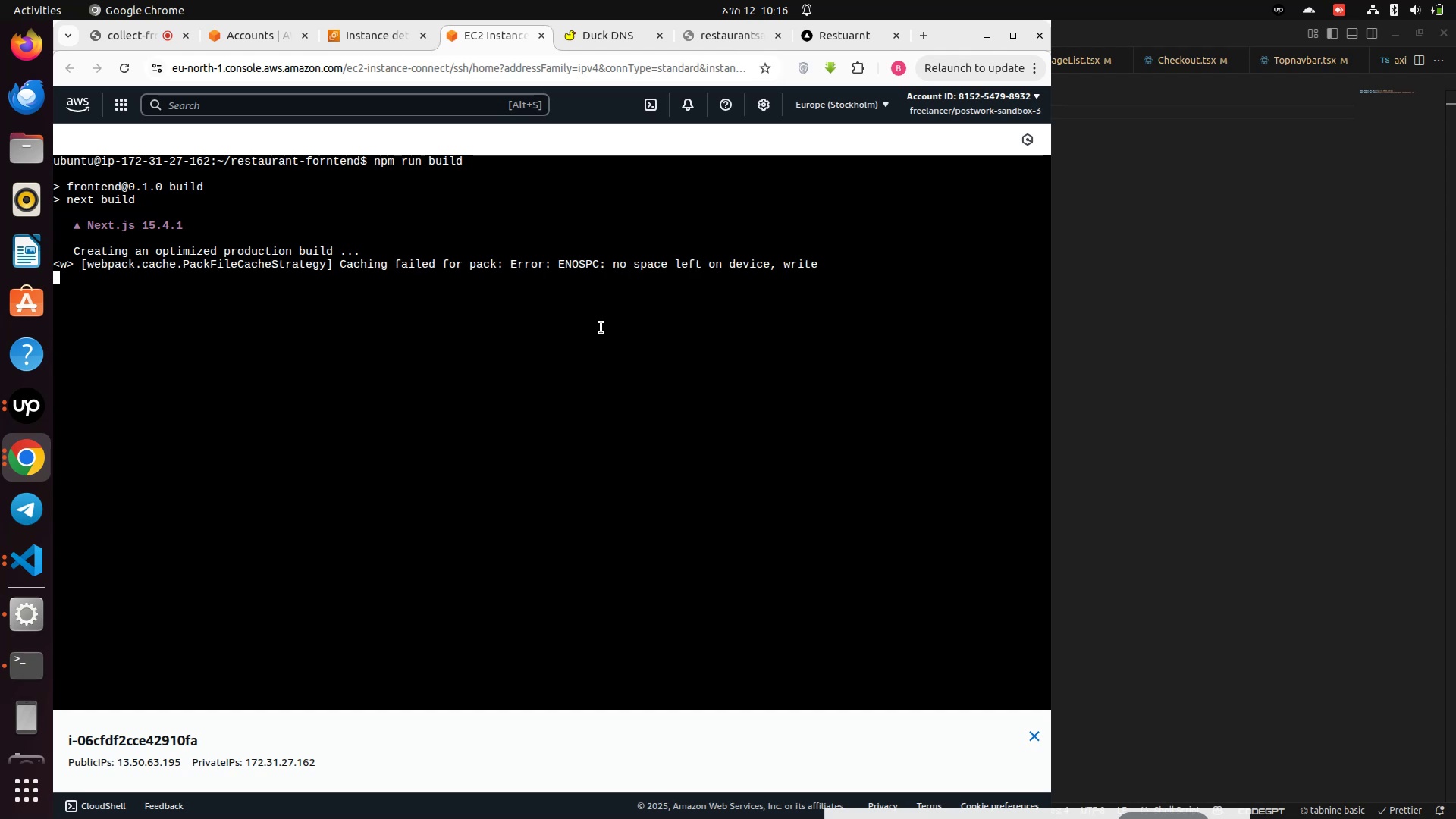 
key(Enter)
 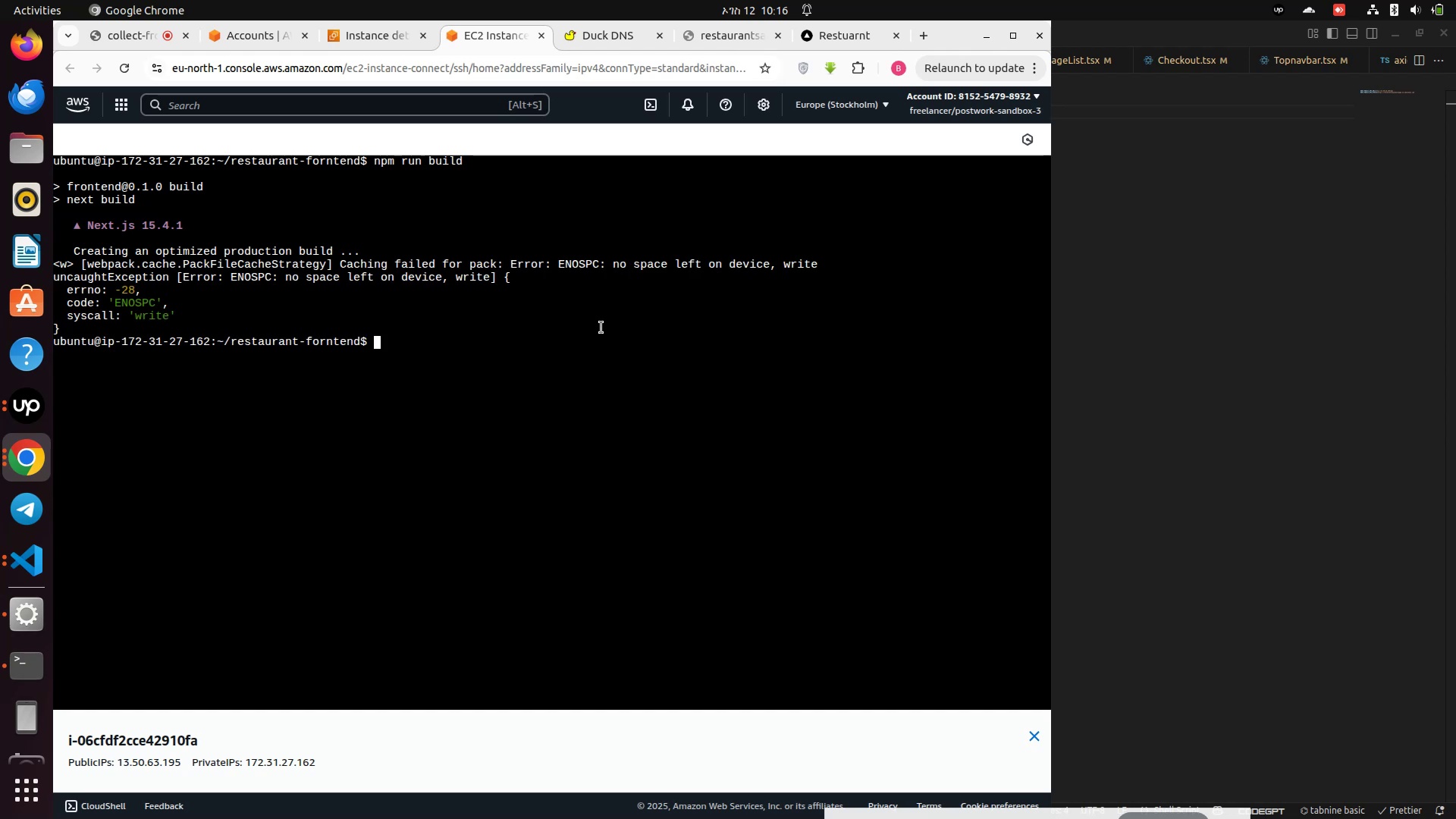 
type(npm )
 